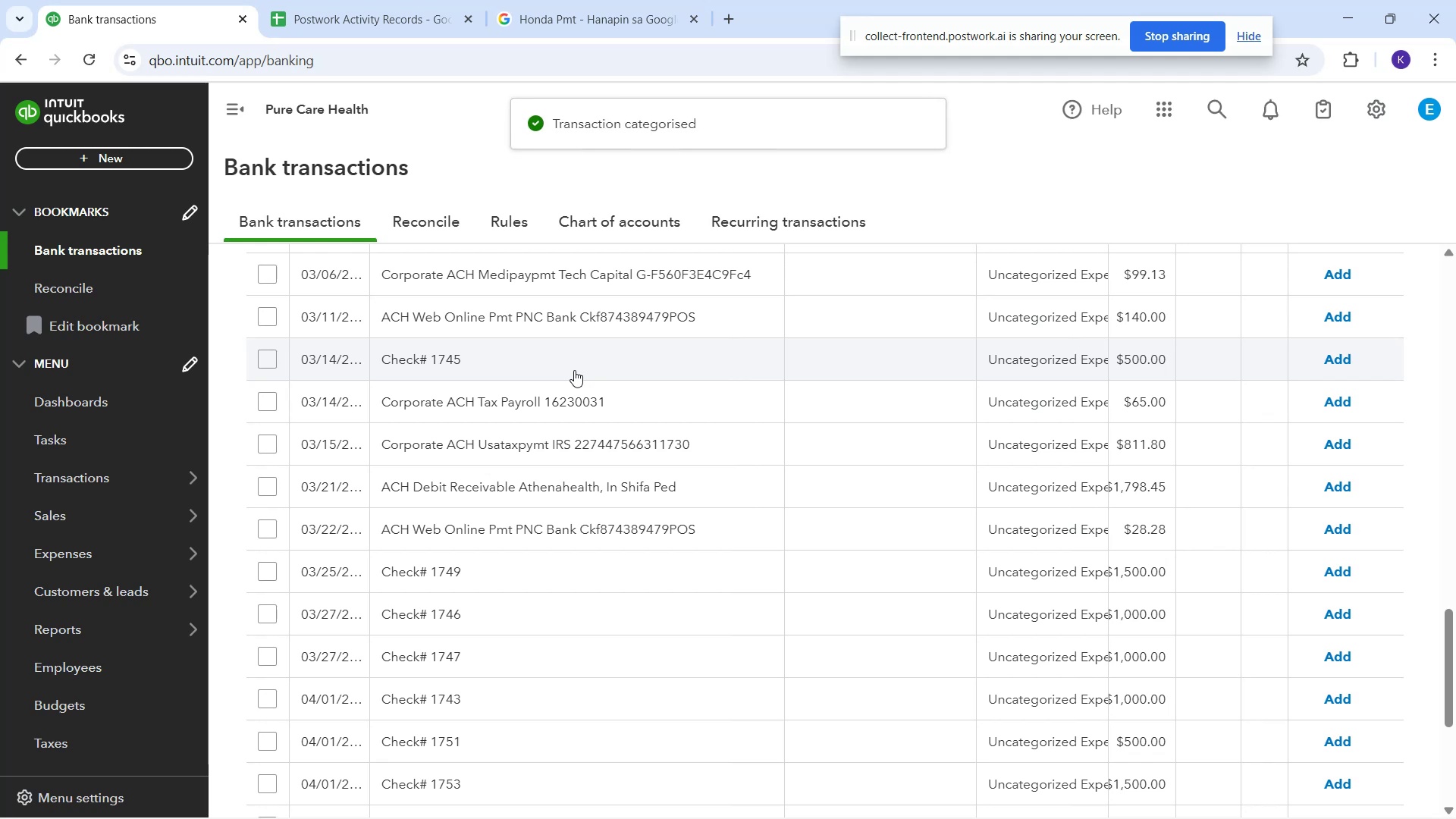 
scroll: coordinate [682, 406], scroll_direction: up, amount: 7.0
 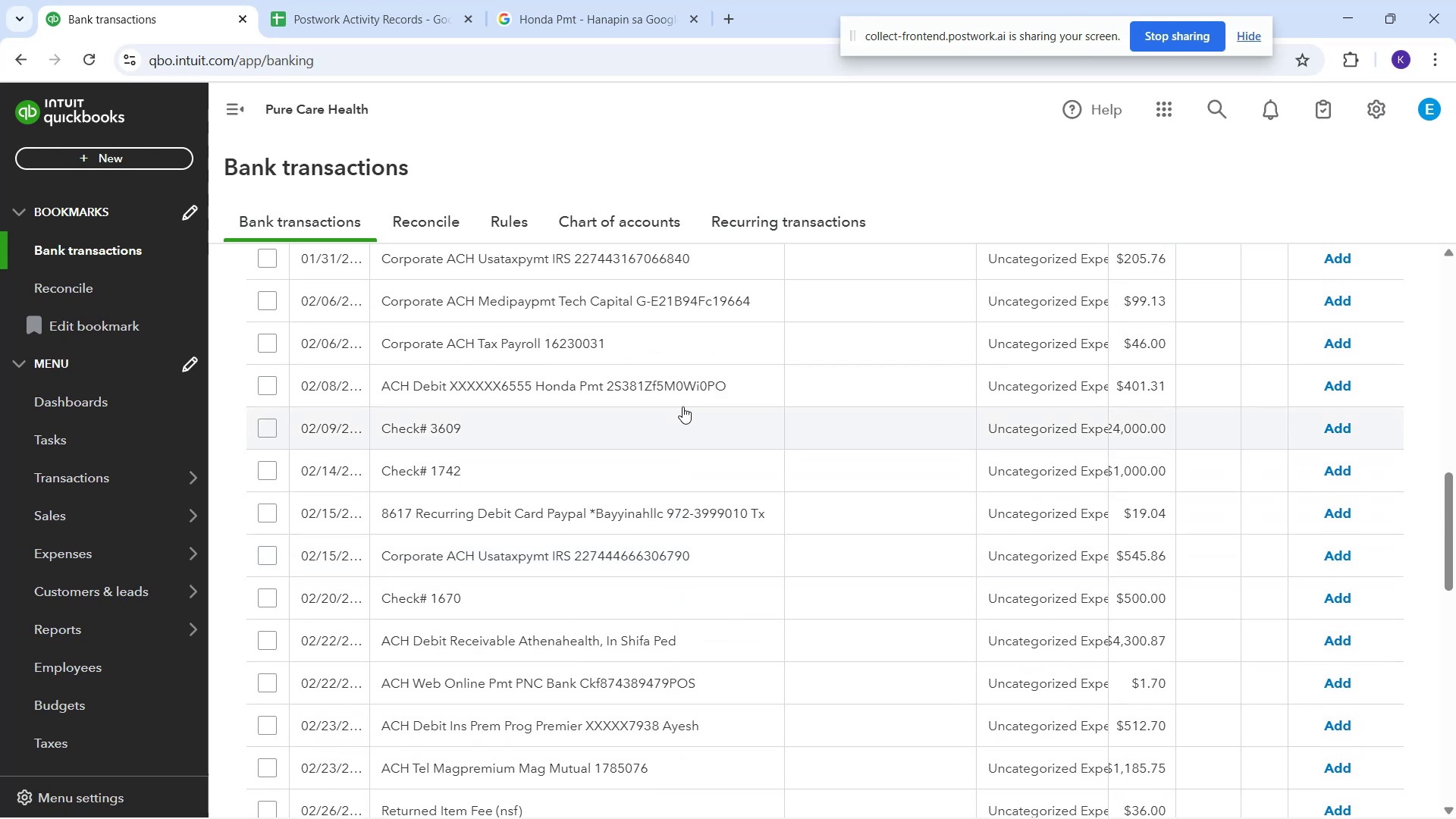 
scroll: coordinate [685, 397], scroll_direction: up, amount: 4.0
 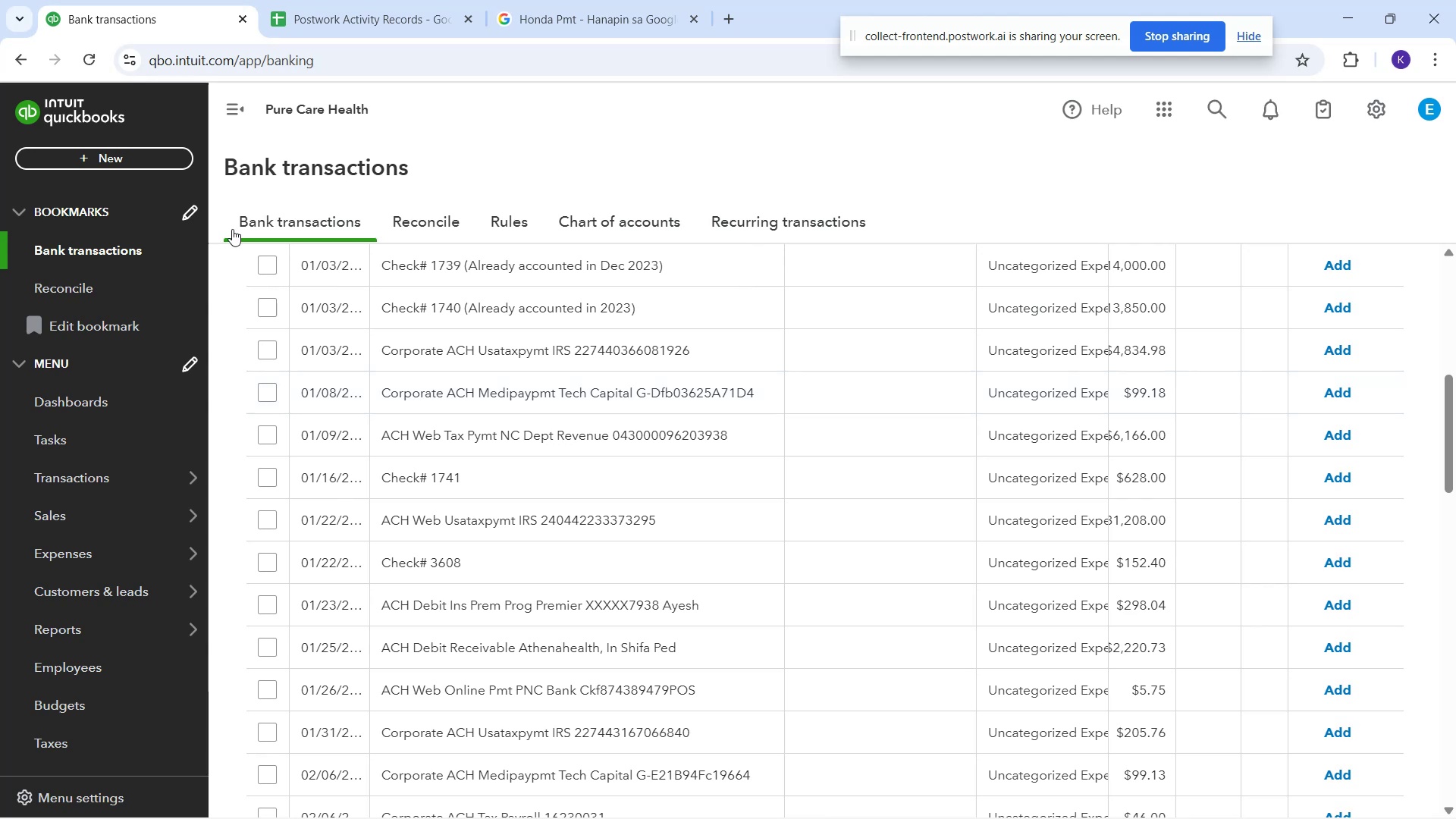 
wait(6.57)
 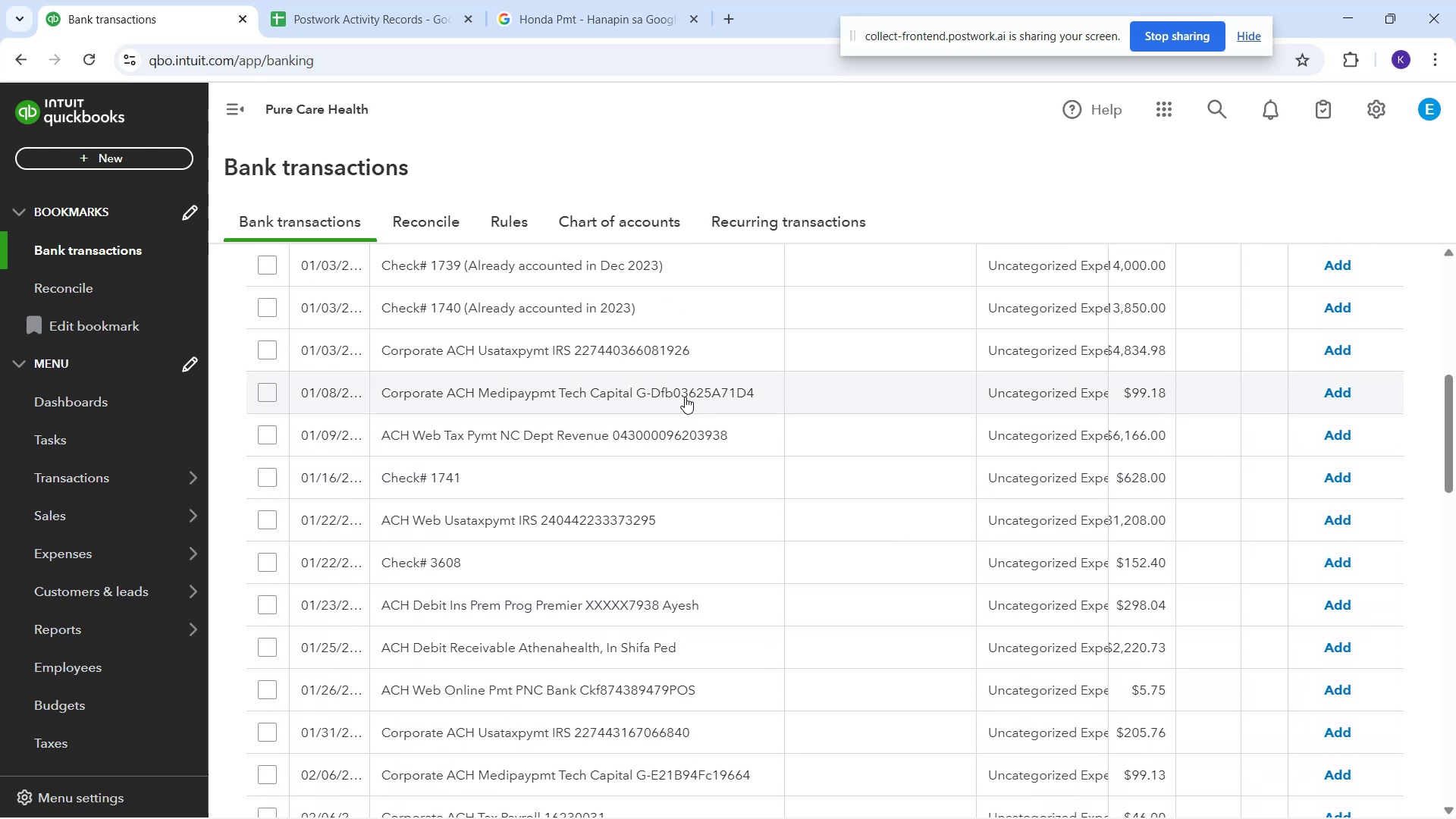 
scroll: coordinate [630, 389], scroll_direction: up, amount: 3.0
 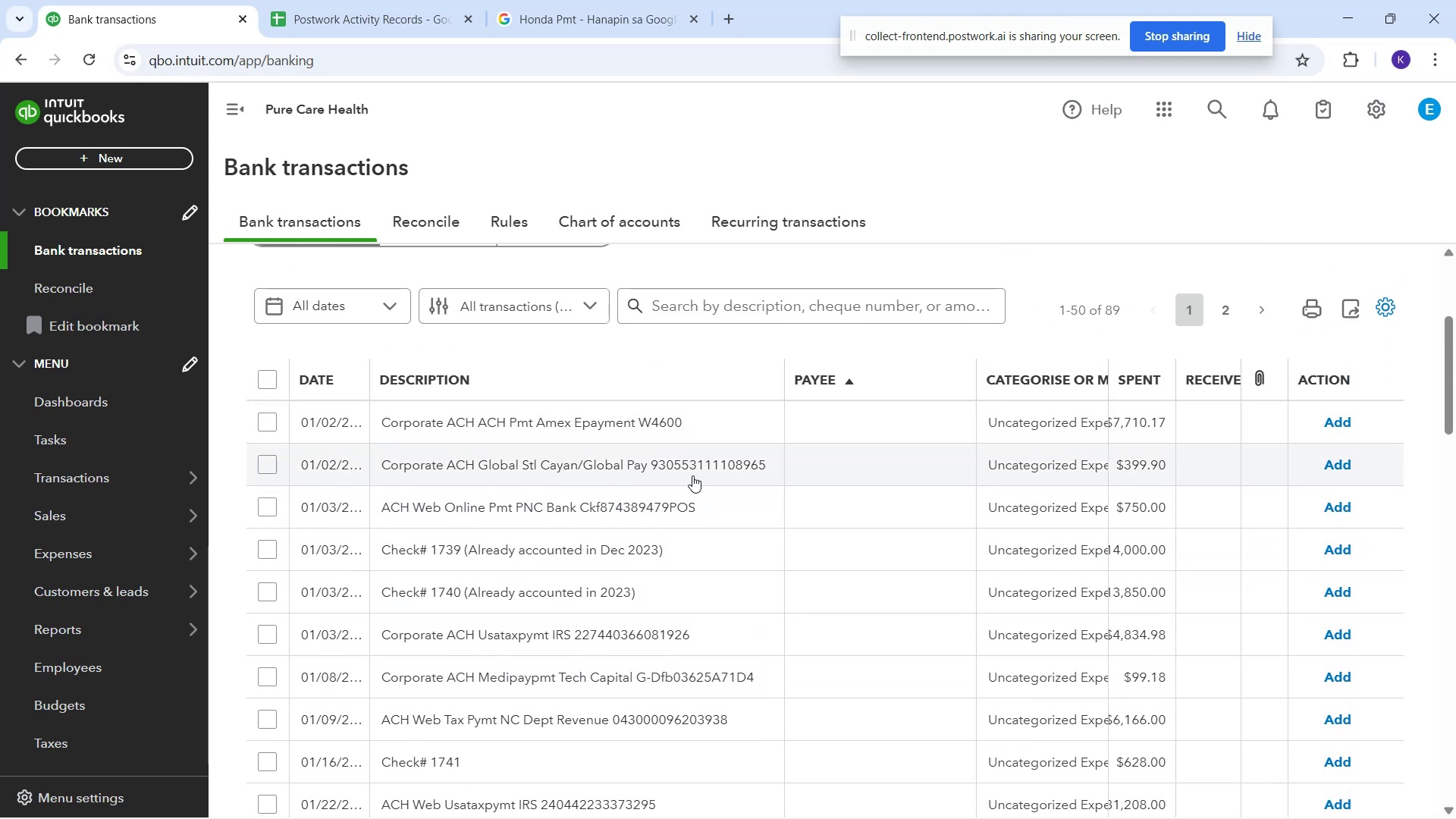 
scroll: coordinate [720, 469], scroll_direction: down, amount: 11.0
 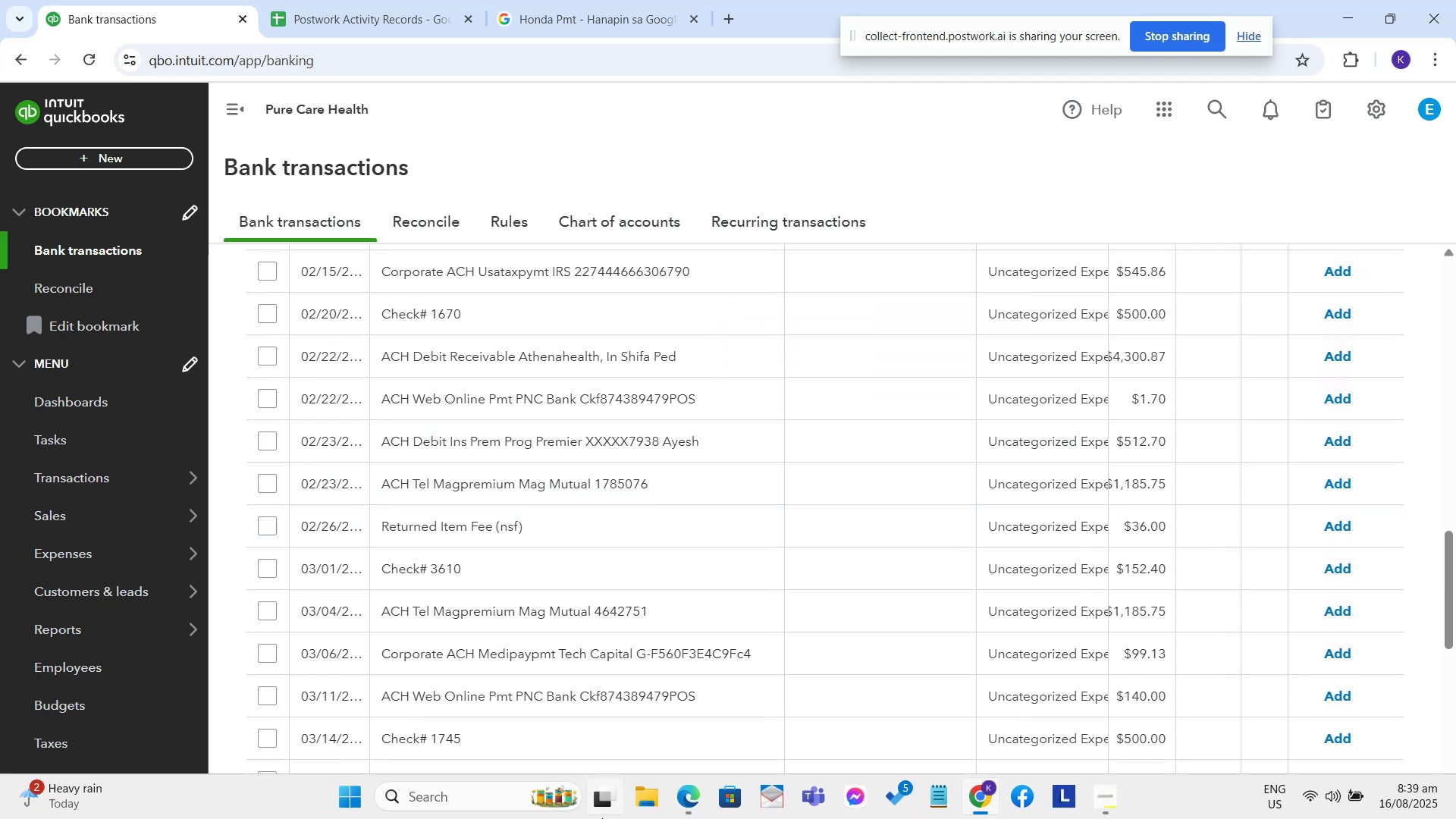 
wait(5.72)
 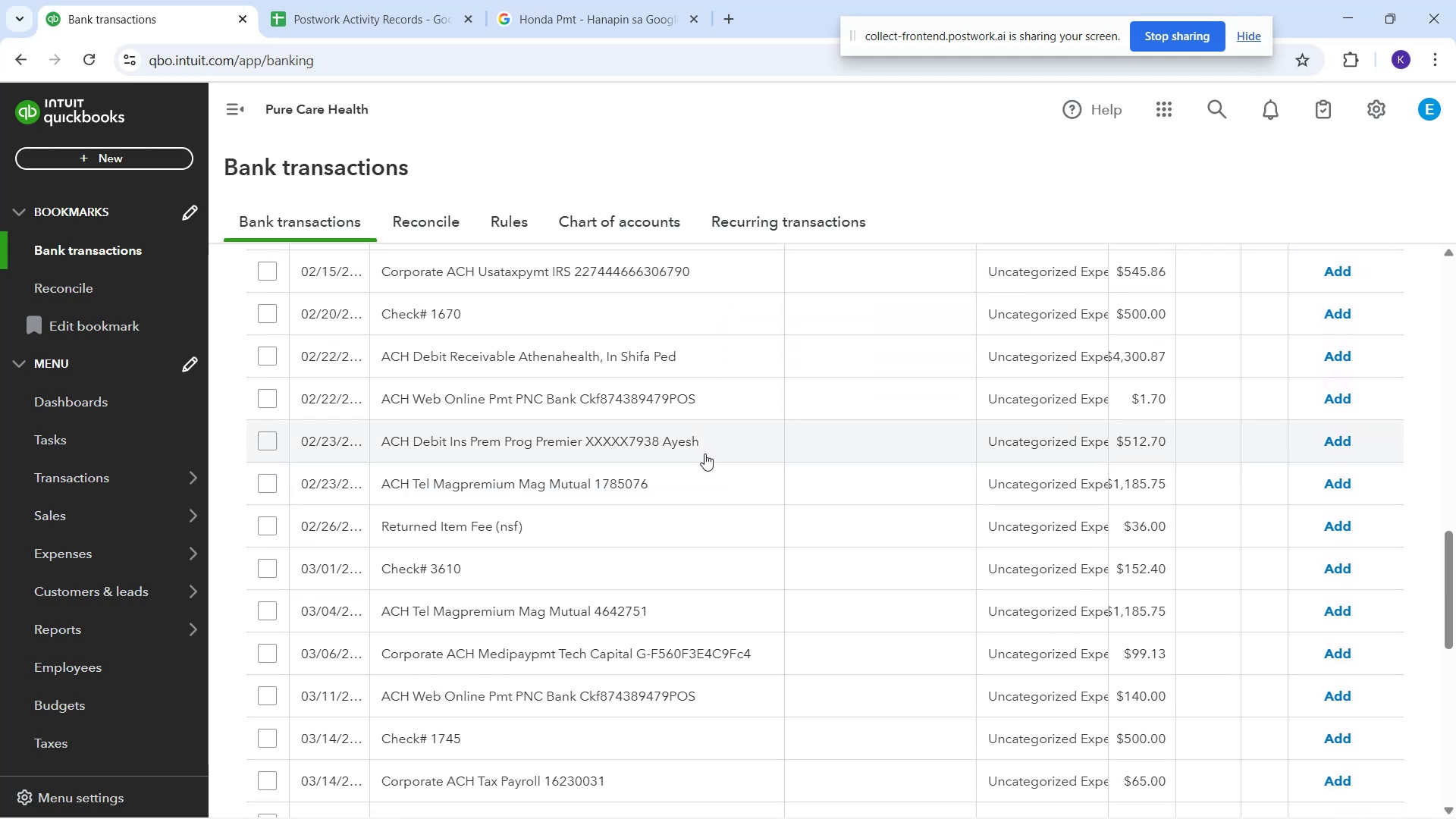 
scroll: coordinate [680, 557], scroll_direction: down, amount: 9.0
 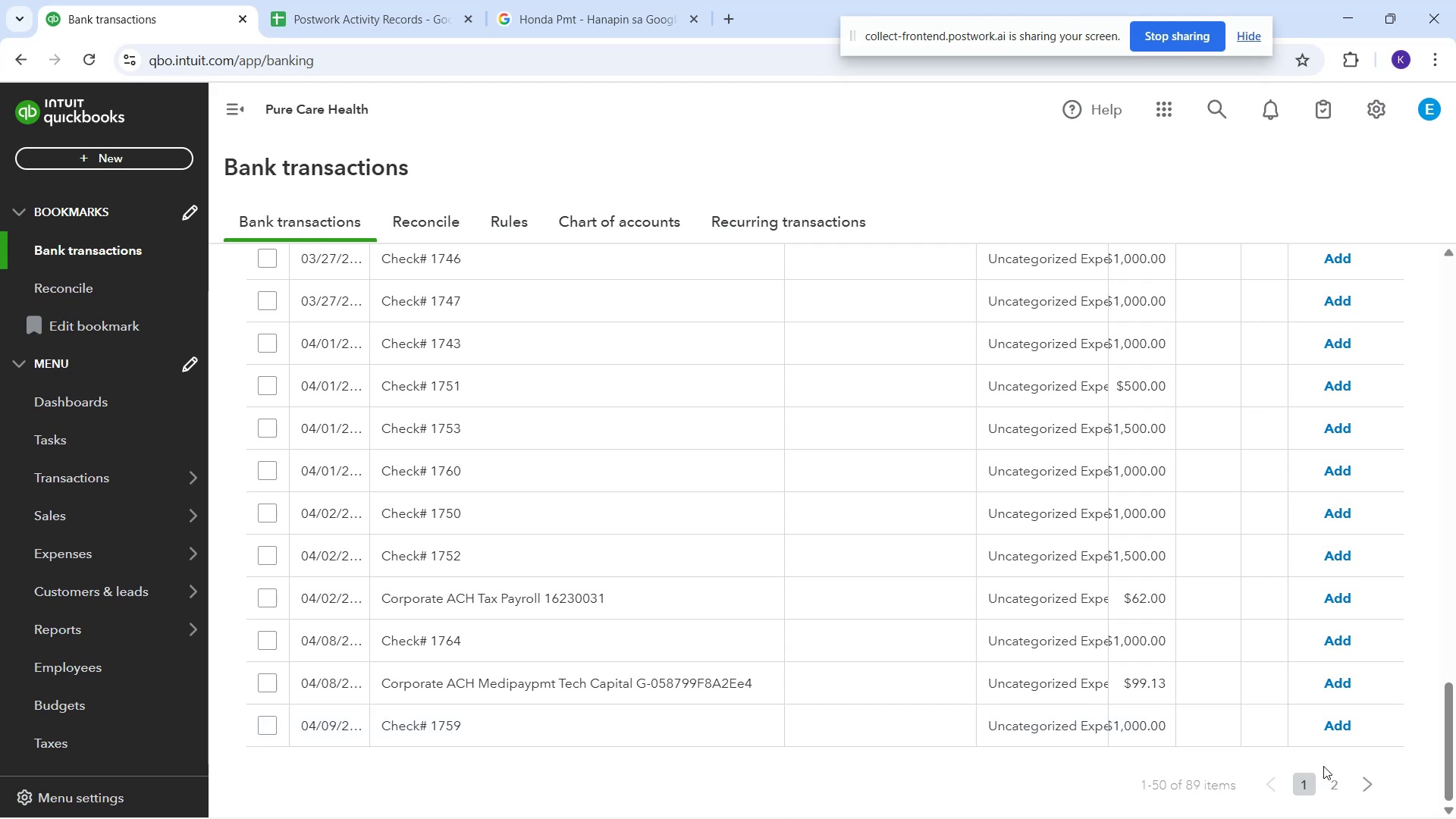 
left_click([1341, 783])
 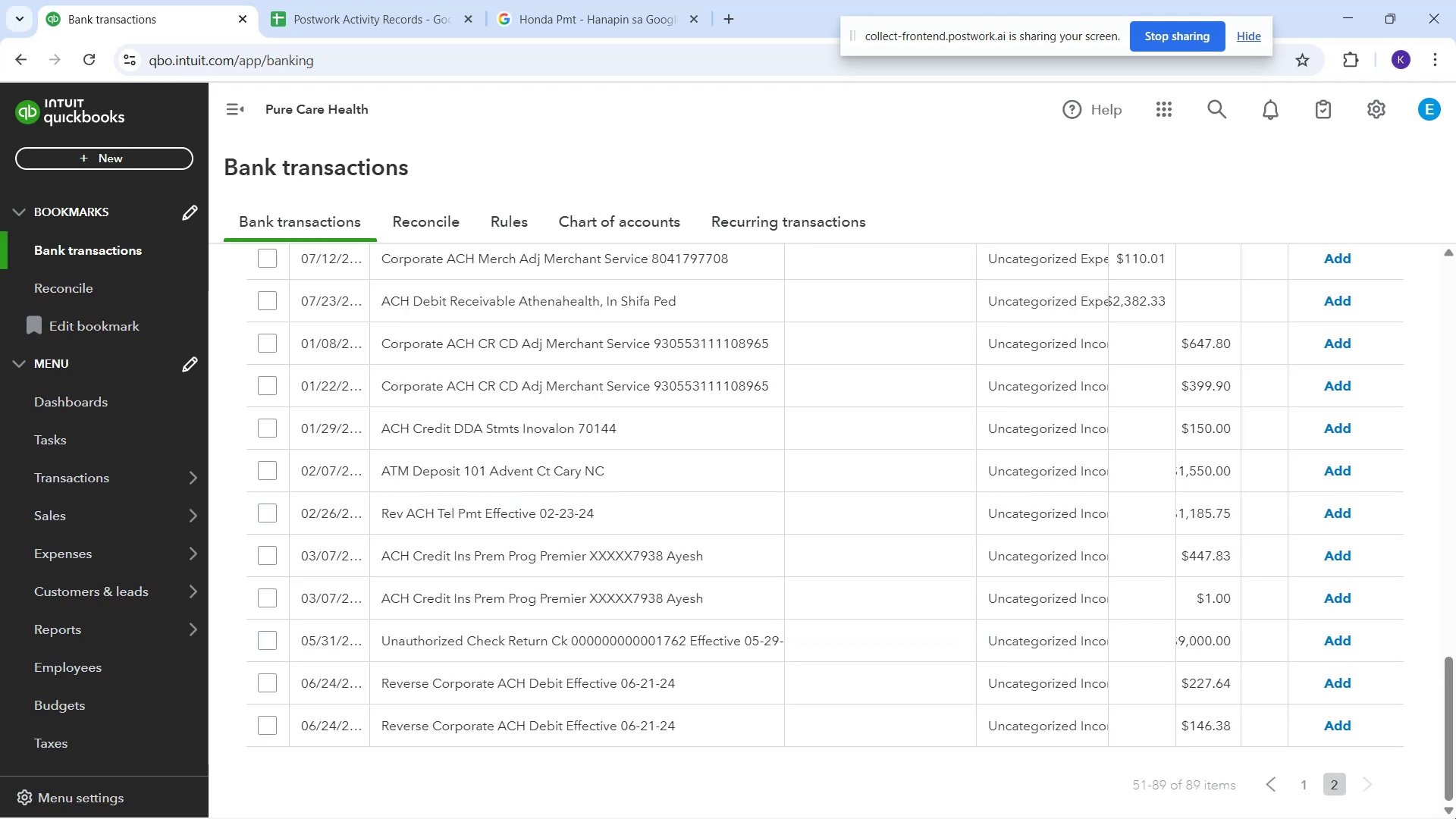 
wait(5.81)
 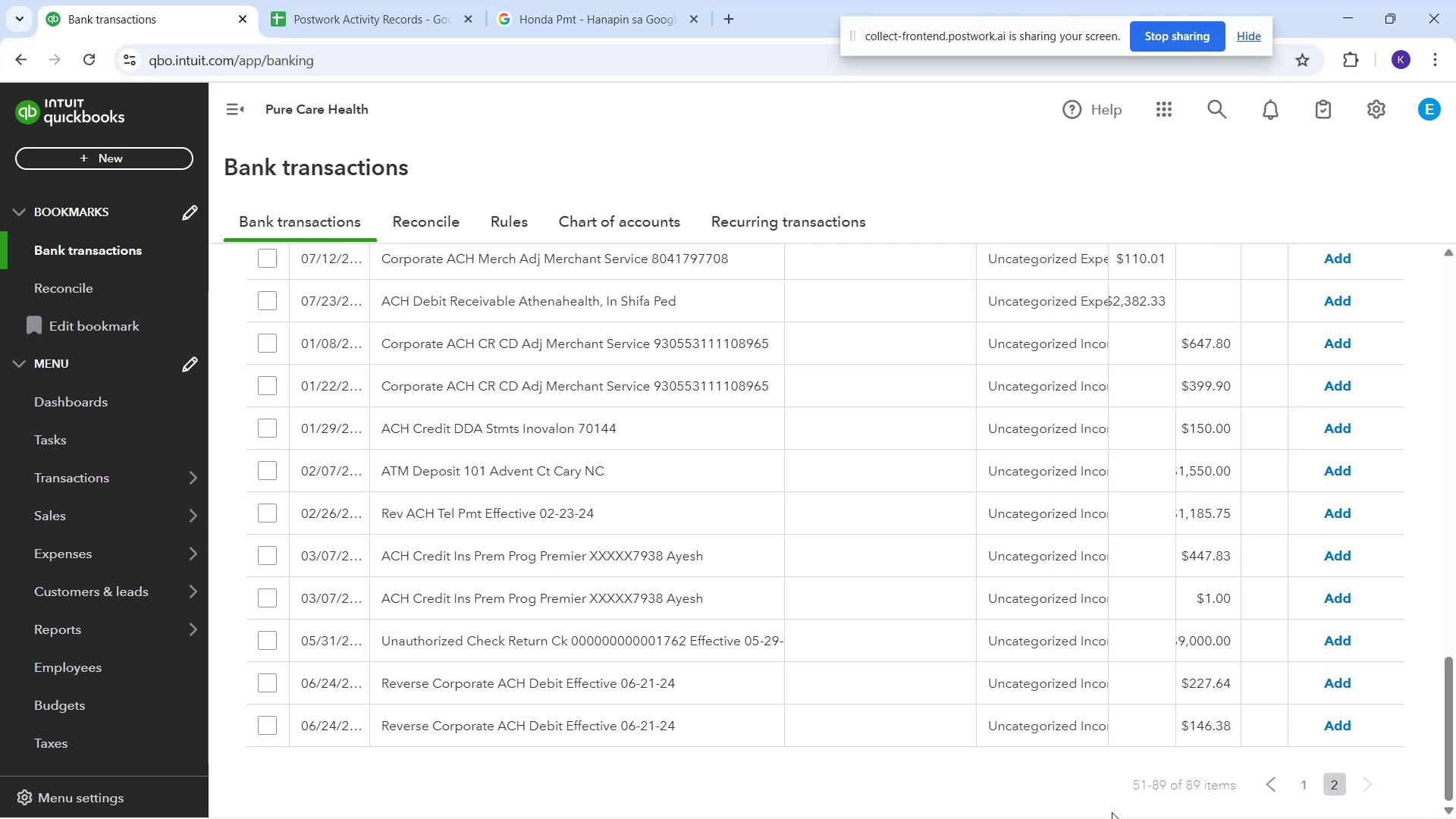 
scroll: coordinate [551, 337], scroll_direction: up, amount: 13.0
 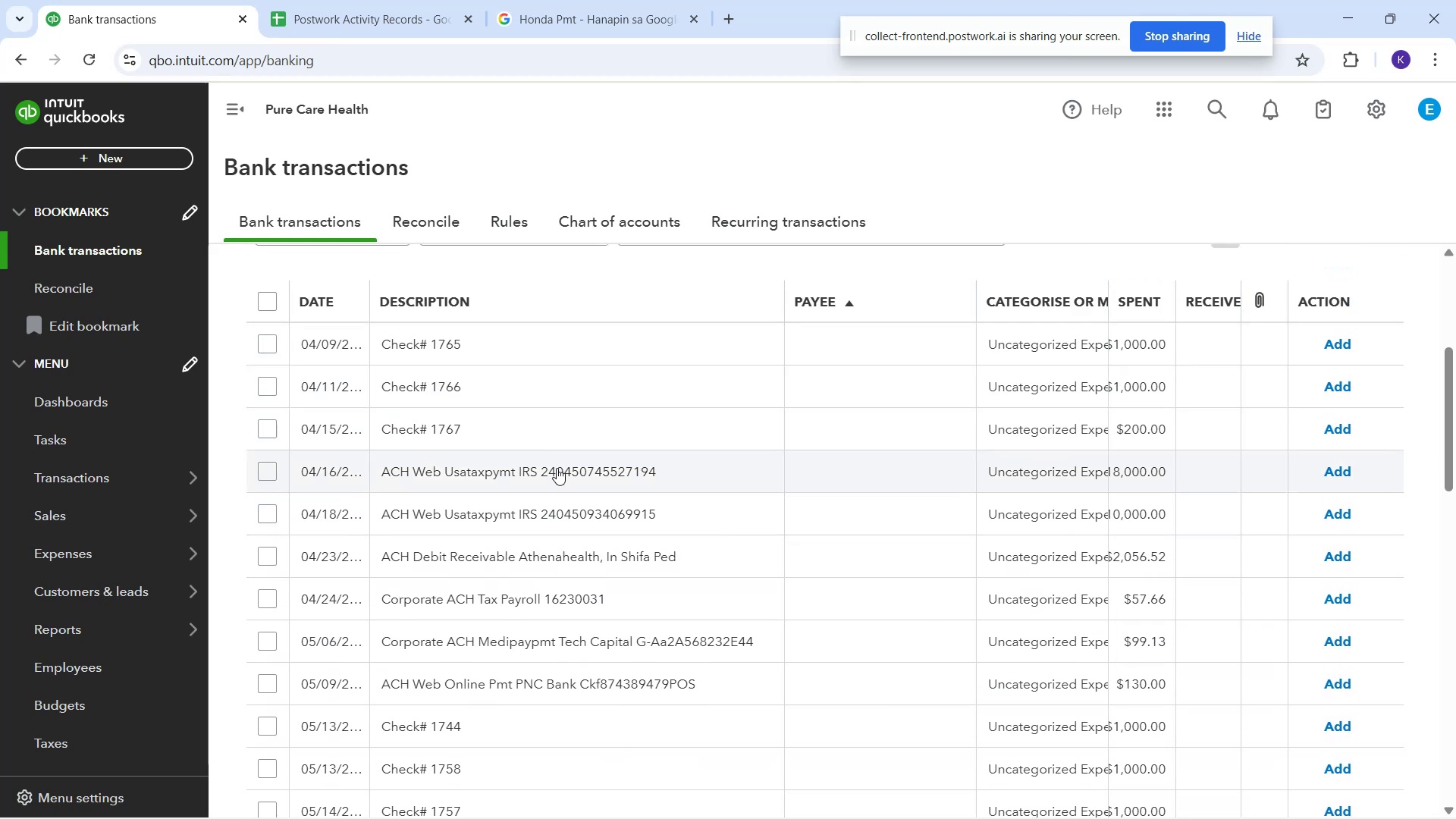 
scroll: coordinate [586, 518], scroll_direction: down, amount: 2.0
 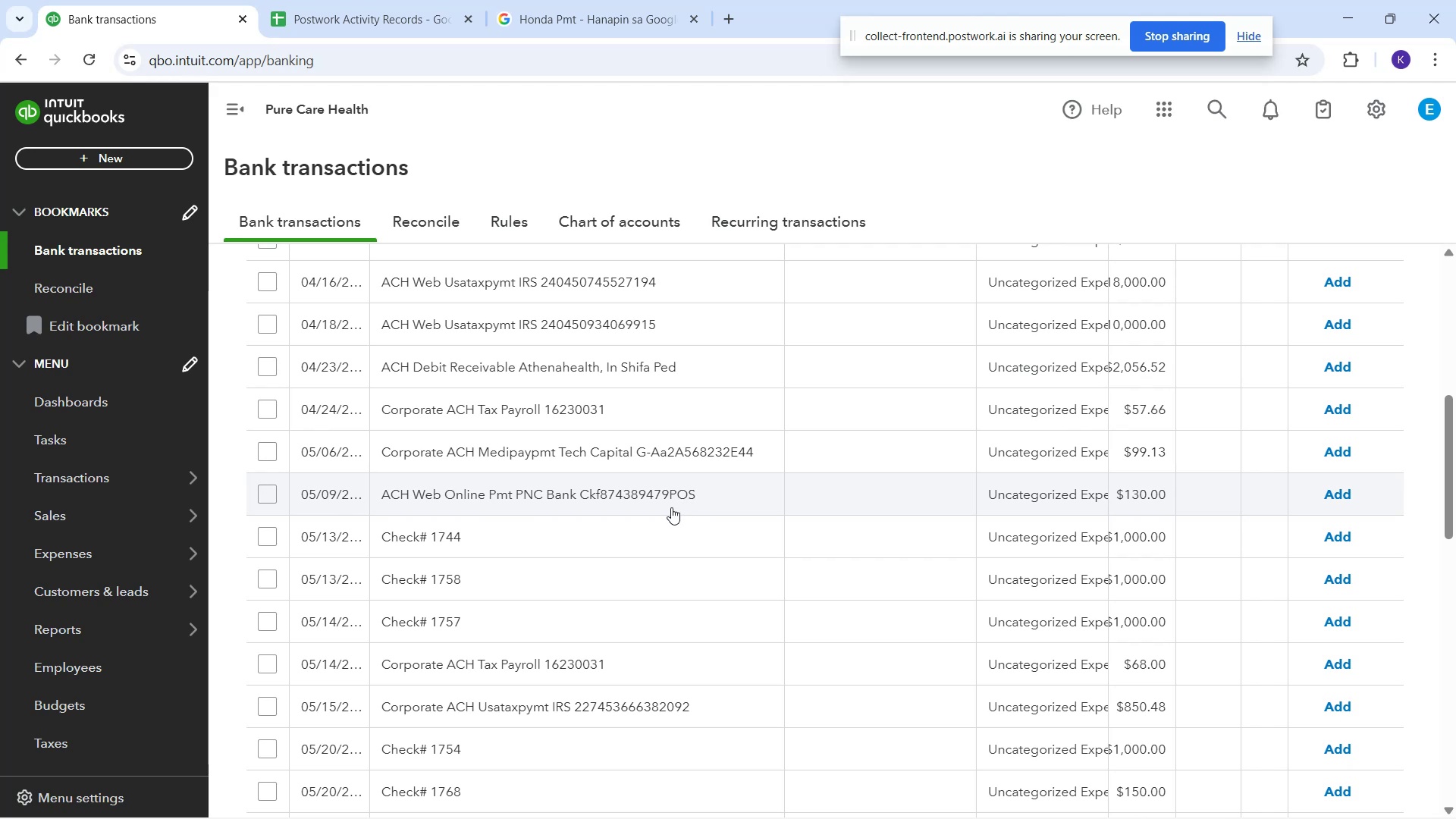 
wait(7.55)
 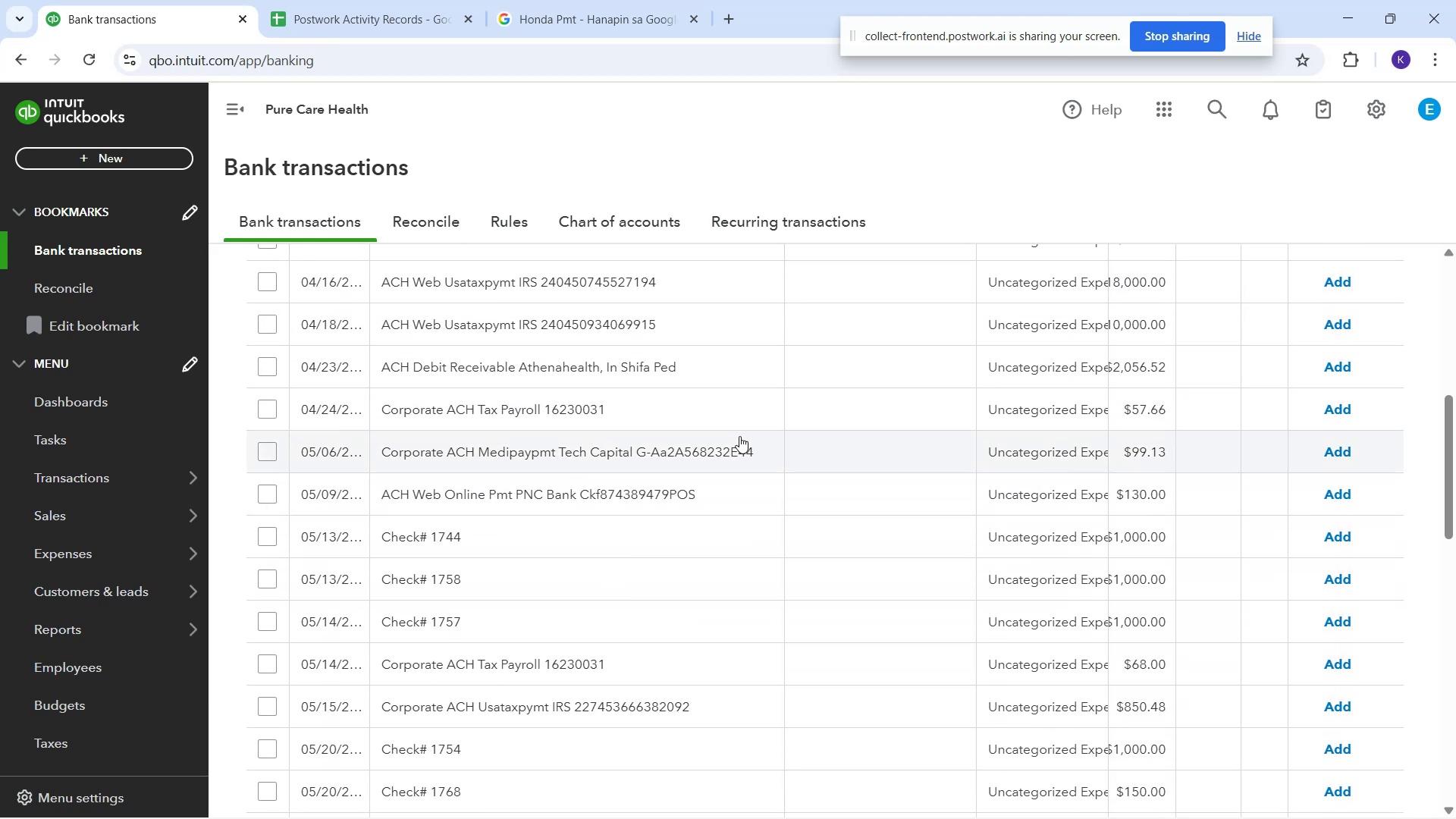 
scroll: coordinate [659, 683], scroll_direction: down, amount: 8.0
 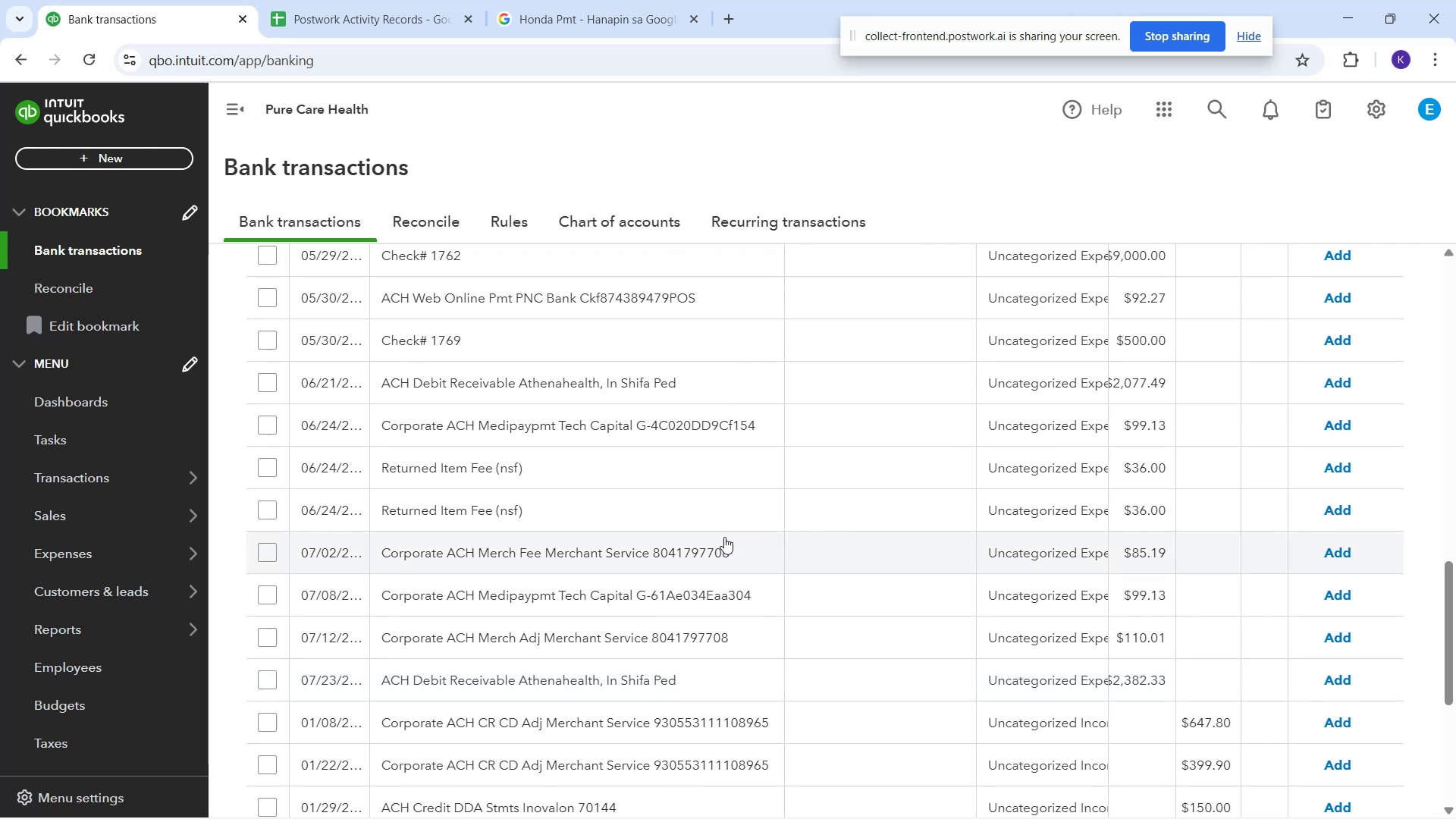 
wait(8.34)
 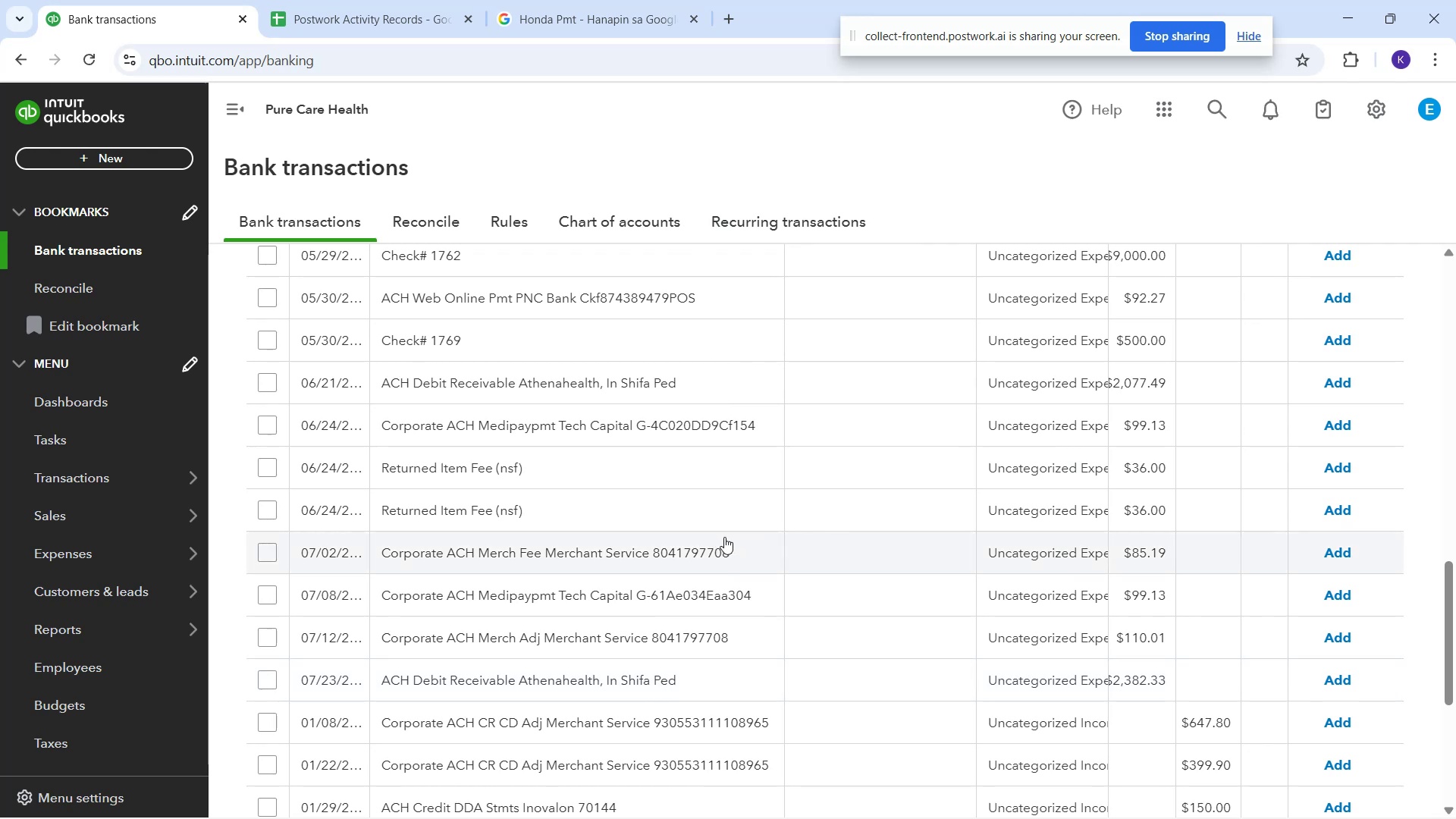 
left_click([844, 548])
 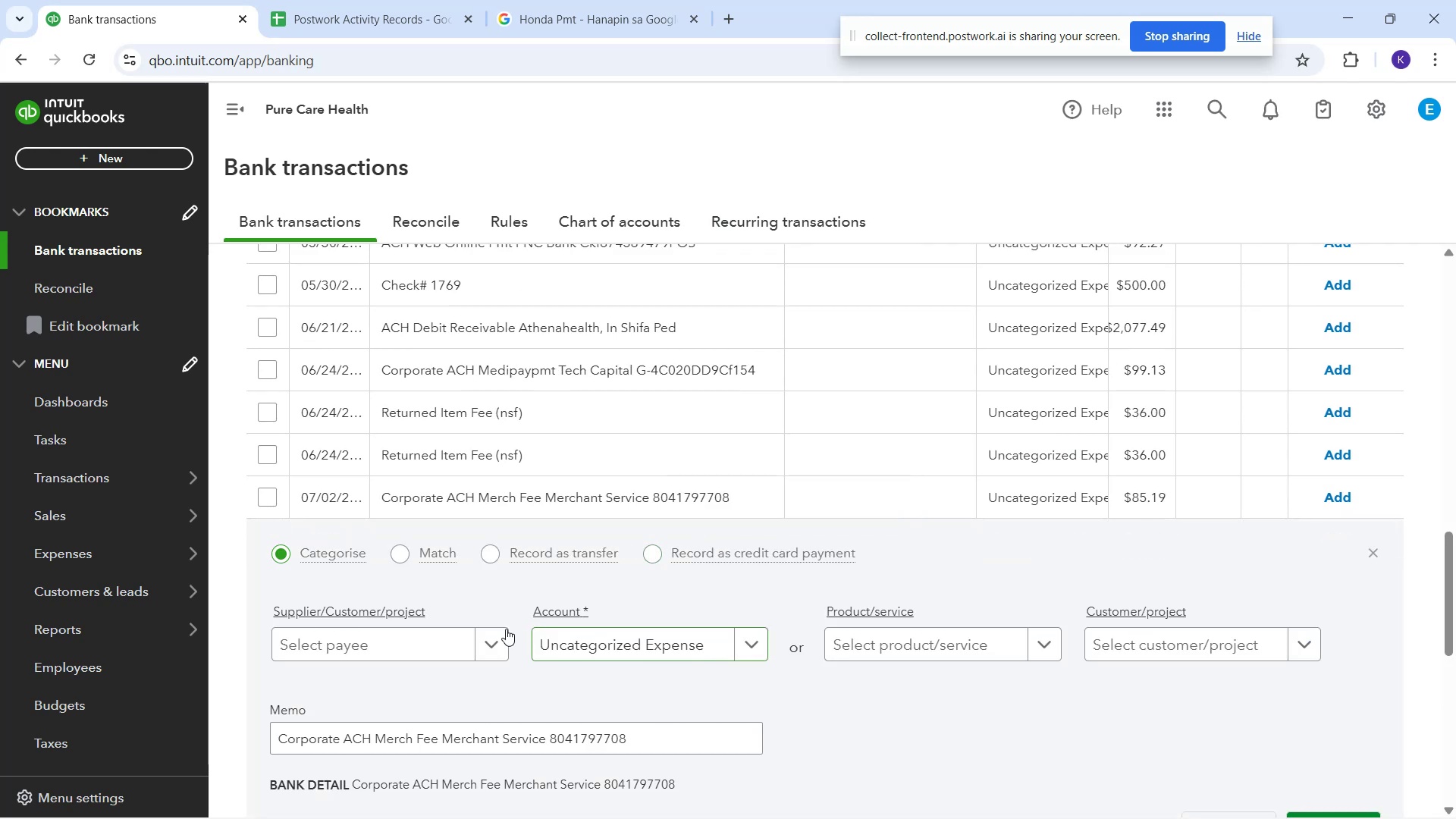 
left_click([475, 642])
 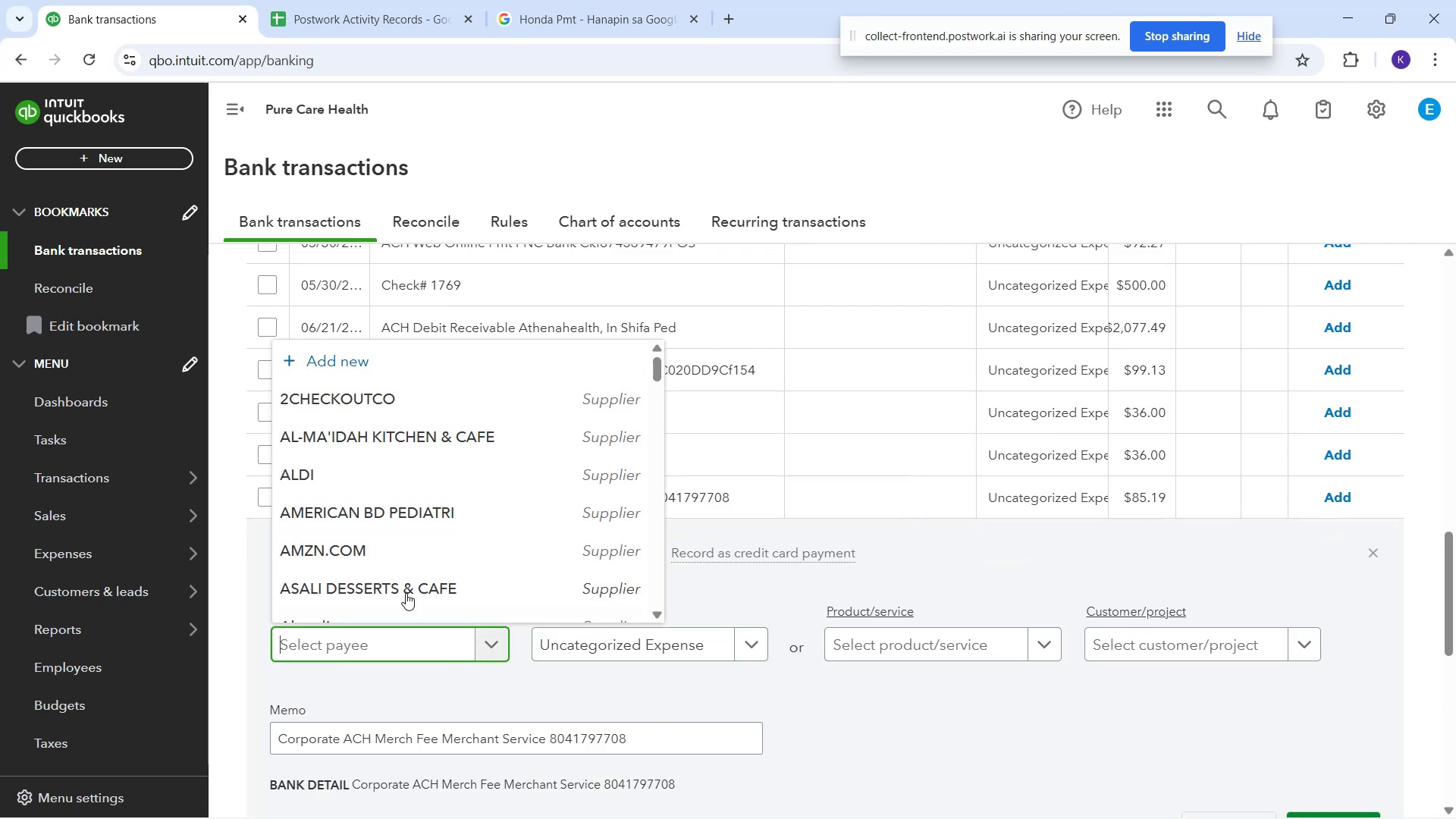 
scroll: coordinate [418, 578], scroll_direction: down, amount: 24.0
 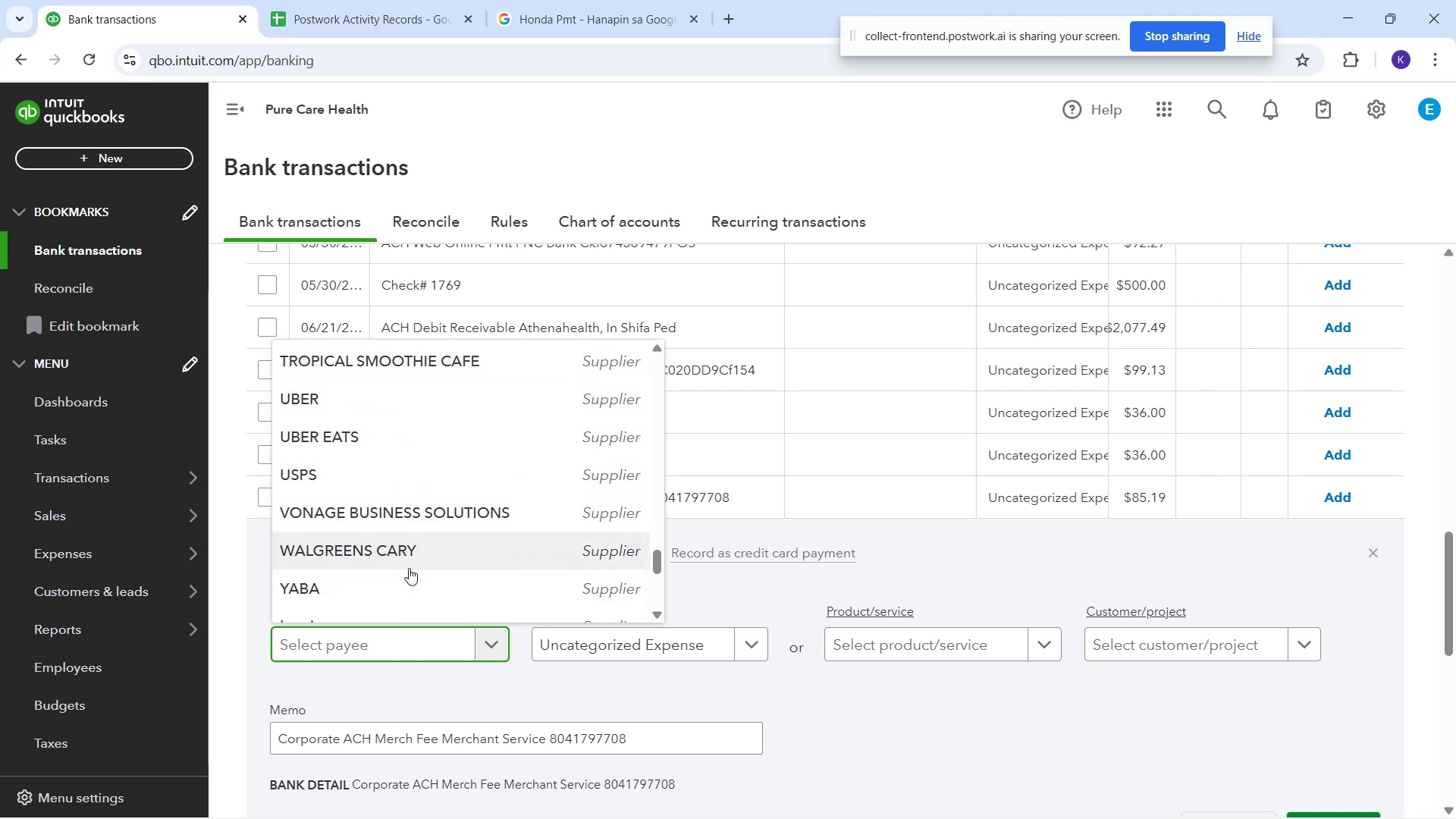 
type(mer)
 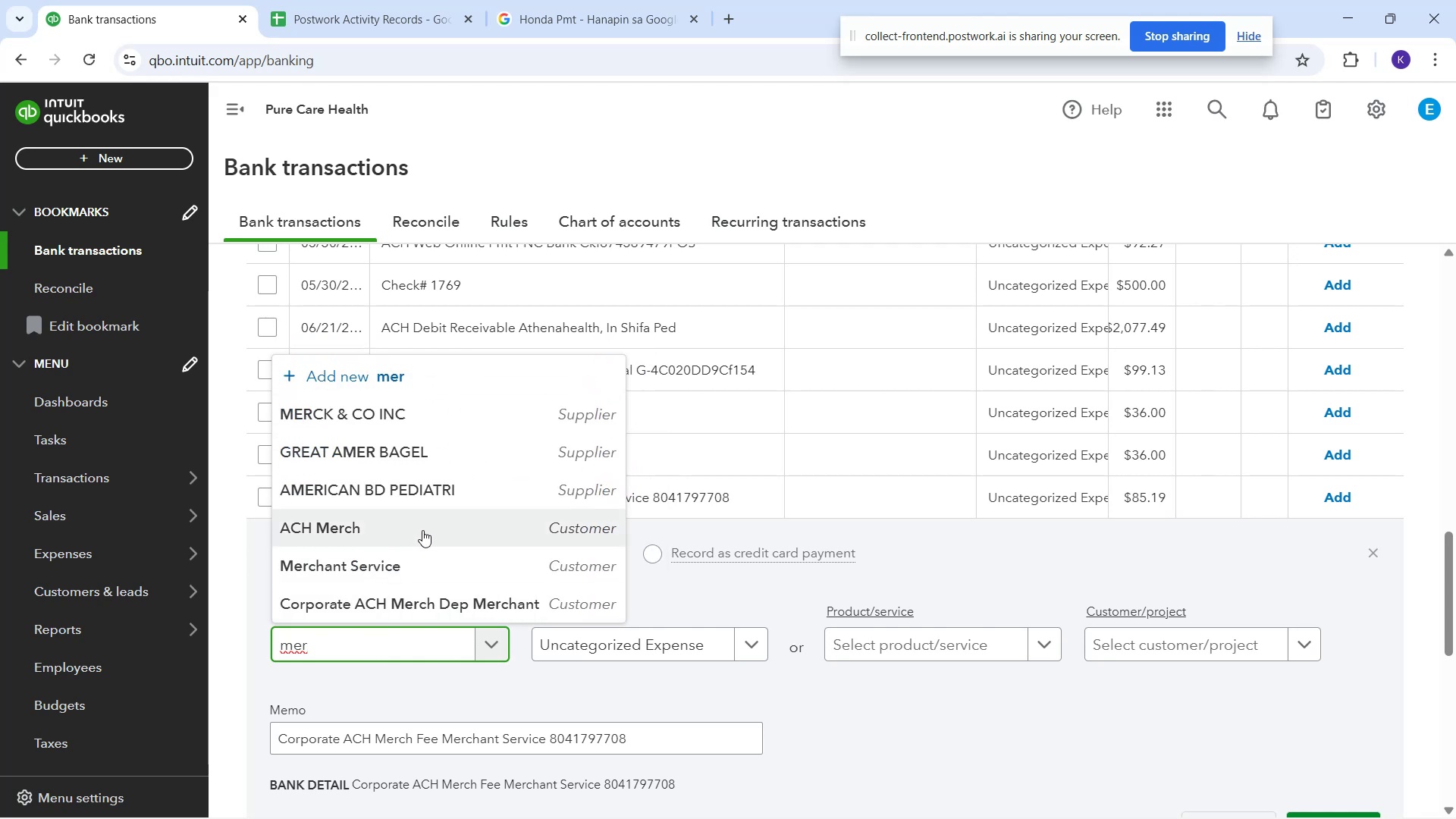 
left_click([414, 557])
 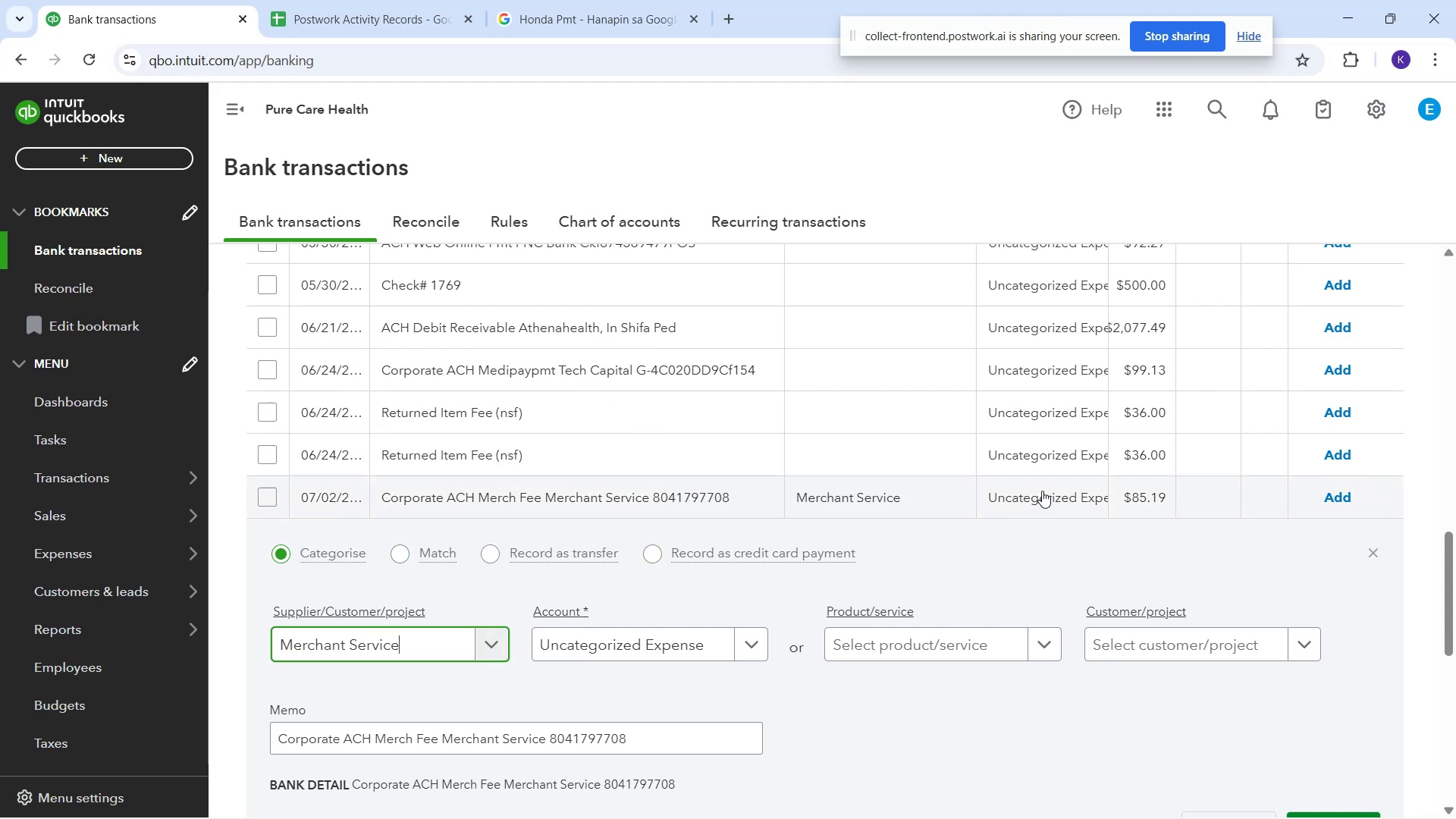 
left_click([1043, 491])
 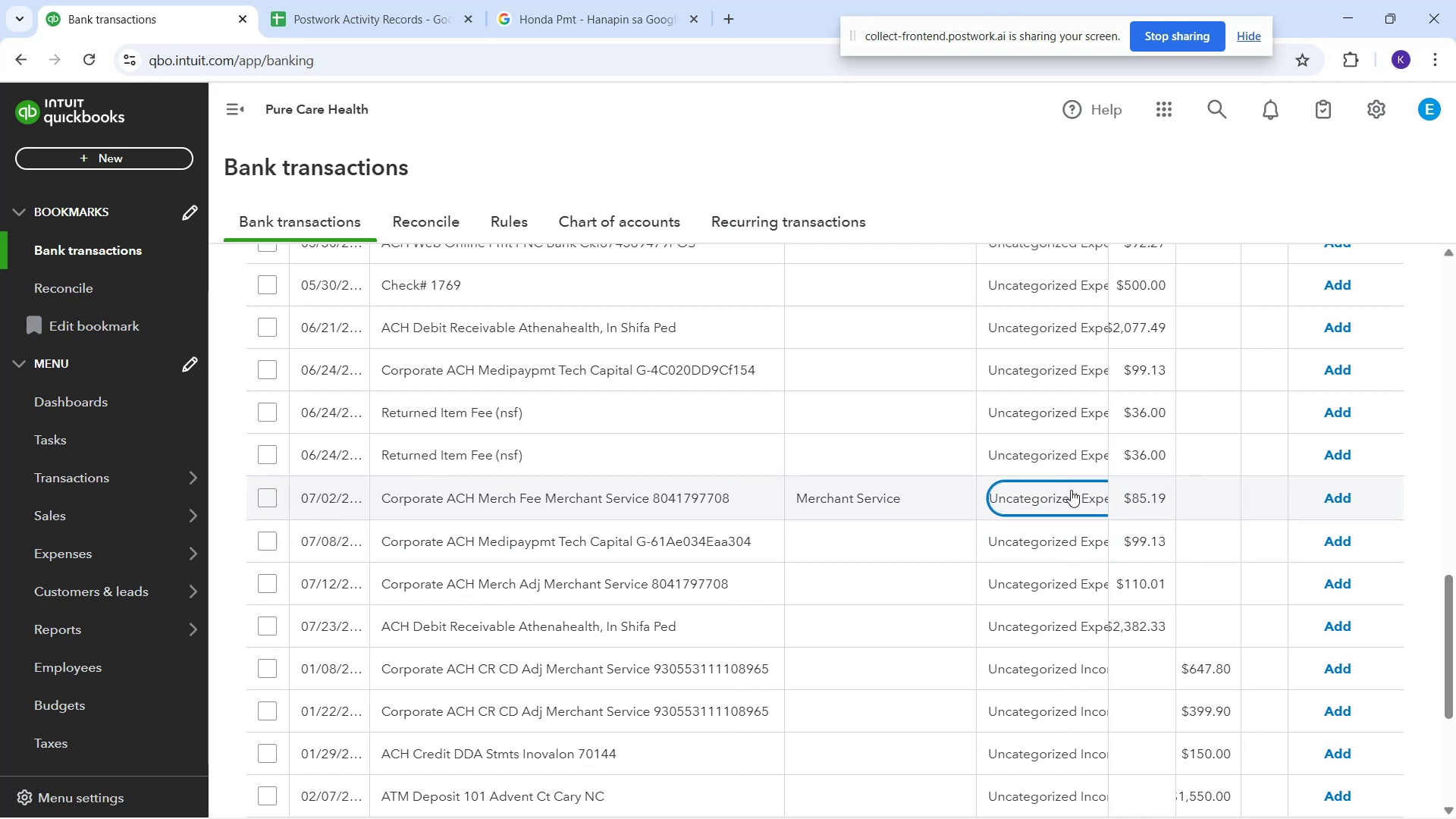 
left_click([1021, 502])
 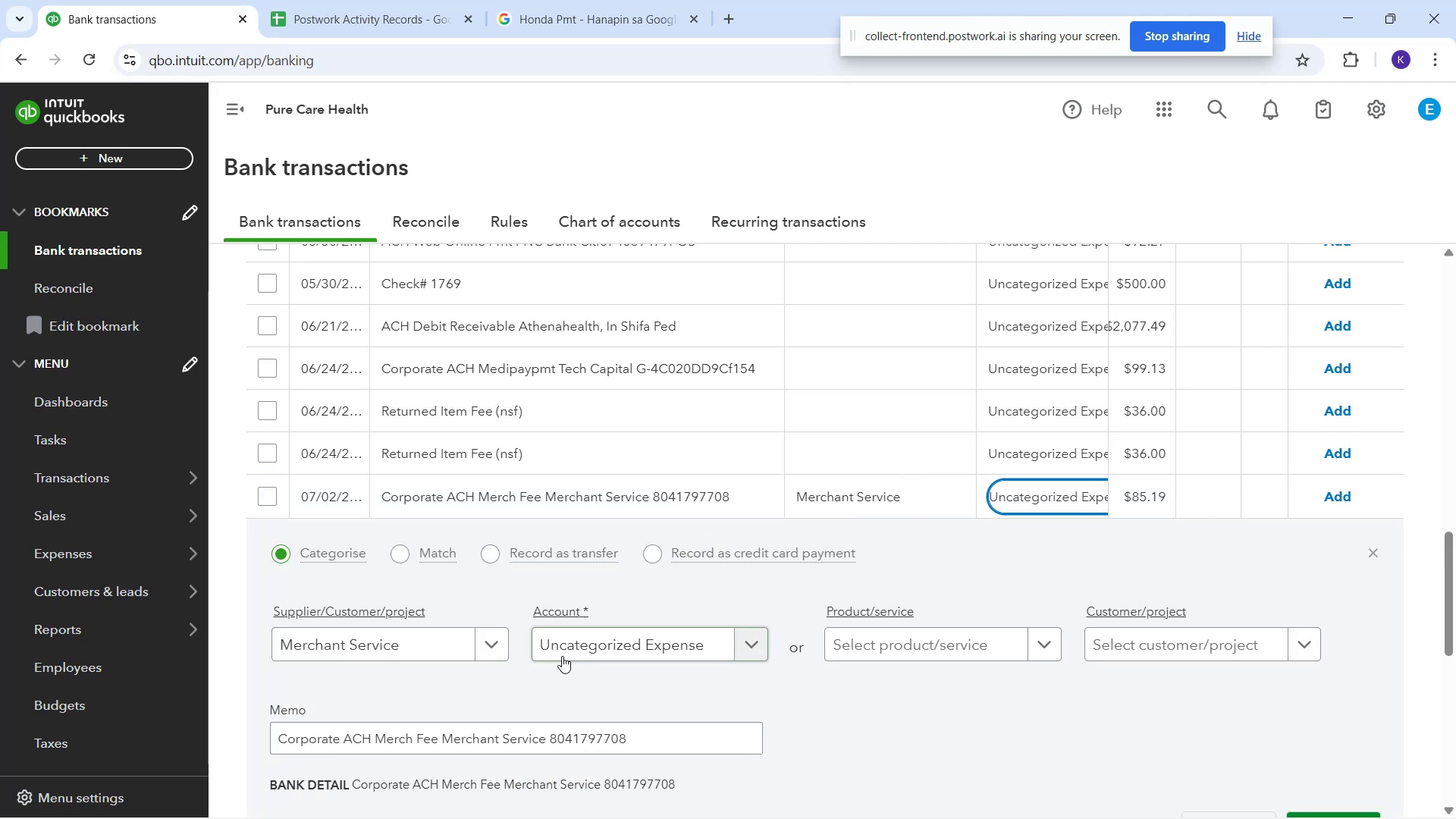 
left_click([596, 644])
 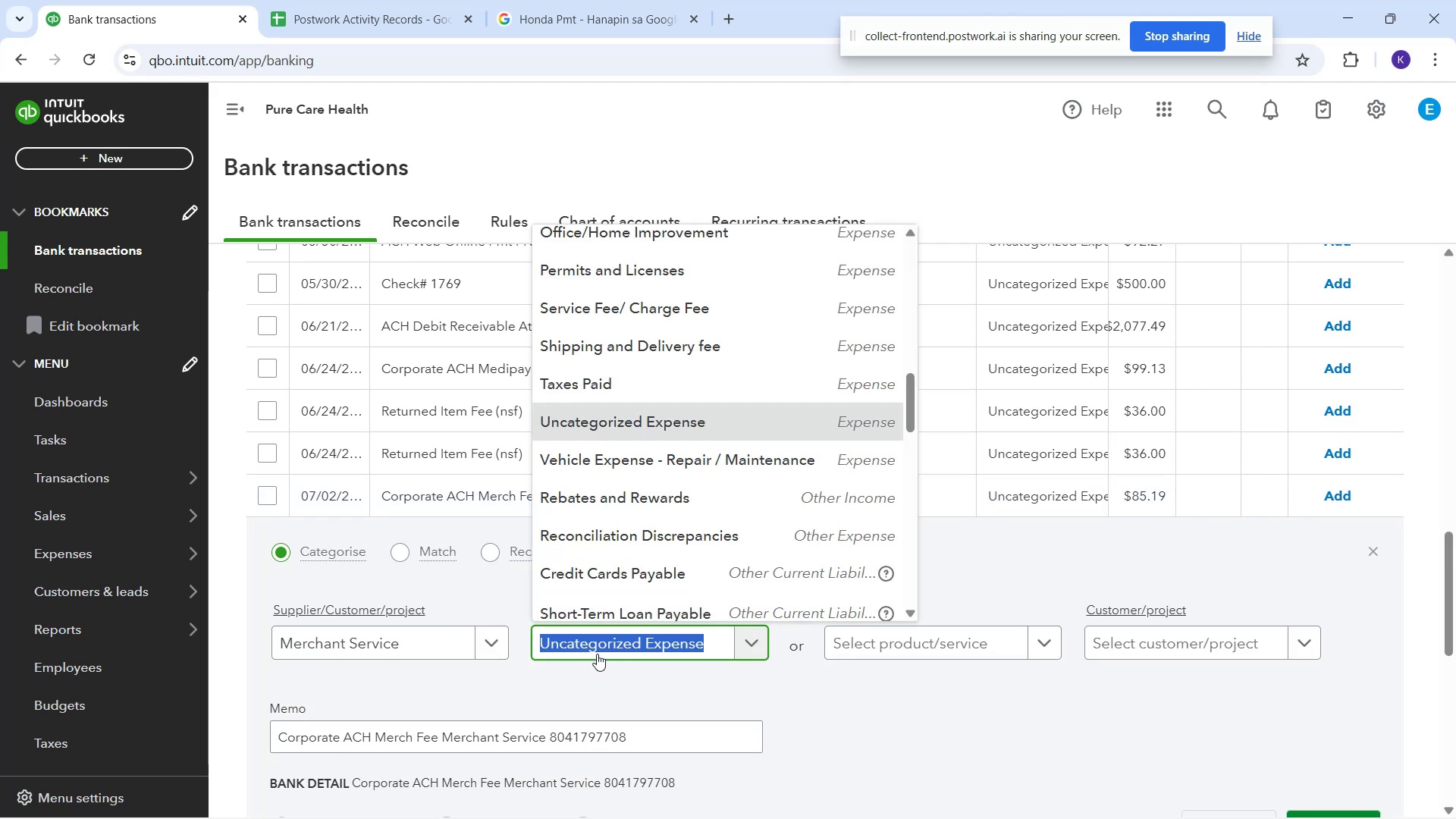 
type(ser)
 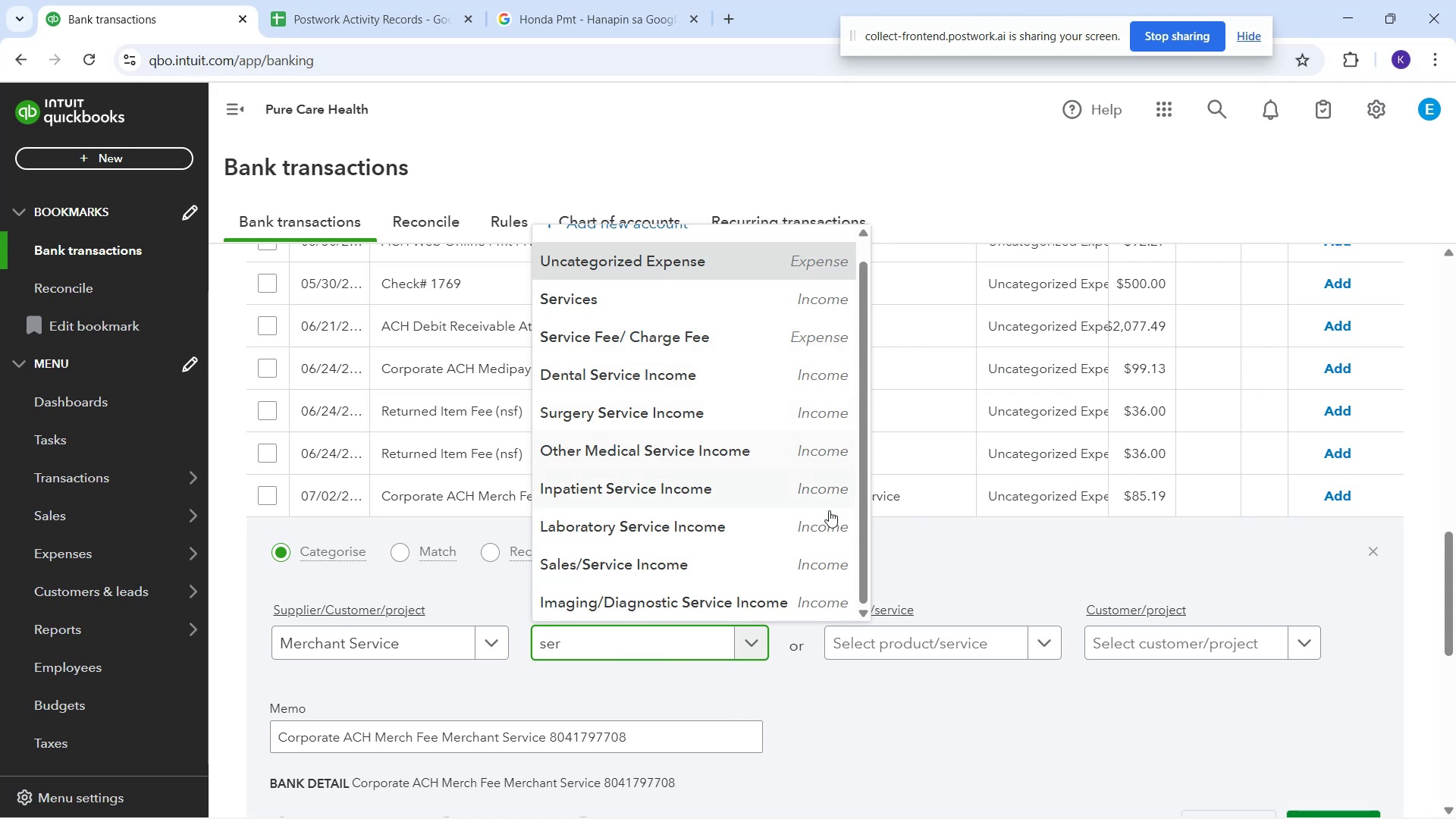 
wait(6.97)
 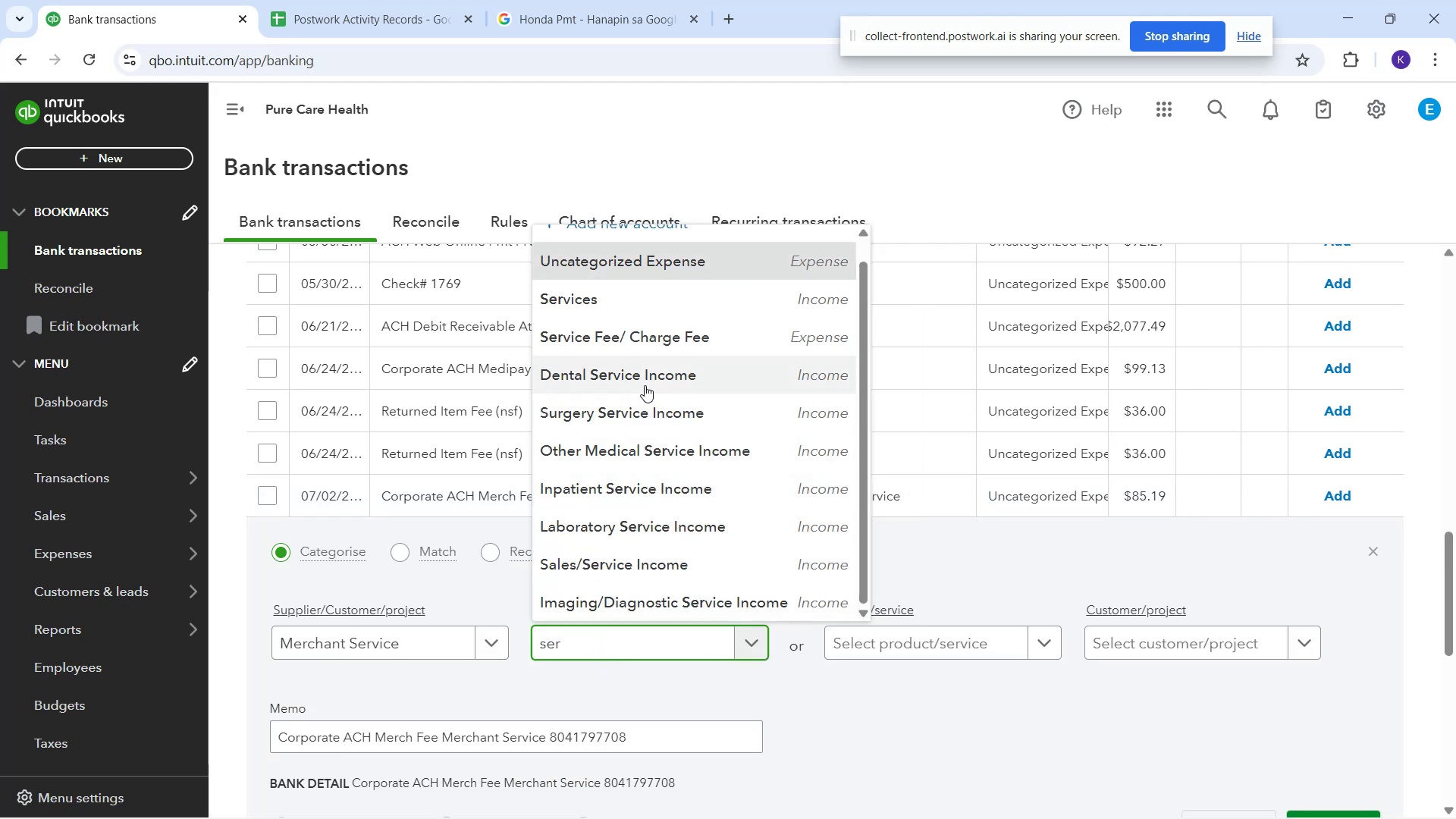 
left_click([621, 341])
 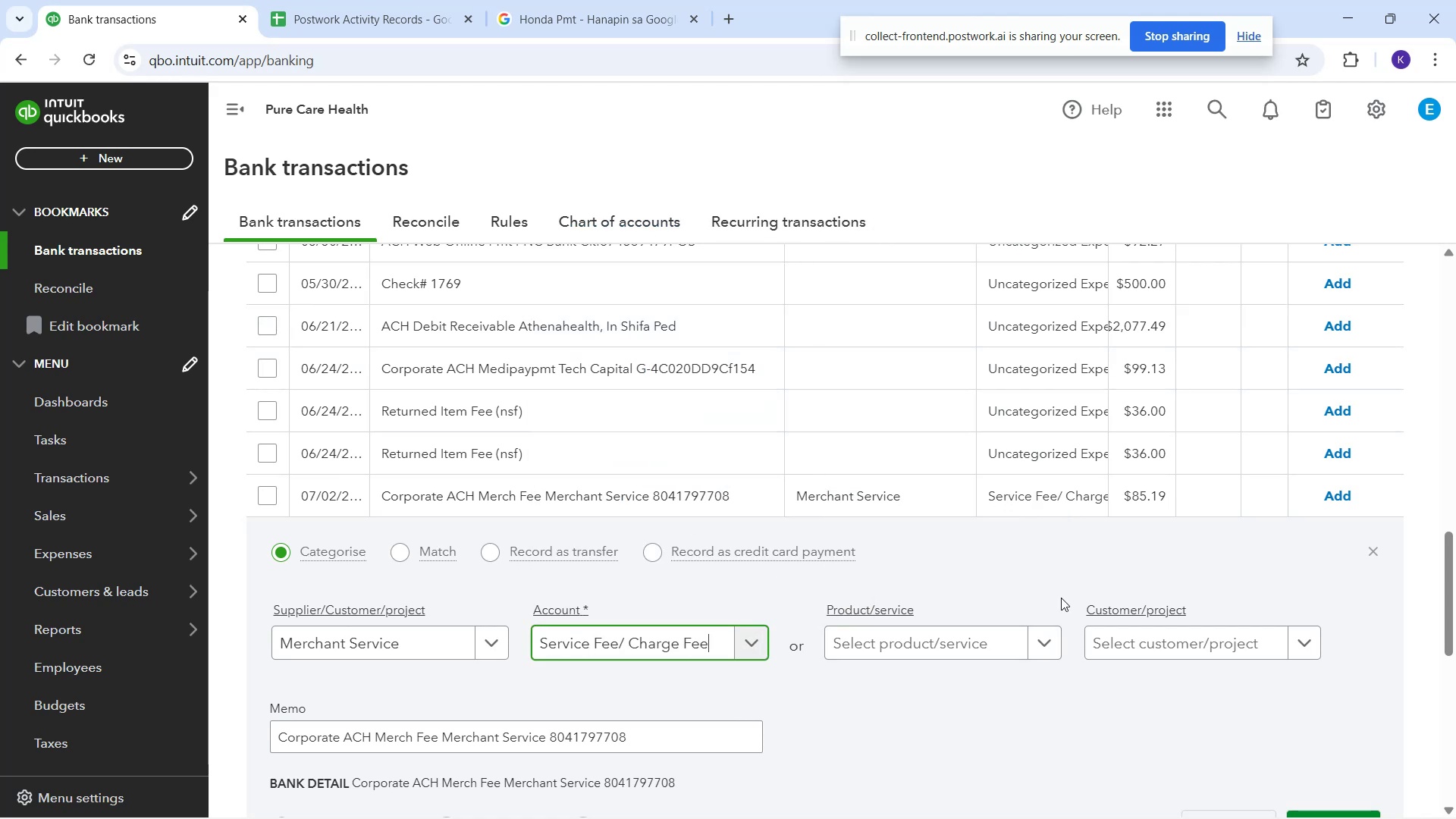 
scroll: coordinate [1291, 605], scroll_direction: down, amount: 1.0
 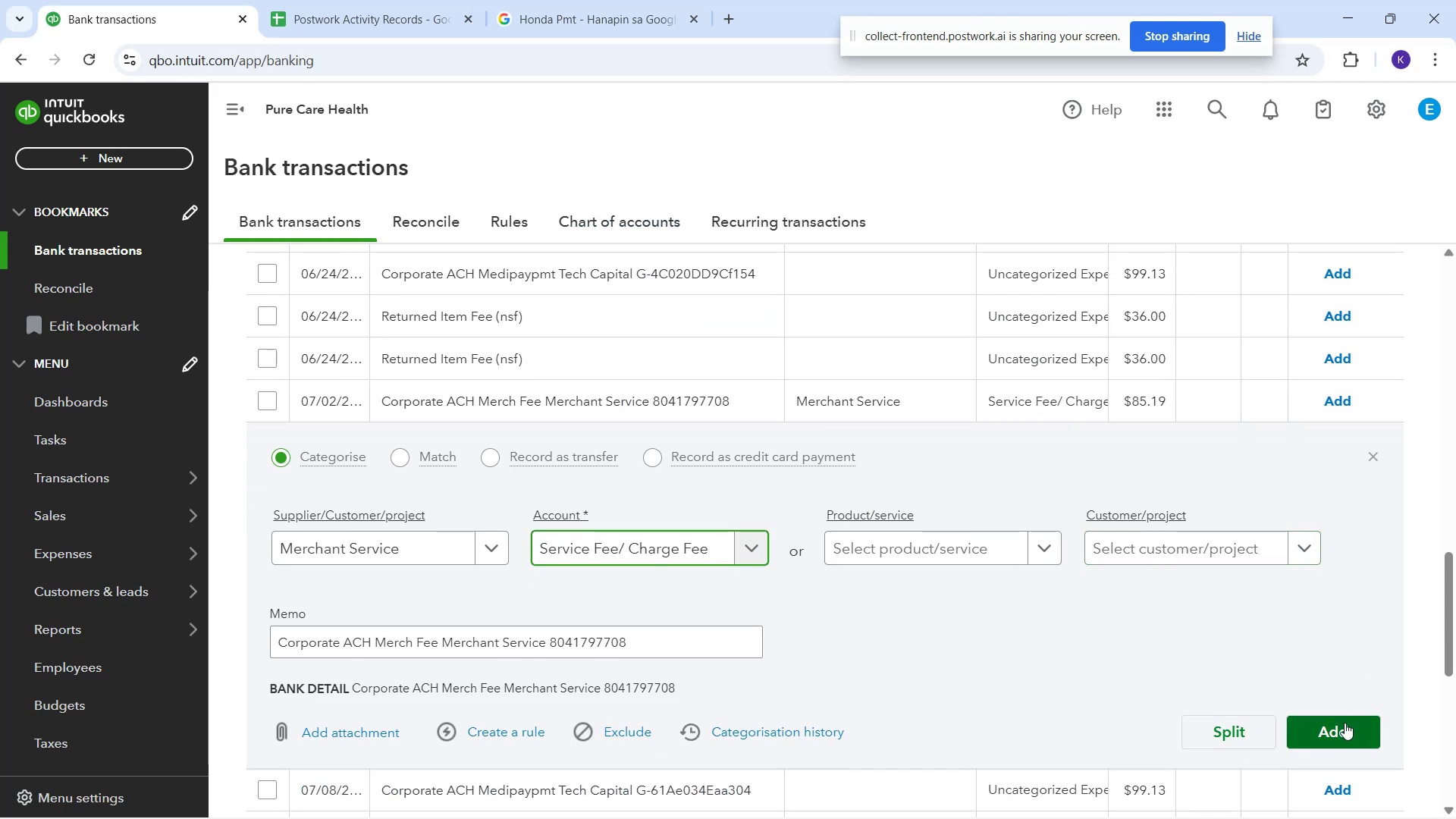 
left_click([1345, 723])
 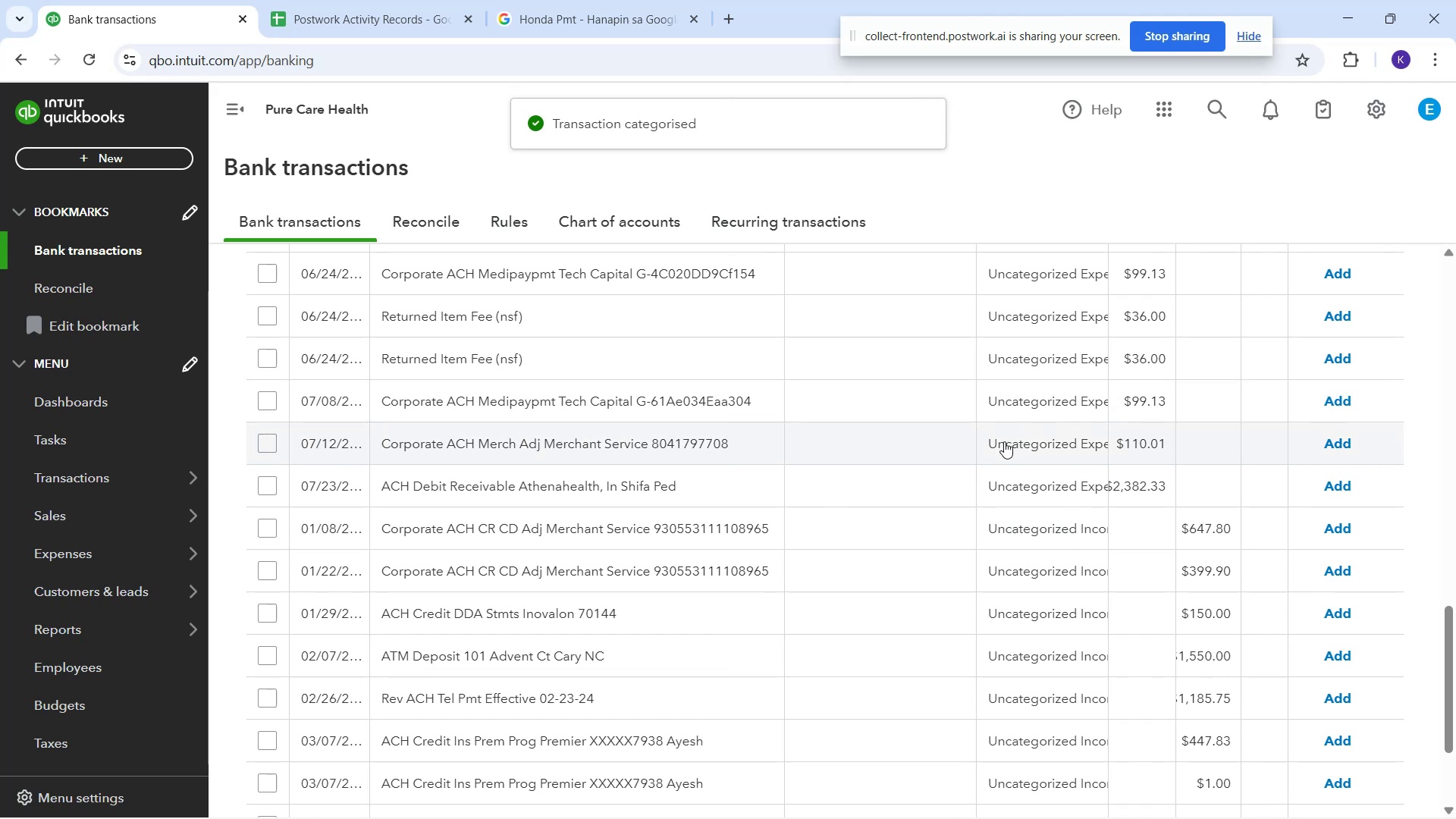 
wait(7.52)
 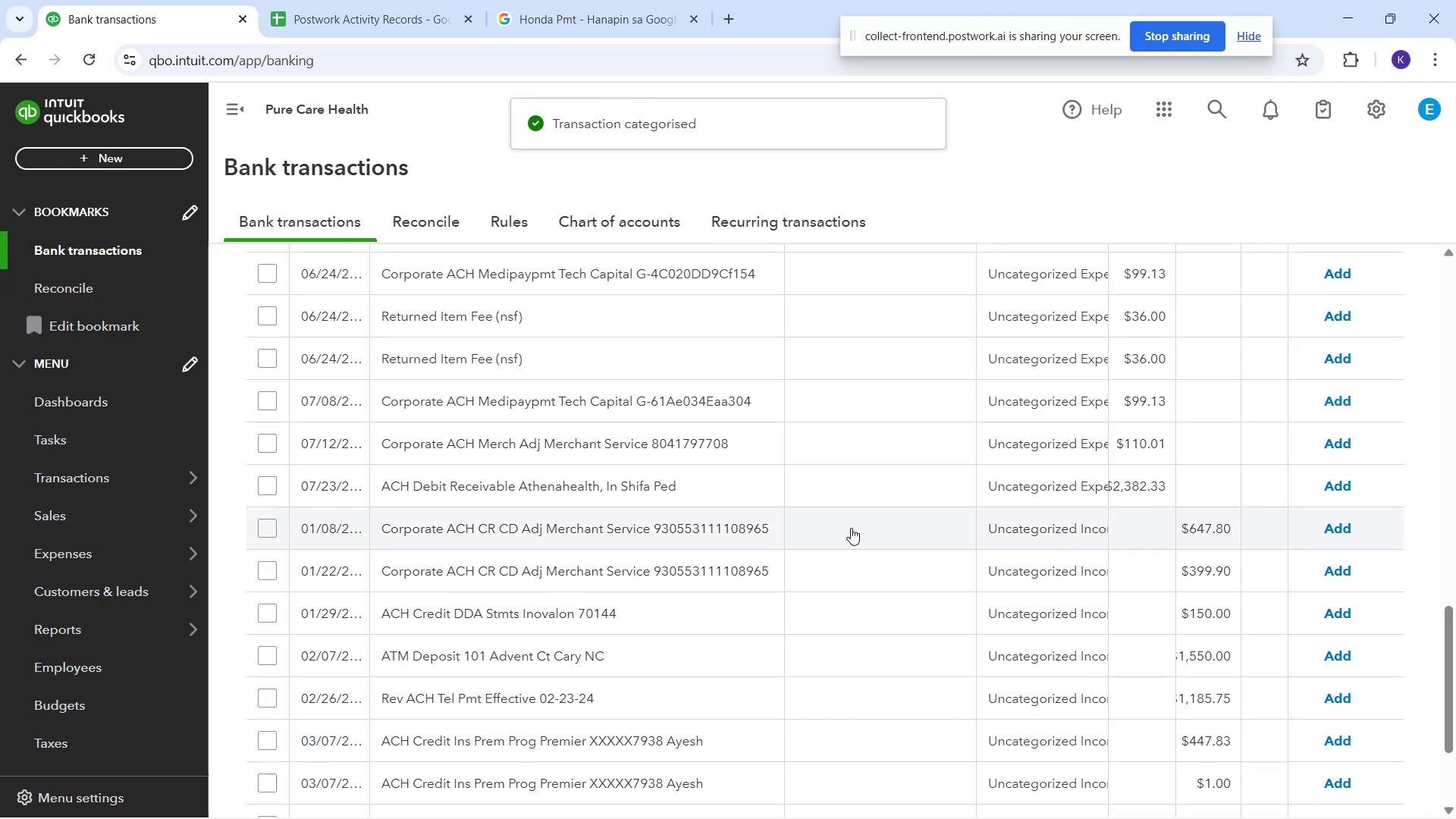 
left_click([878, 457])
 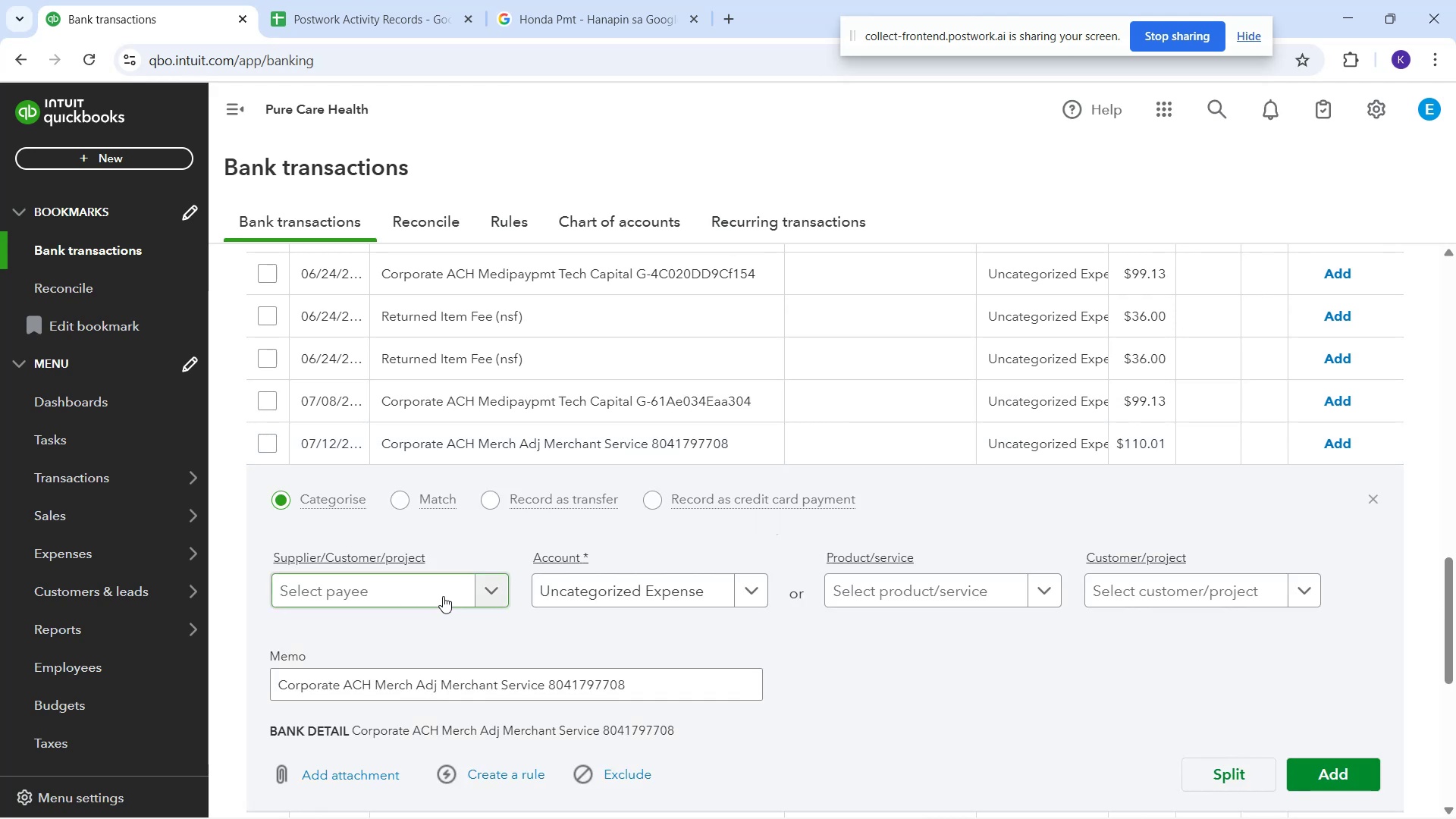 
left_click([443, 595])
 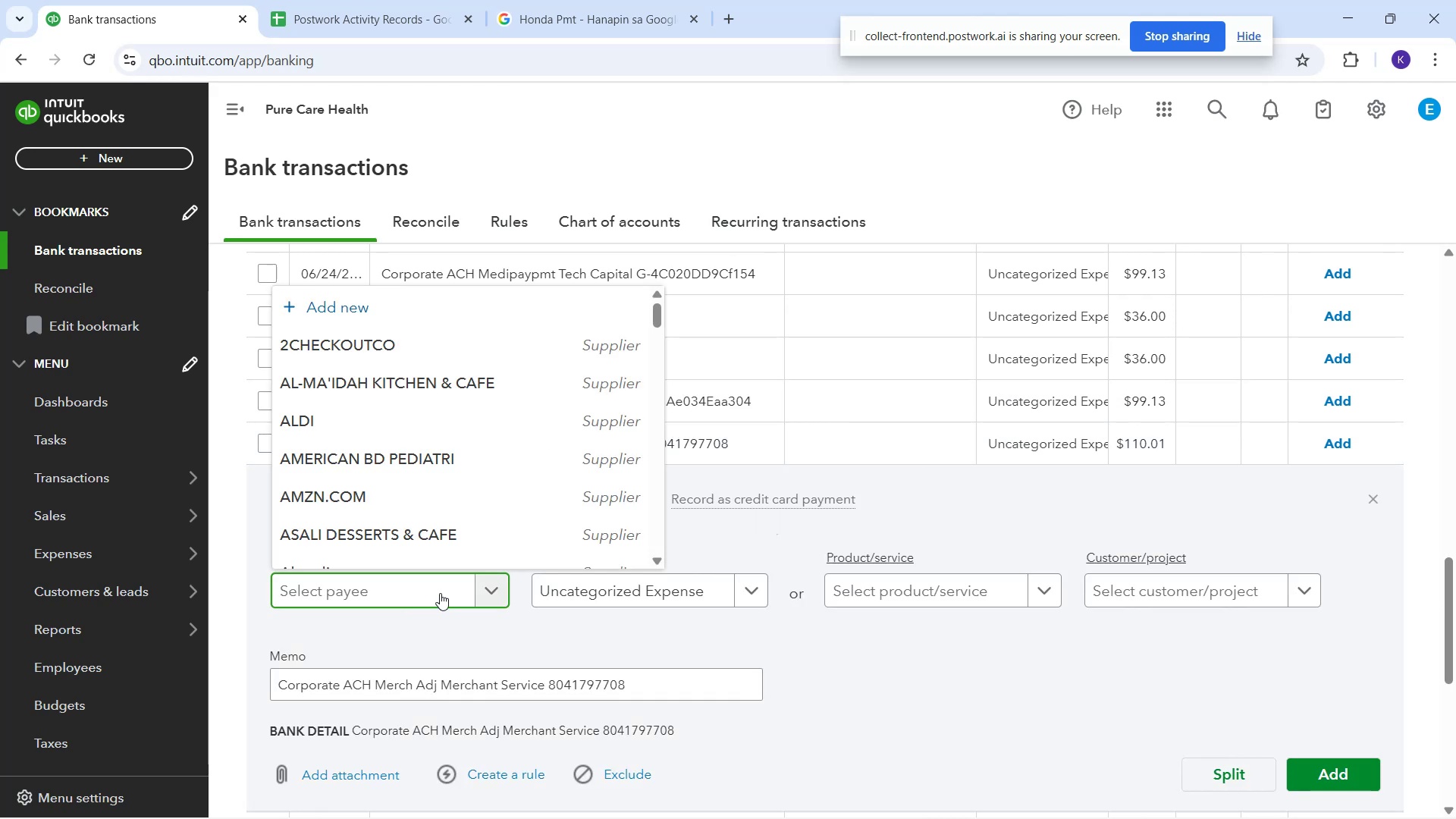 
type(me)
 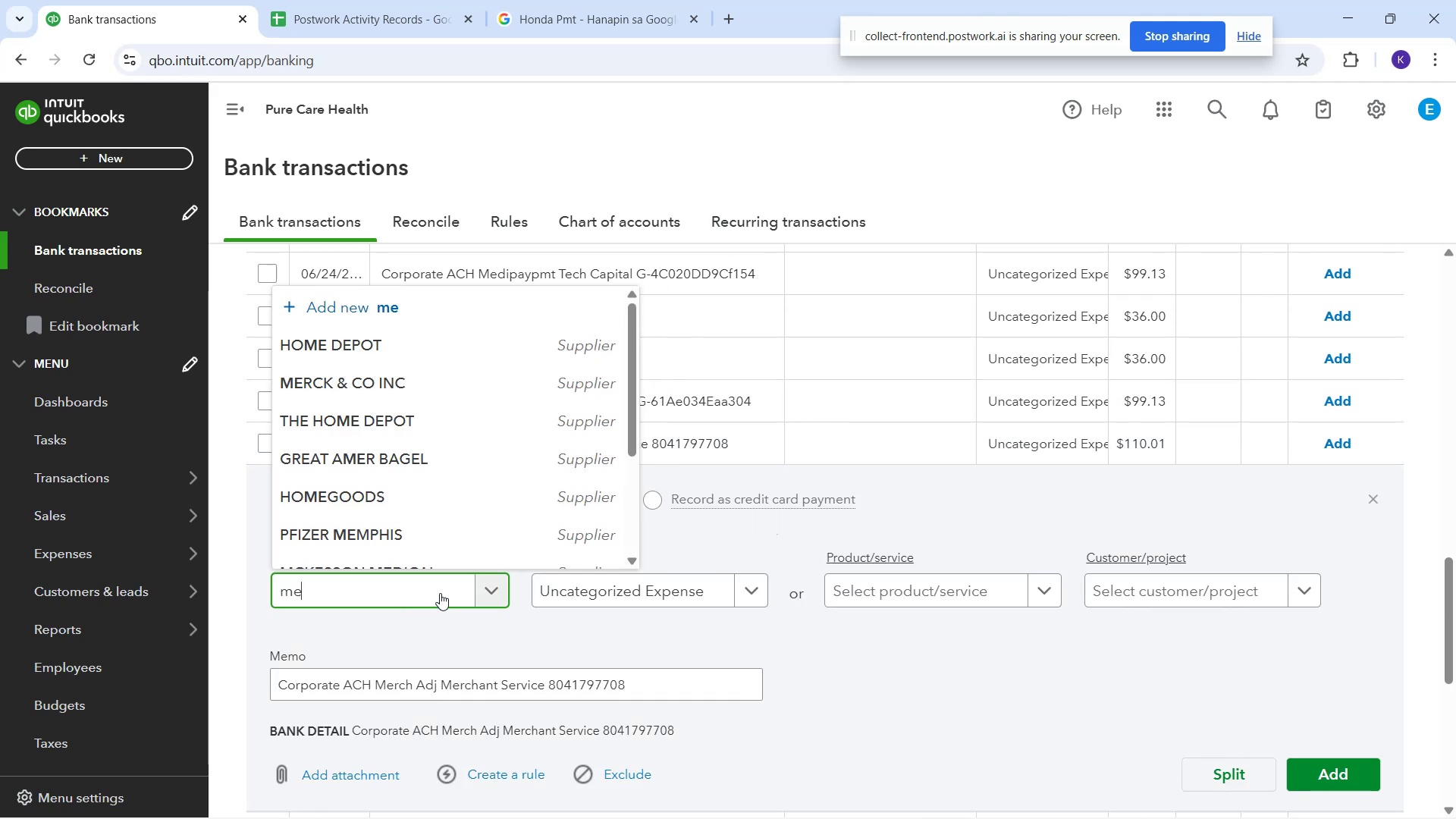 
scroll: coordinate [396, 497], scroll_direction: down, amount: 2.0
 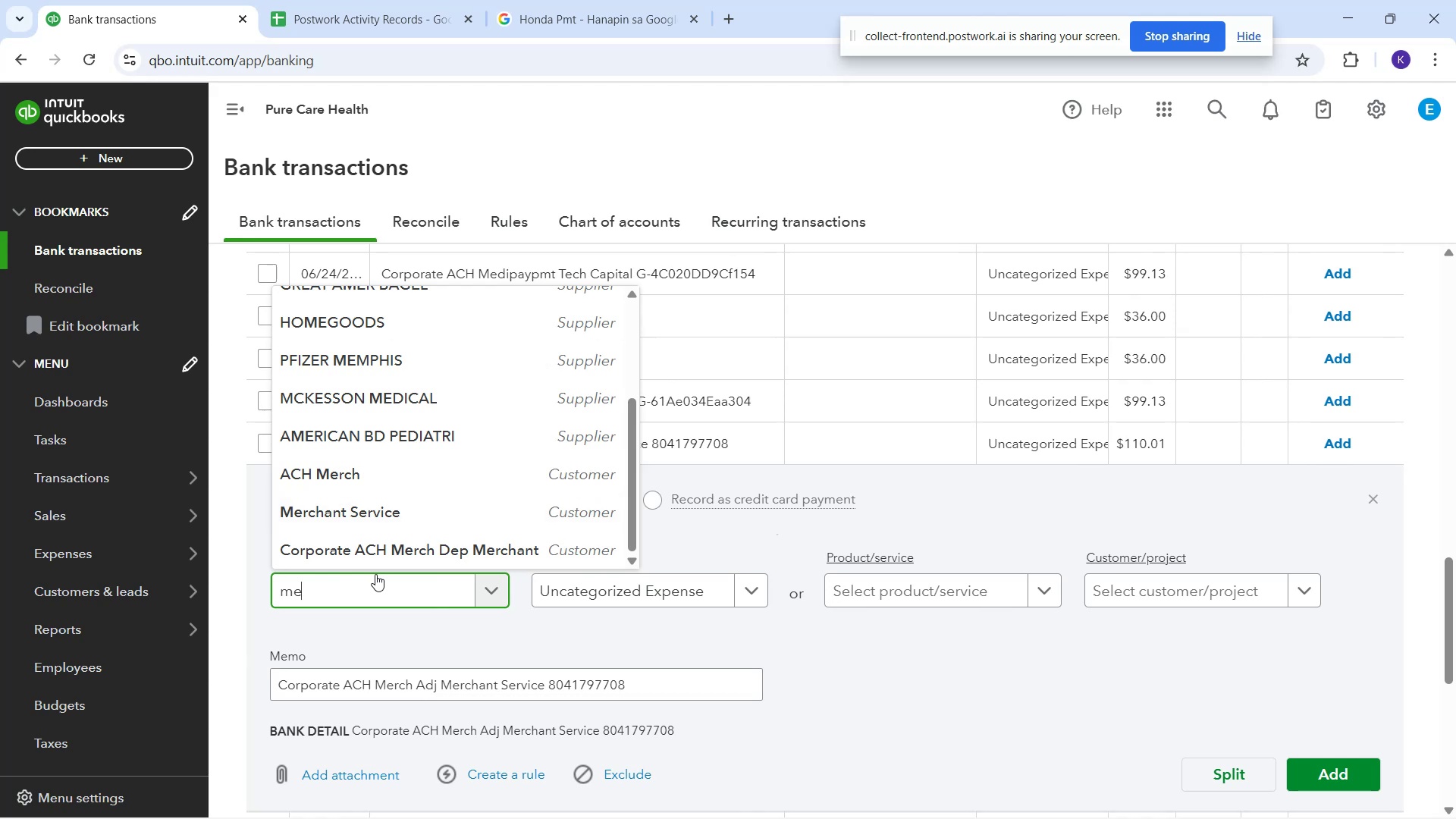 
type(rch)
 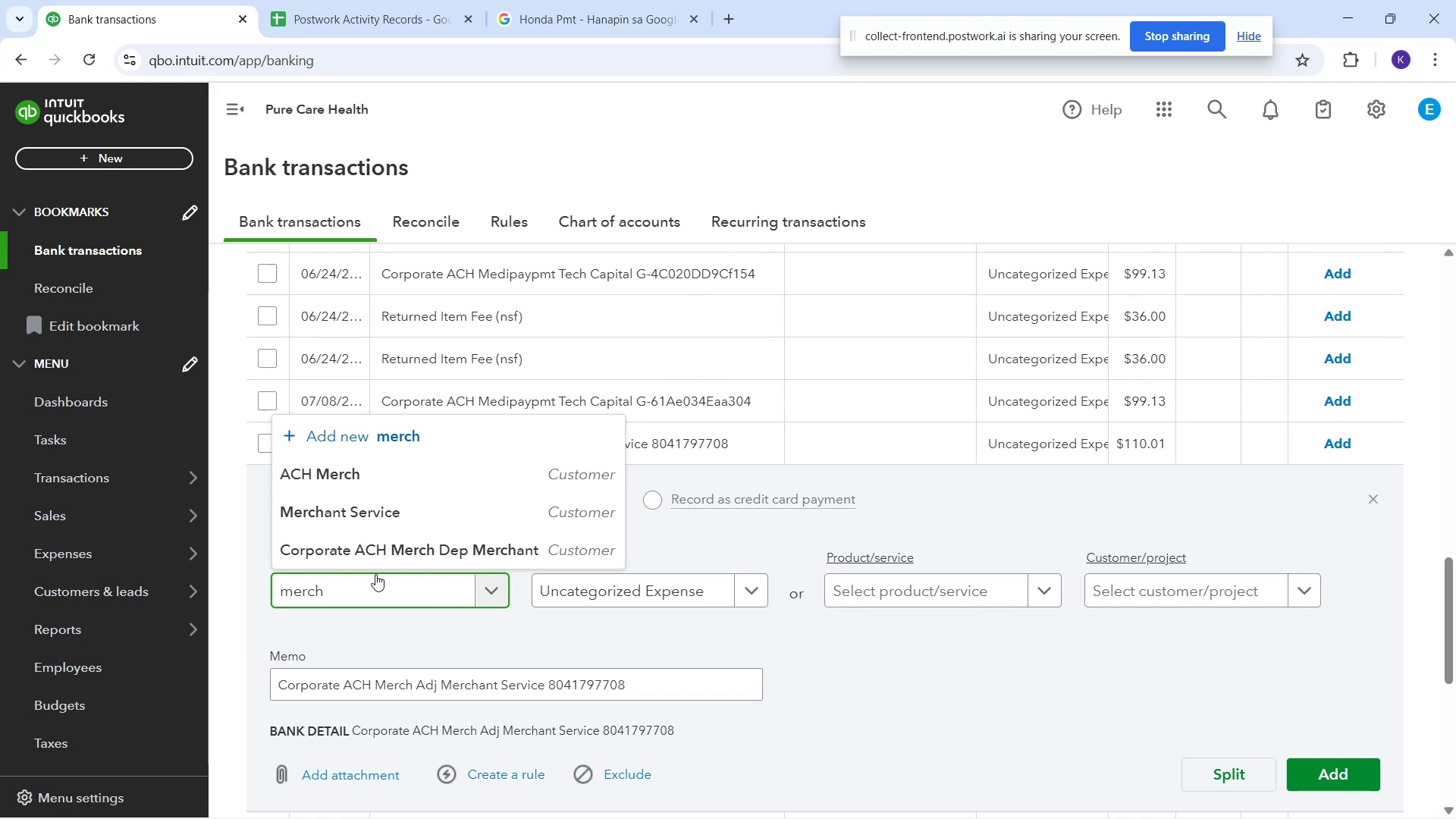 
wait(17.44)
 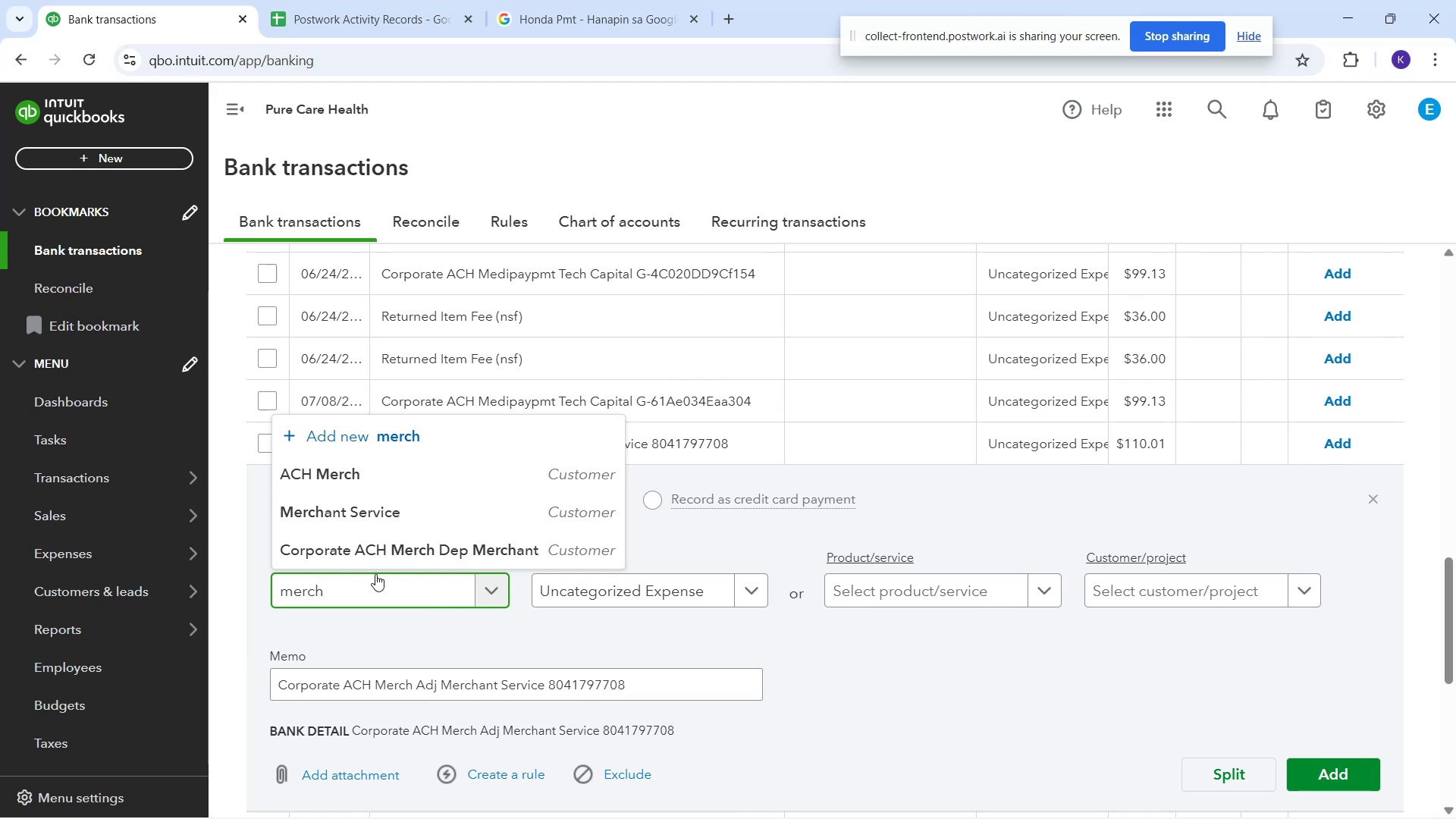 
left_click([373, 519])
 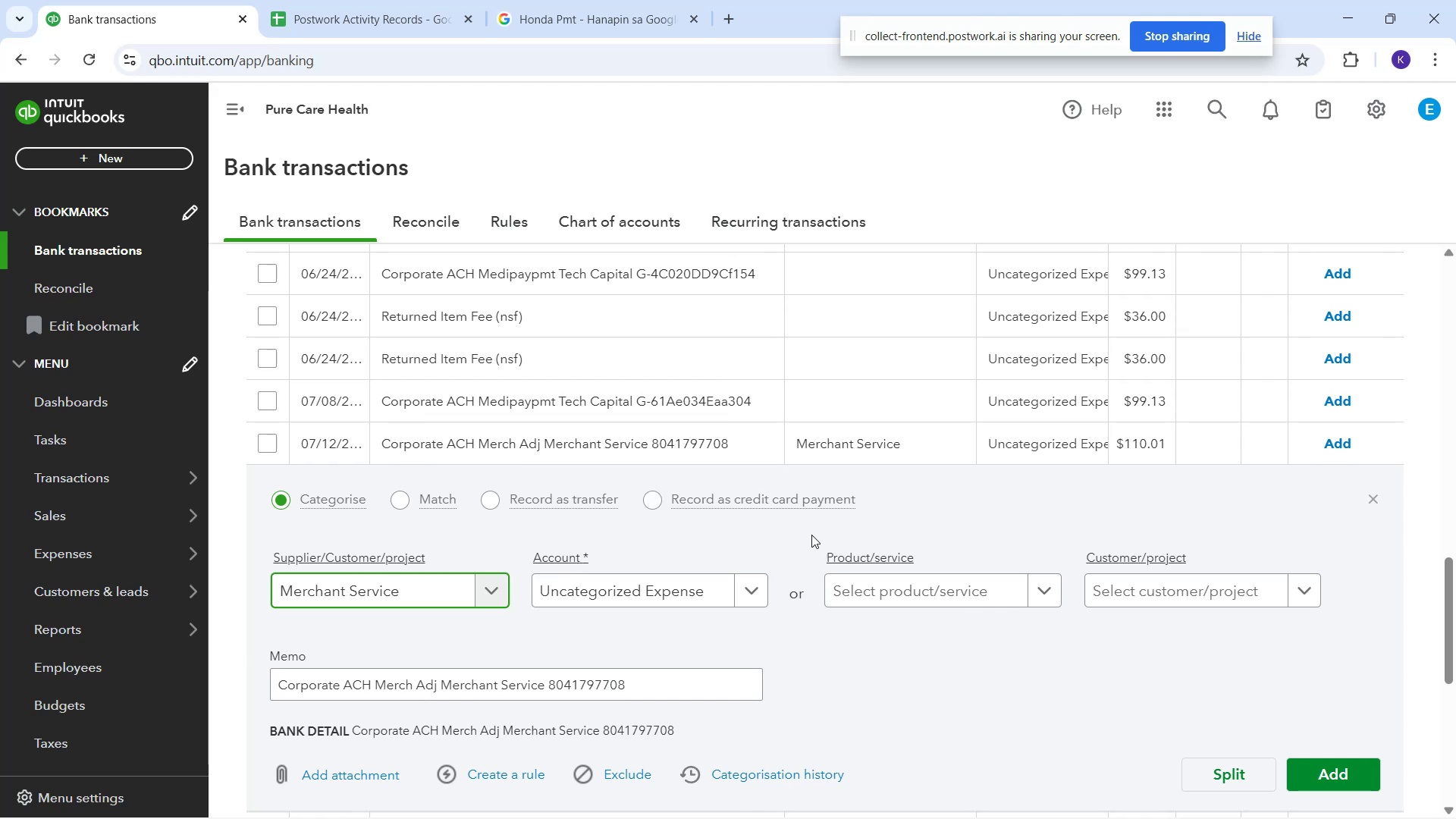 
wait(5.33)
 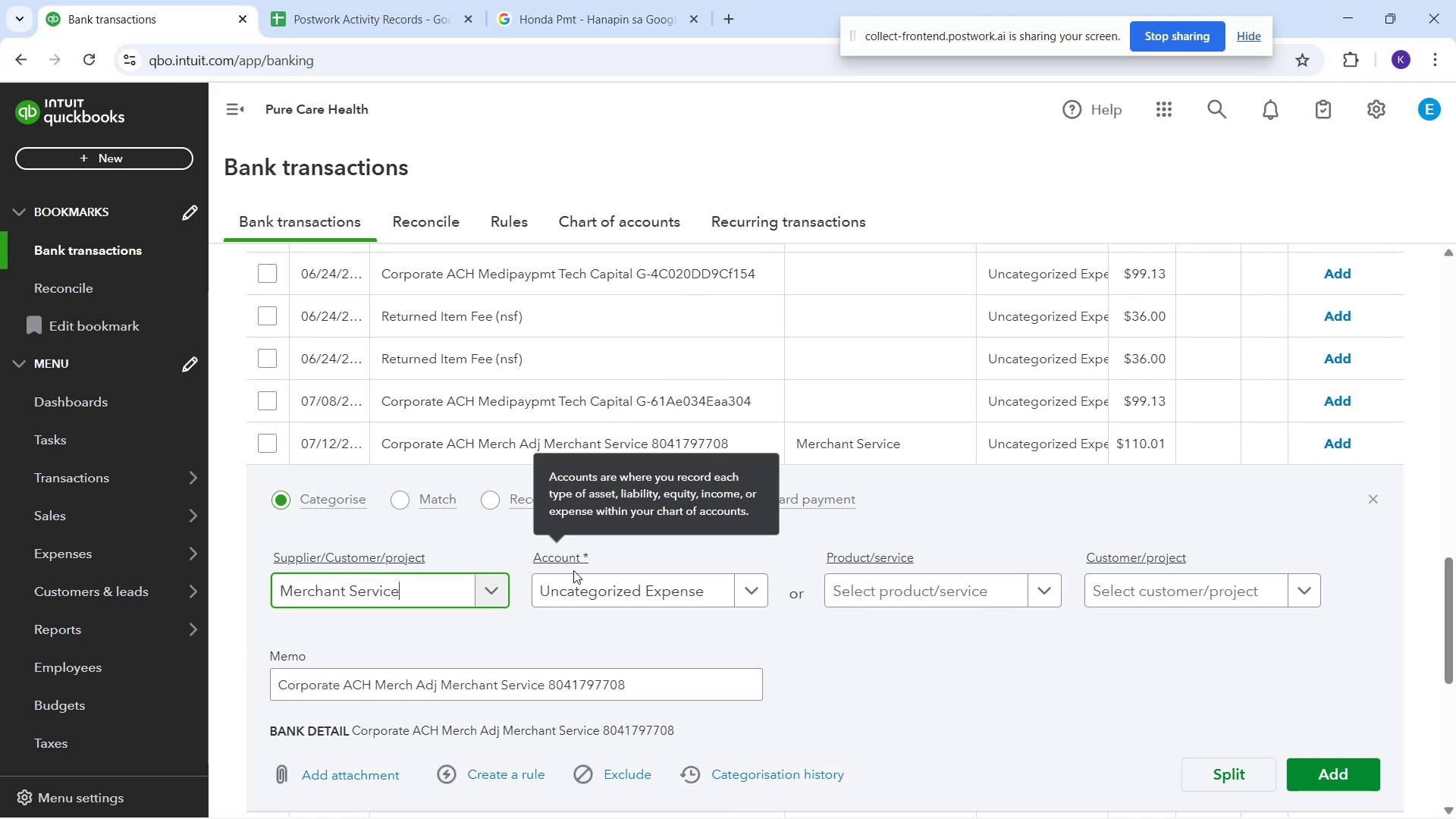 
left_click([692, 593])
 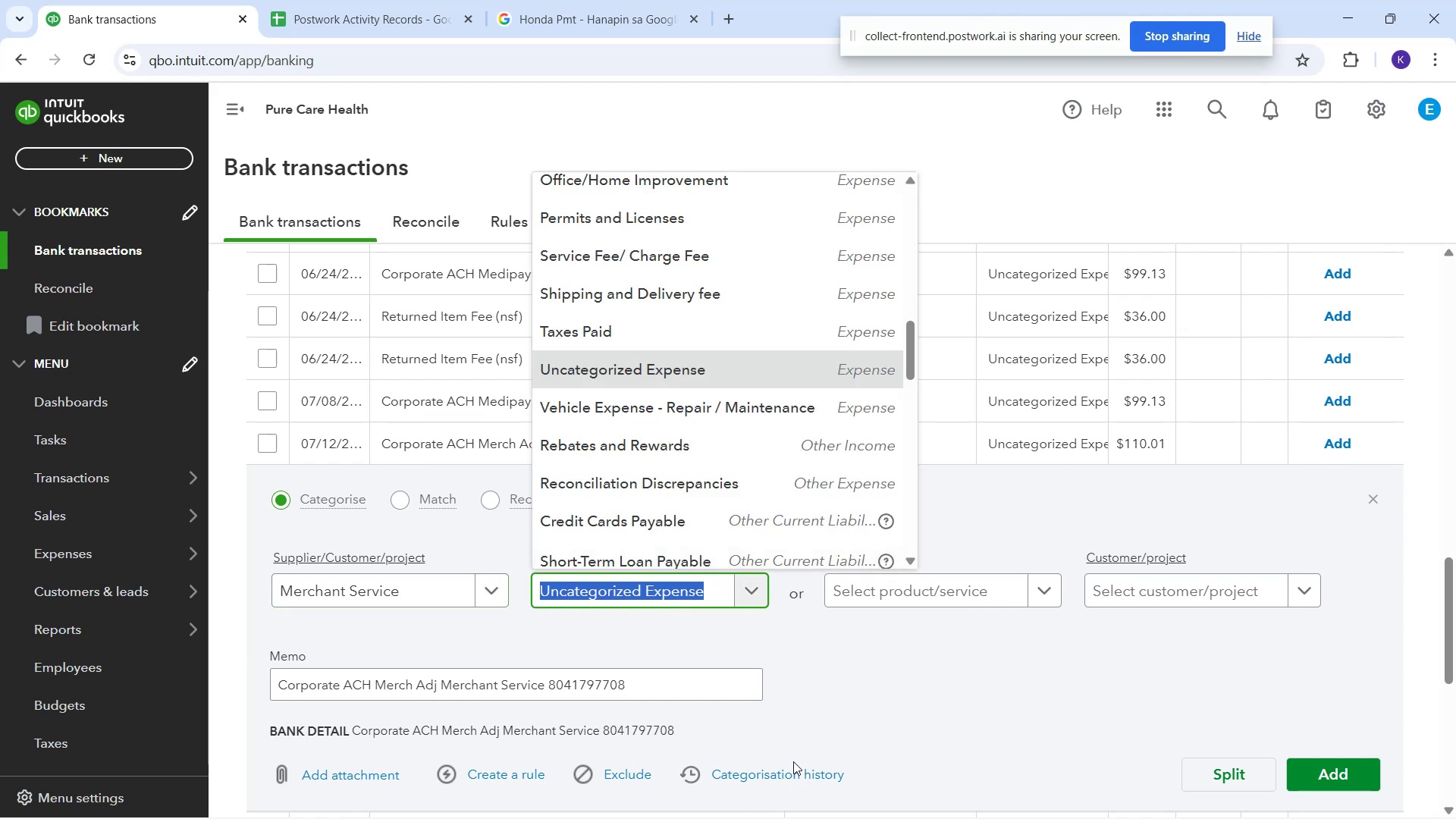 
wait(6.65)
 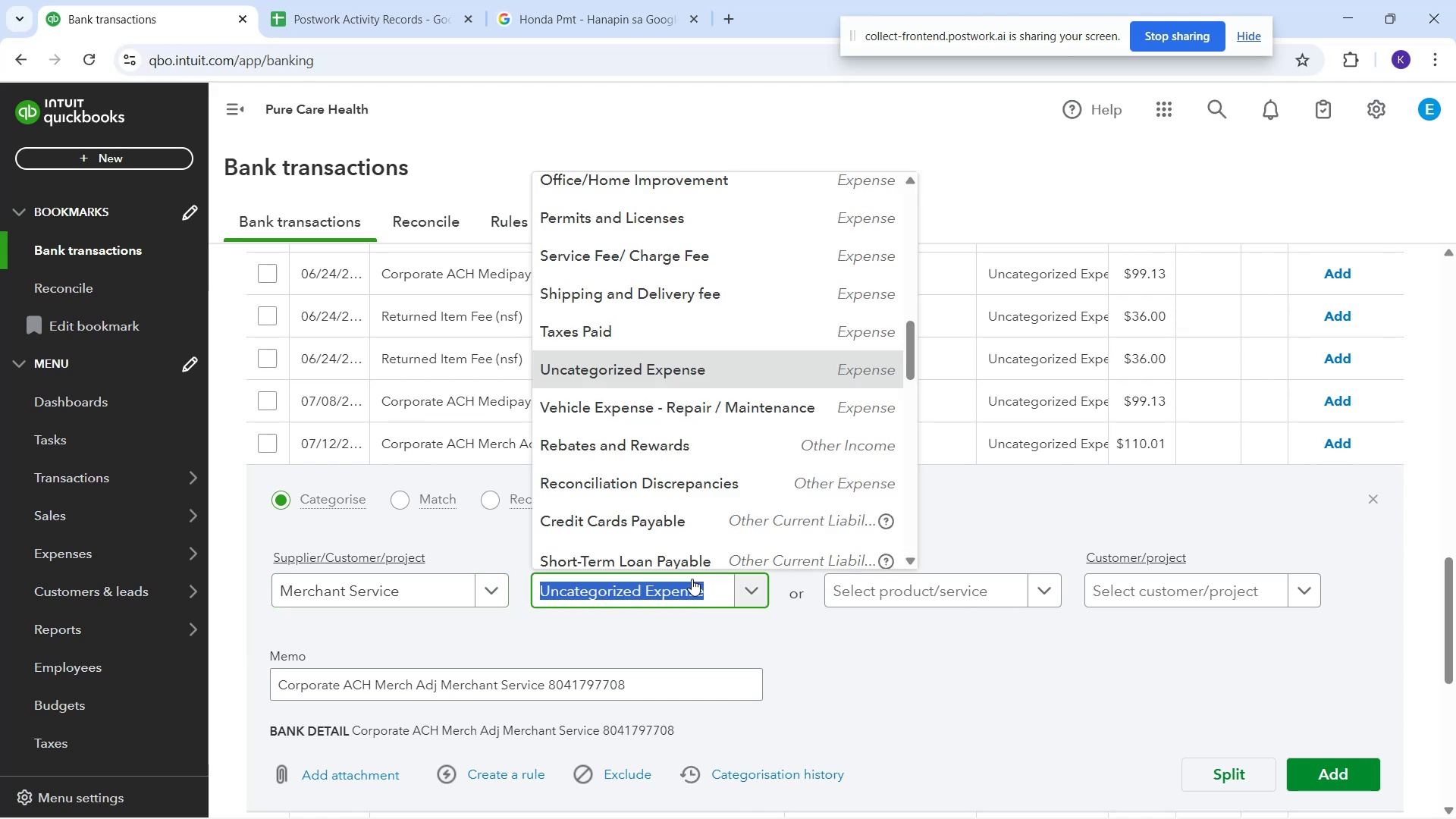 
type(adj)
key(Backspace)
key(Backspace)
key(Backspace)
type(fee)
 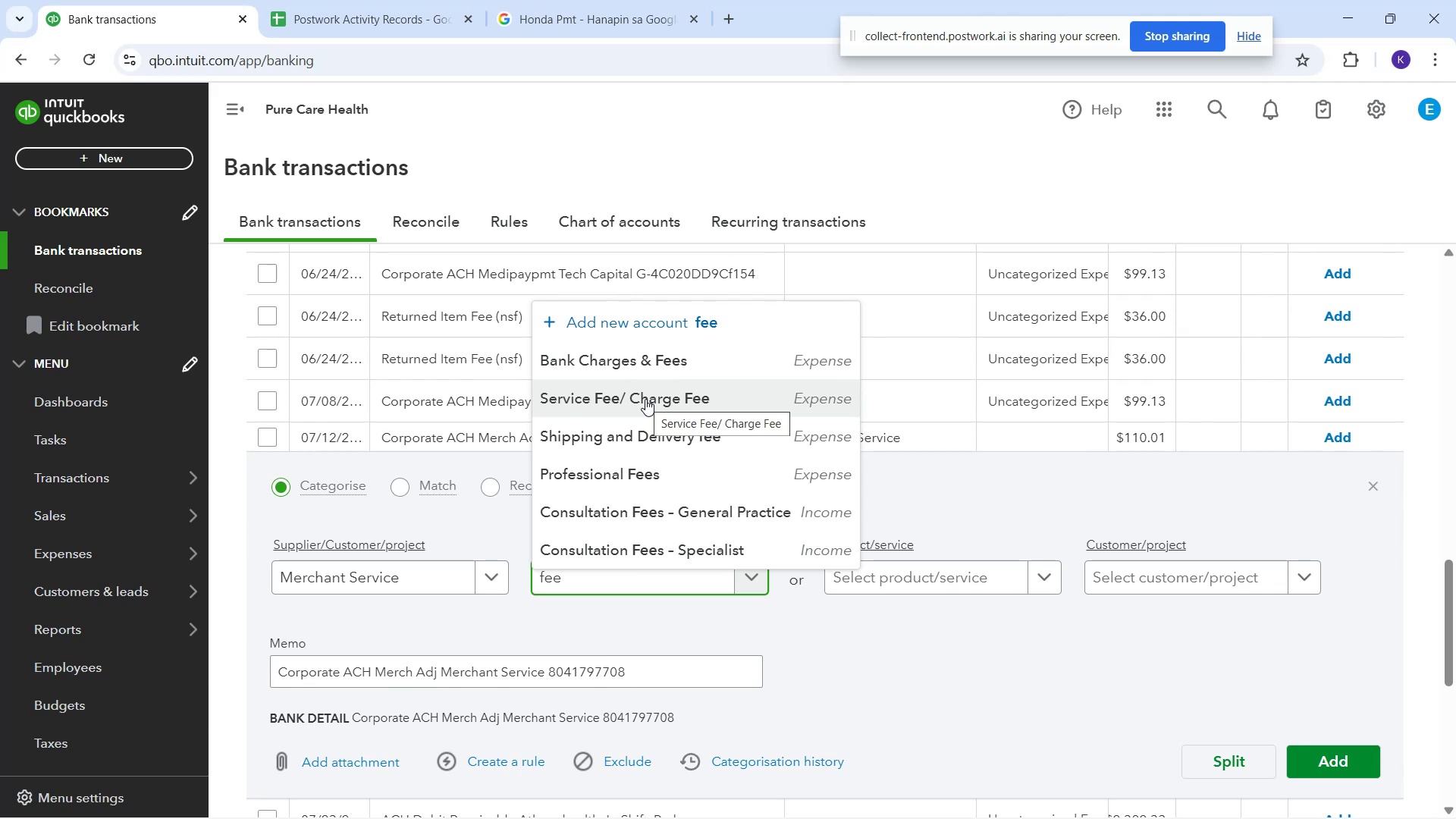 
wait(5.01)
 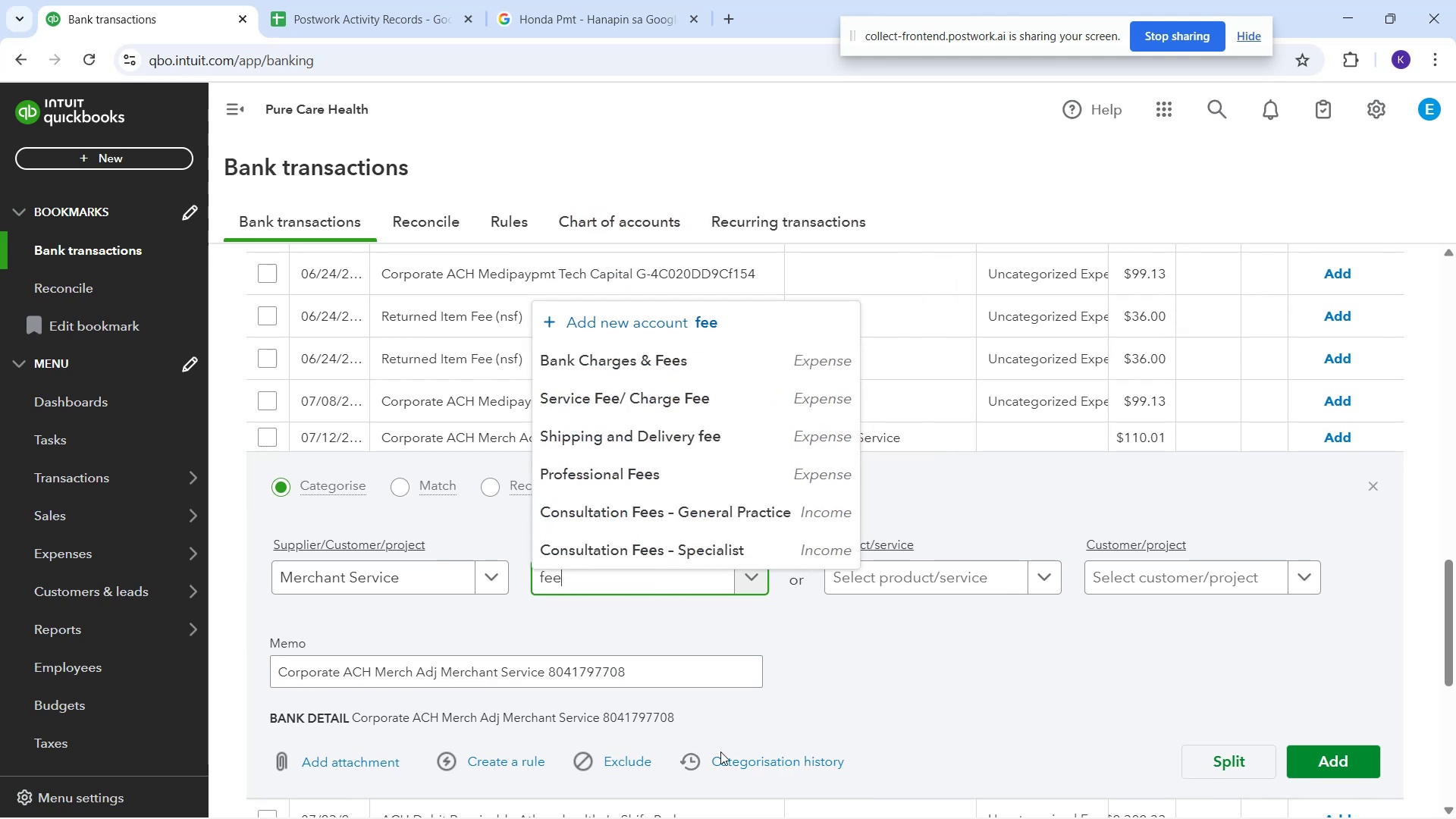 
left_click([645, 399])
 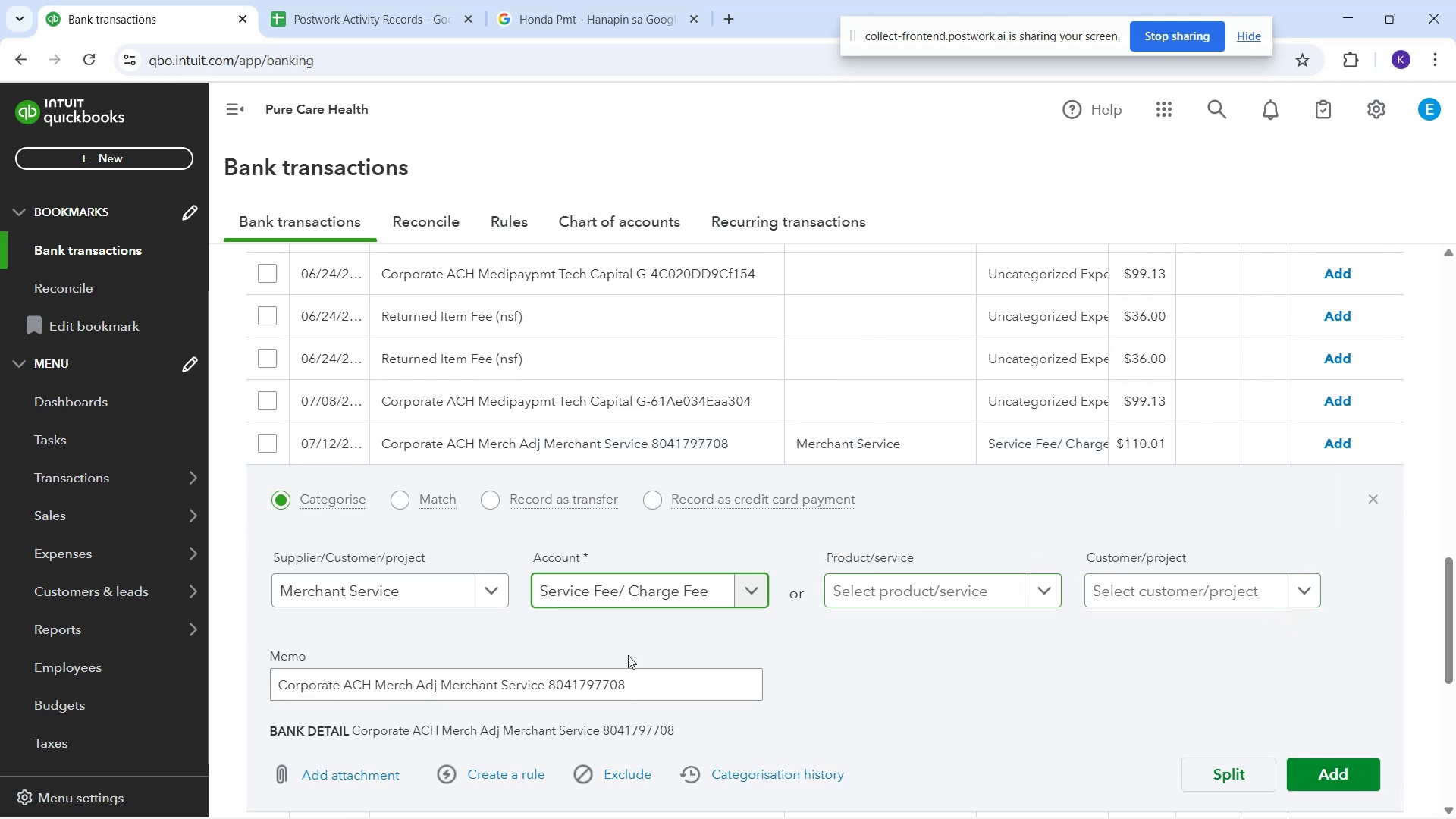 
left_click([645, 601])
 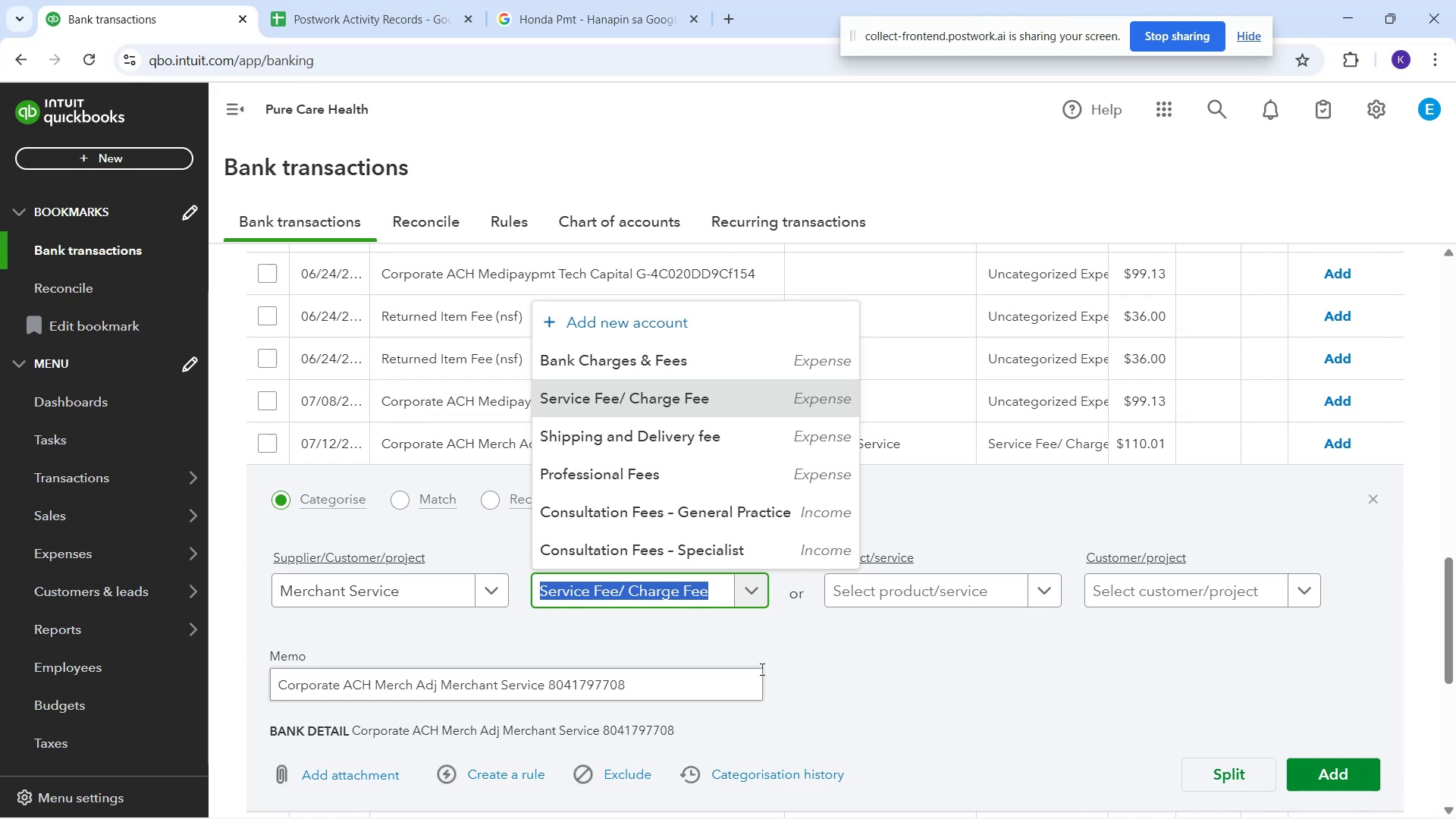 
wait(40.04)
 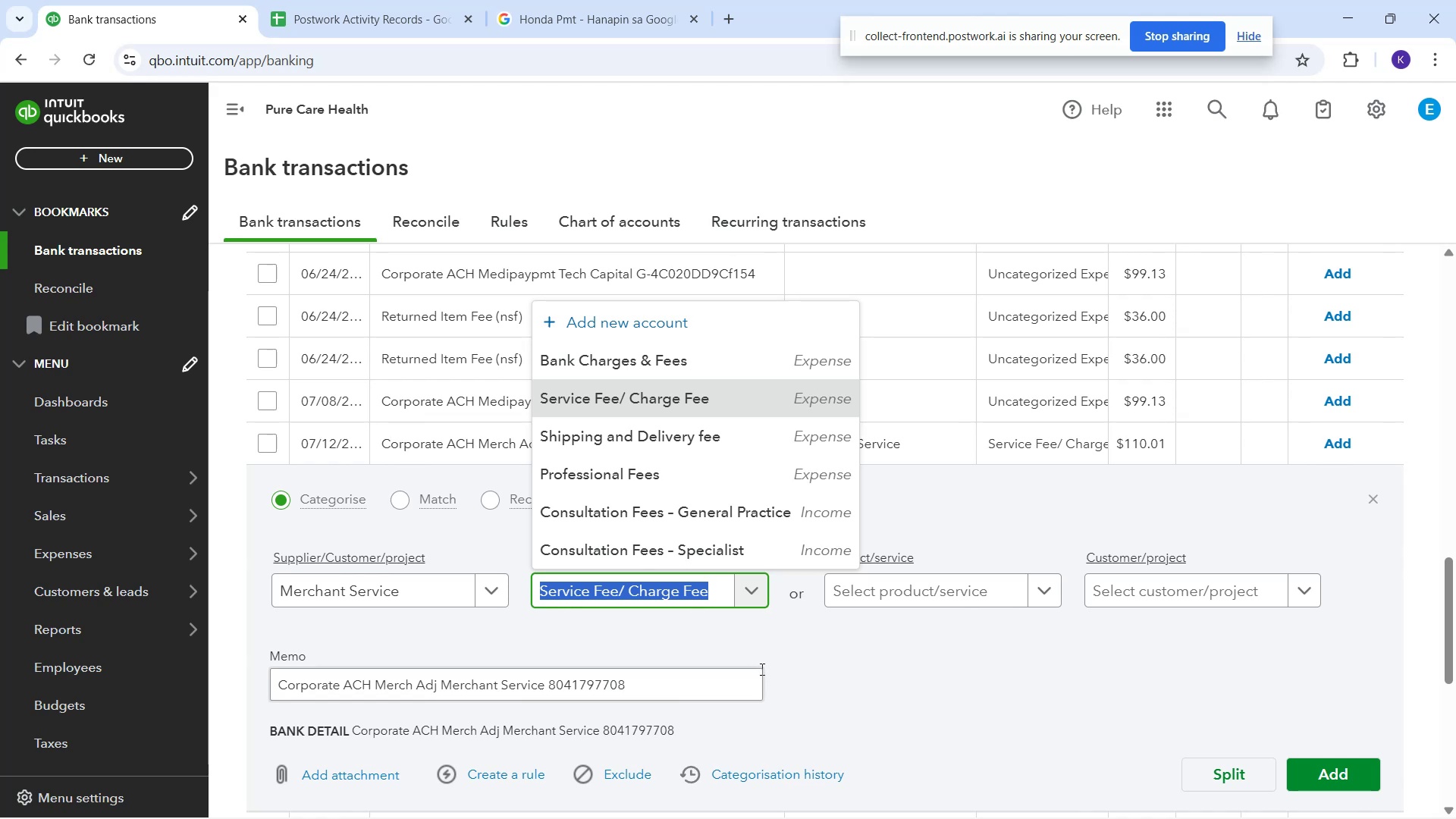 
scroll: coordinate [692, 513], scroll_direction: down, amount: 3.0
 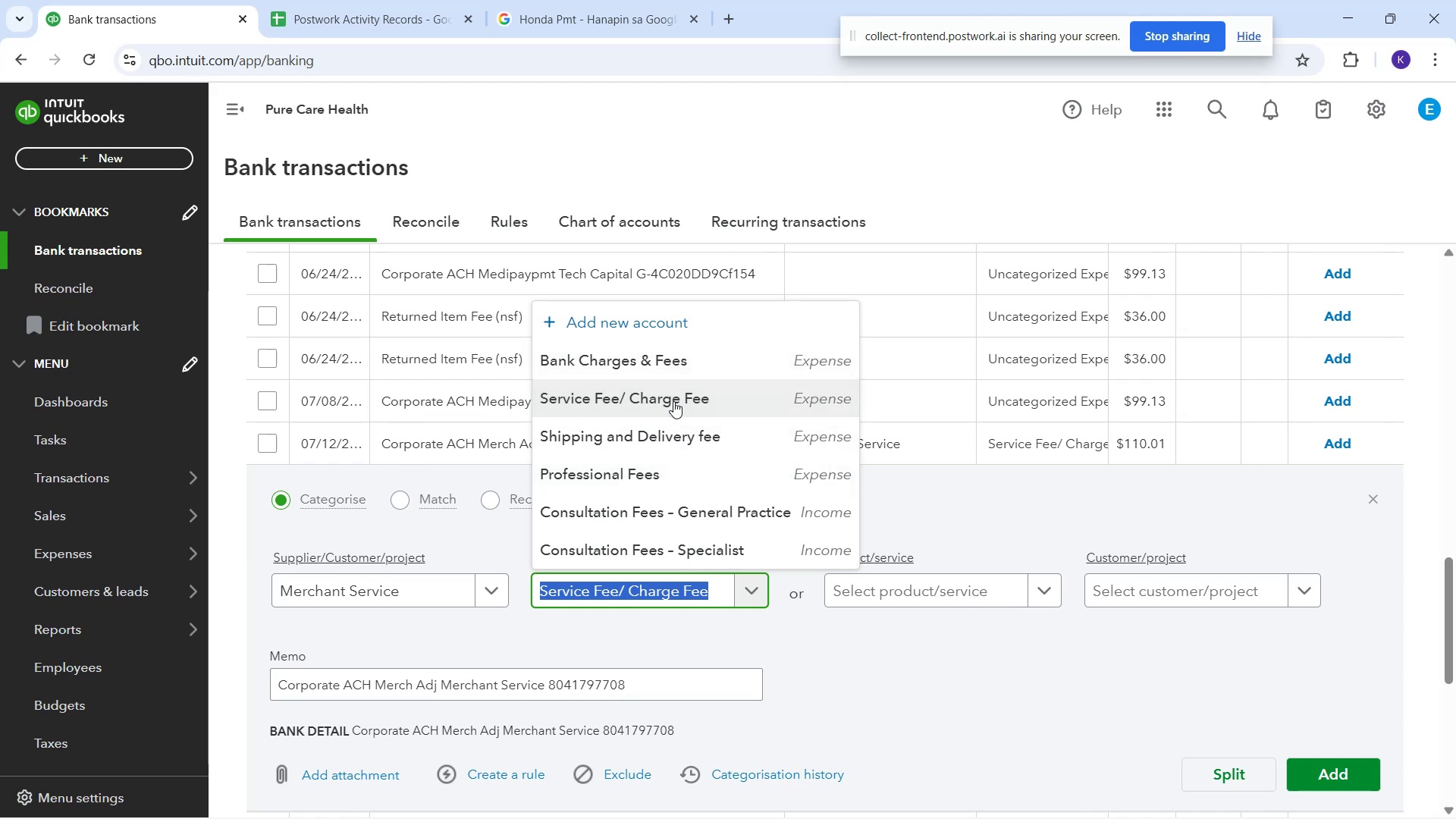 
wait(84.38)
 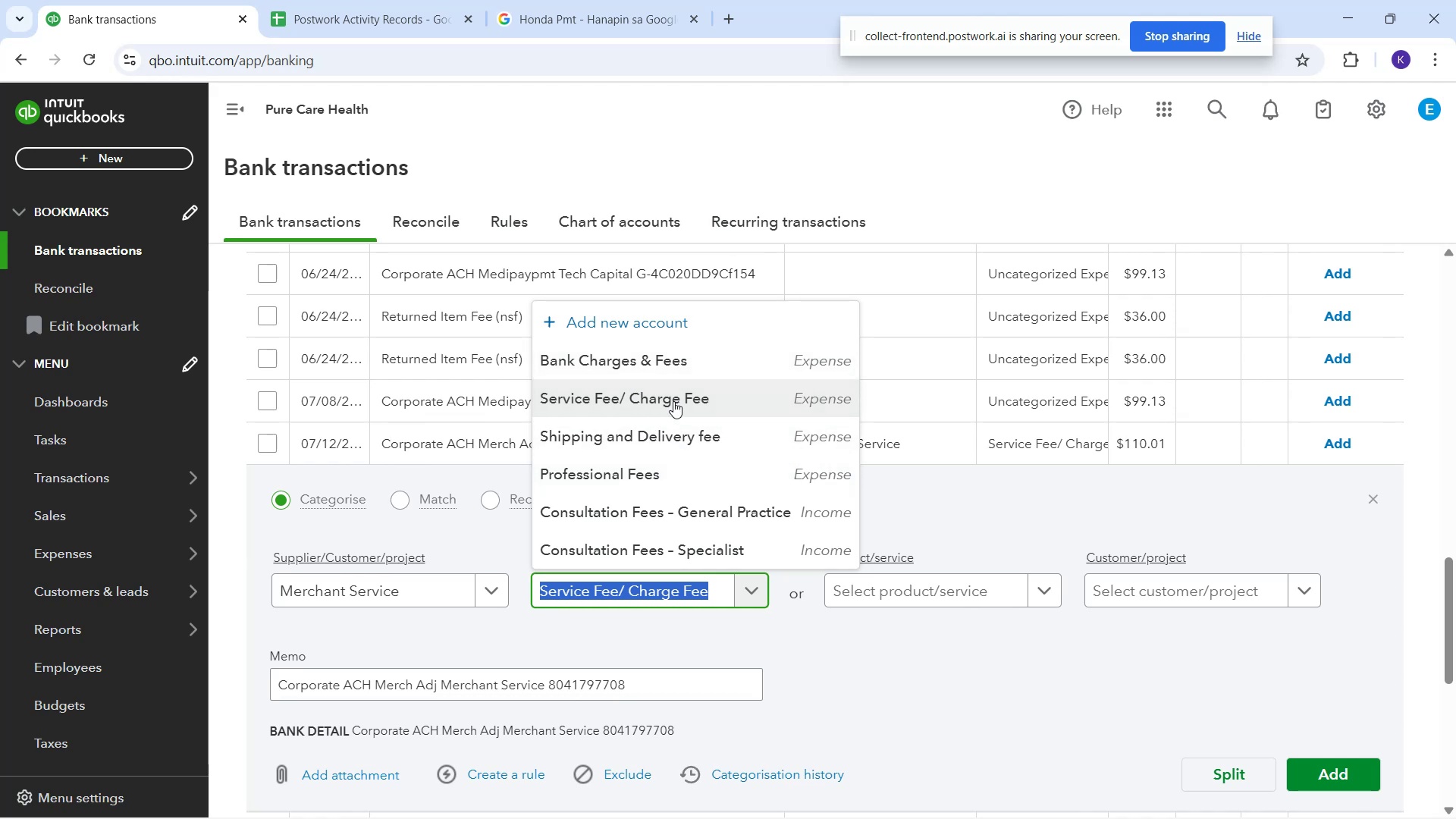 
scroll: coordinate [739, 538], scroll_direction: down, amount: 5.0
 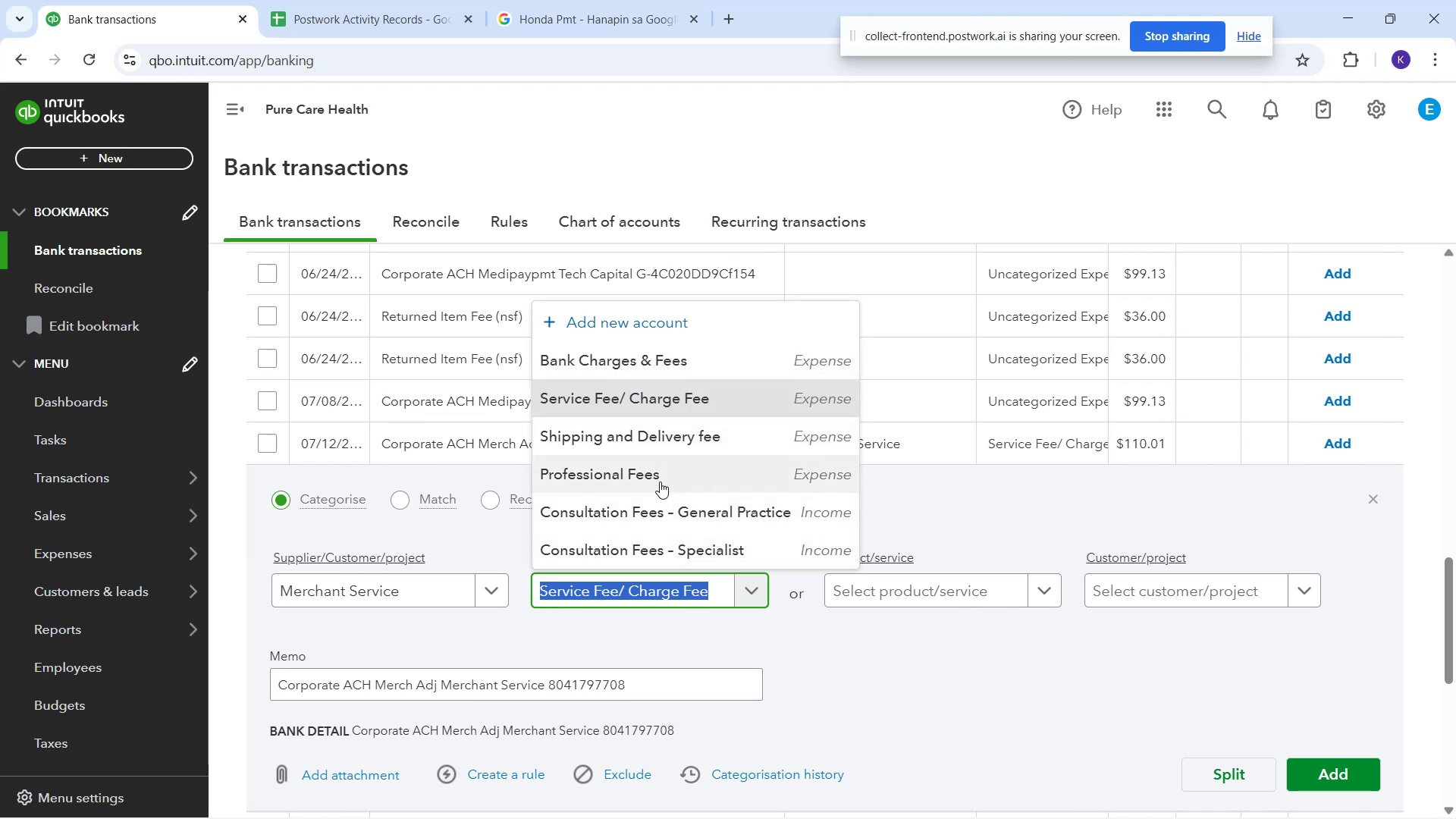 
scroll: coordinate [664, 467], scroll_direction: up, amount: 2.0
 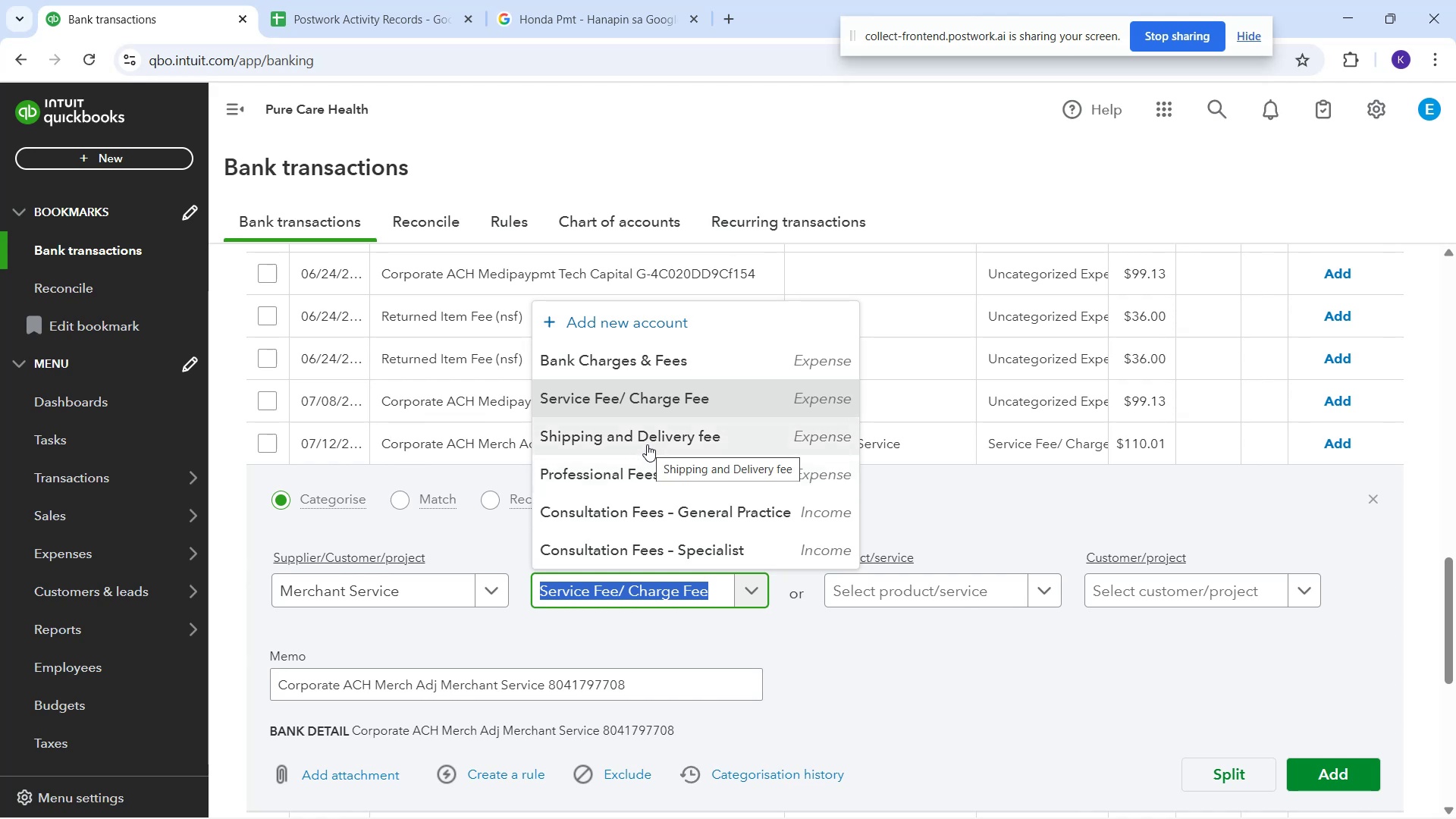 
type(fee)
 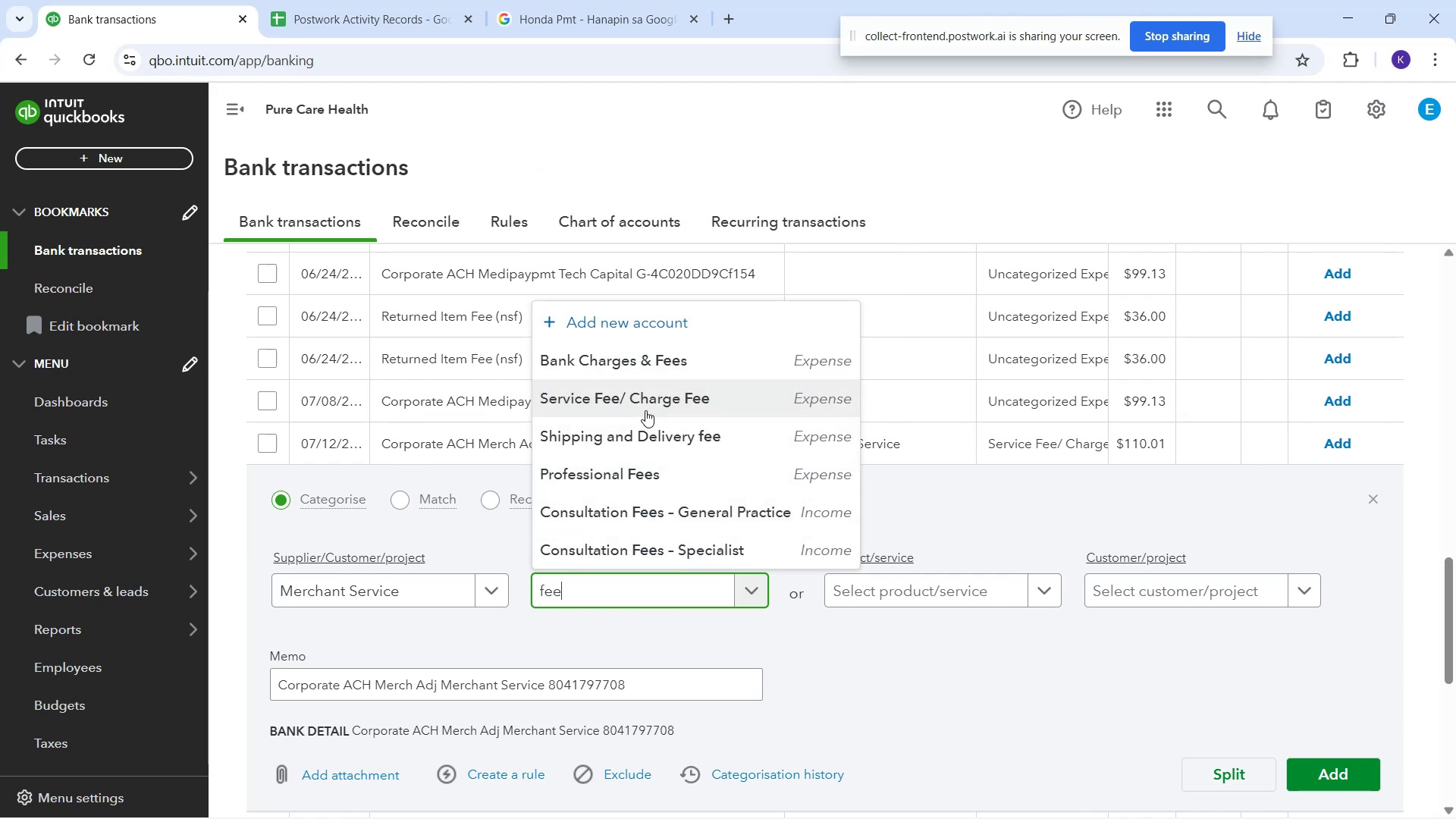 
wait(11.71)
 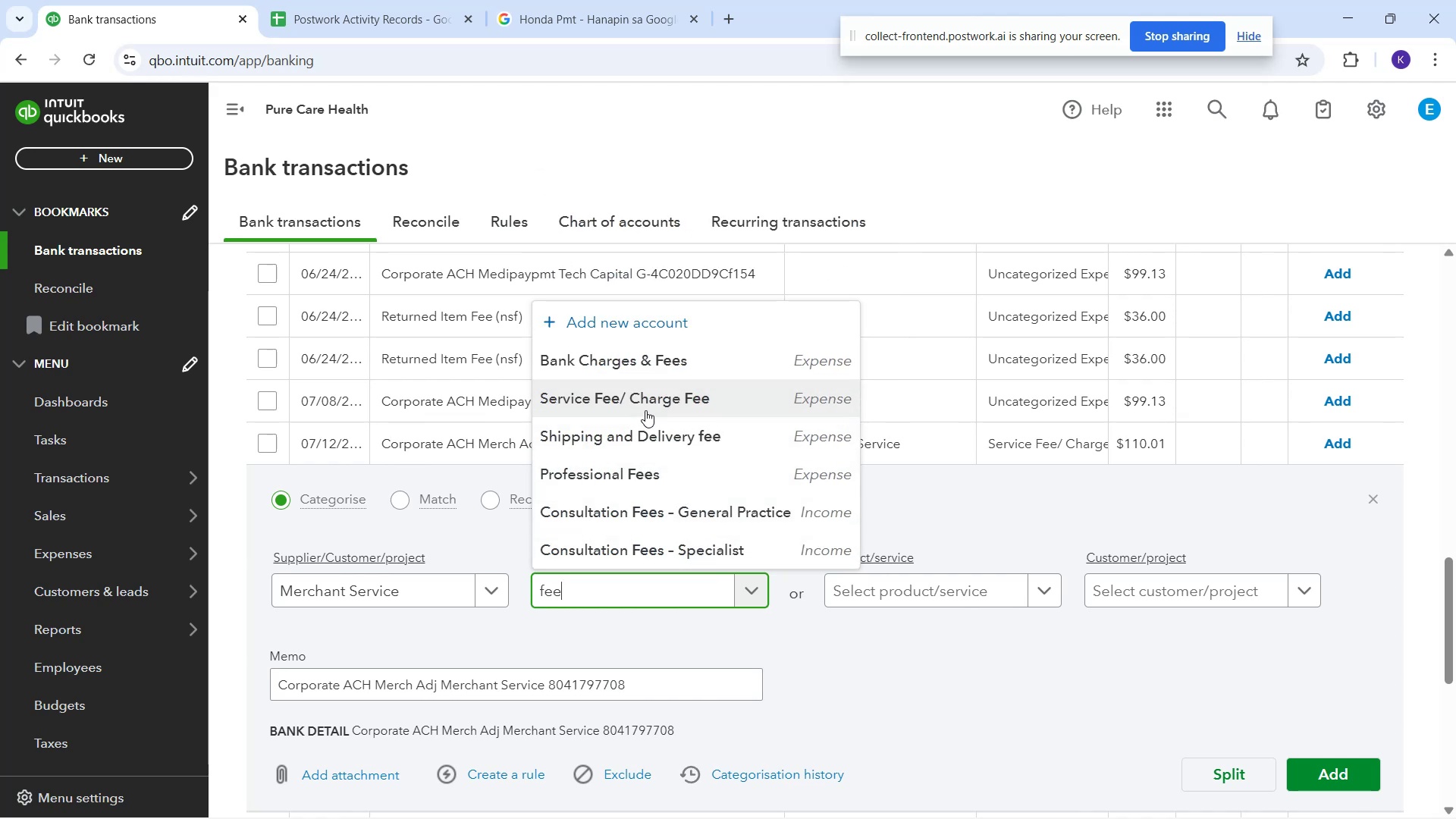 
scroll: coordinate [672, 507], scroll_direction: down, amount: 1.0
 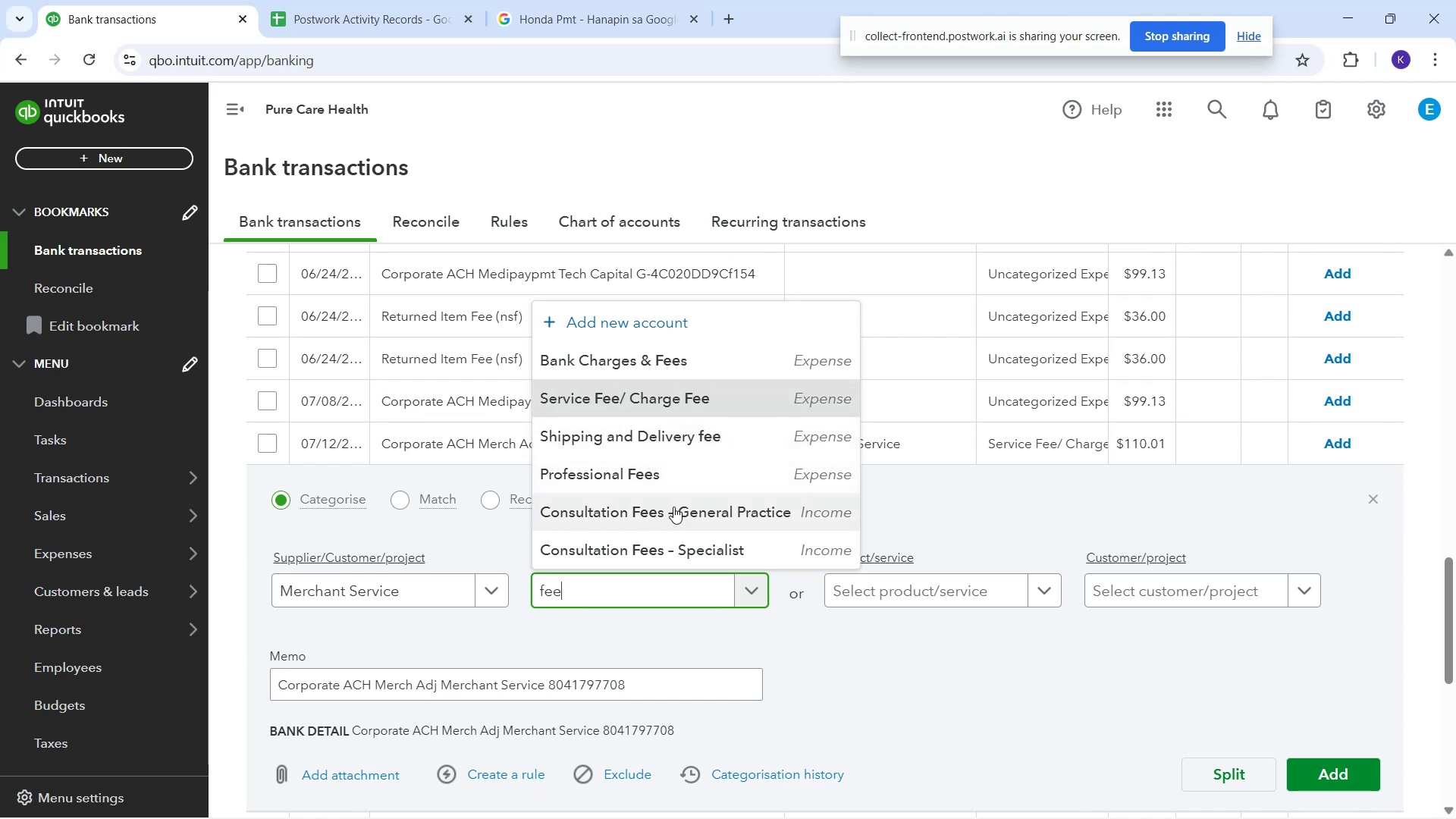 
scroll: coordinate [673, 507], scroll_direction: up, amount: 2.0
 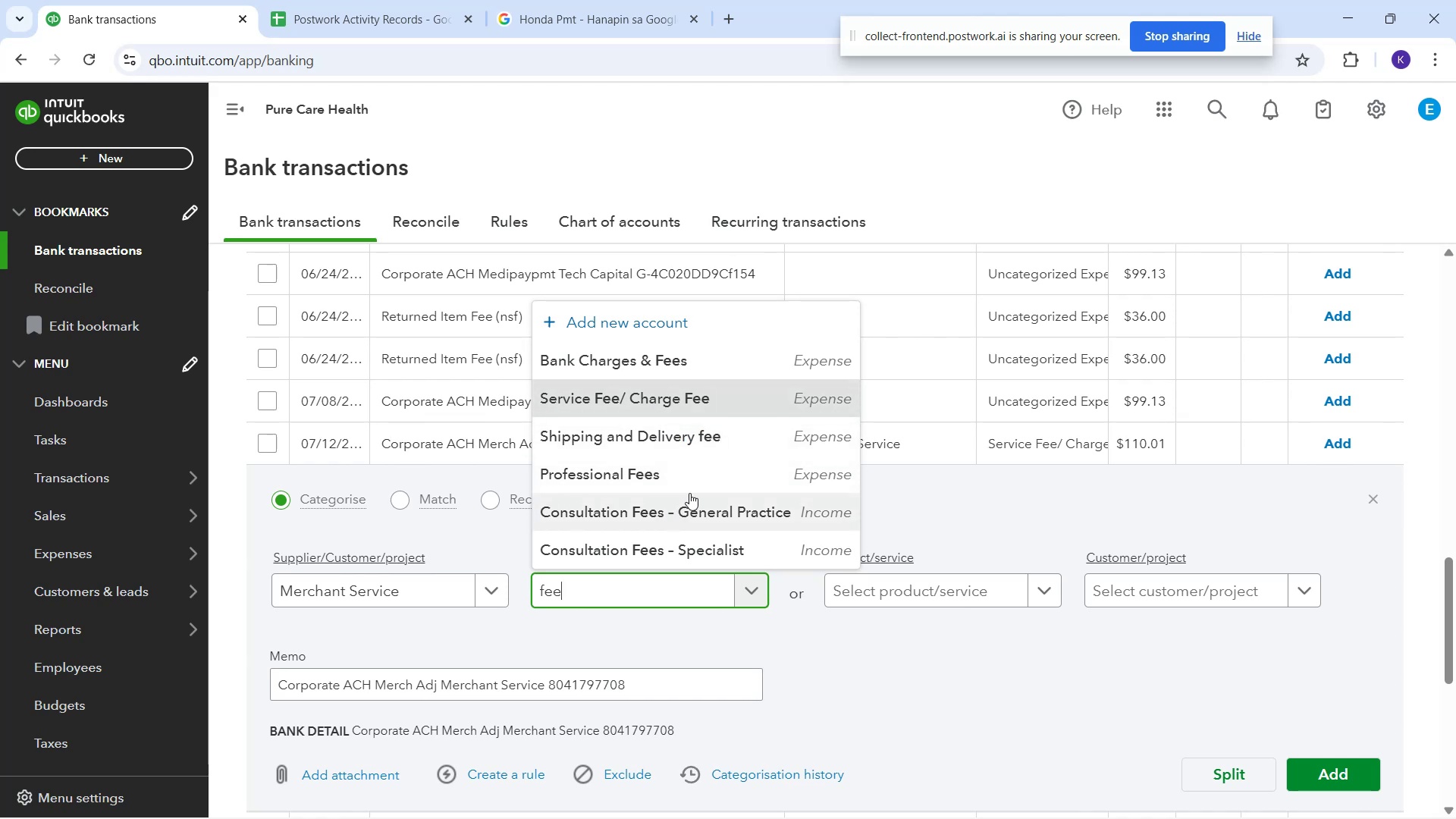 
key(Backspace)
 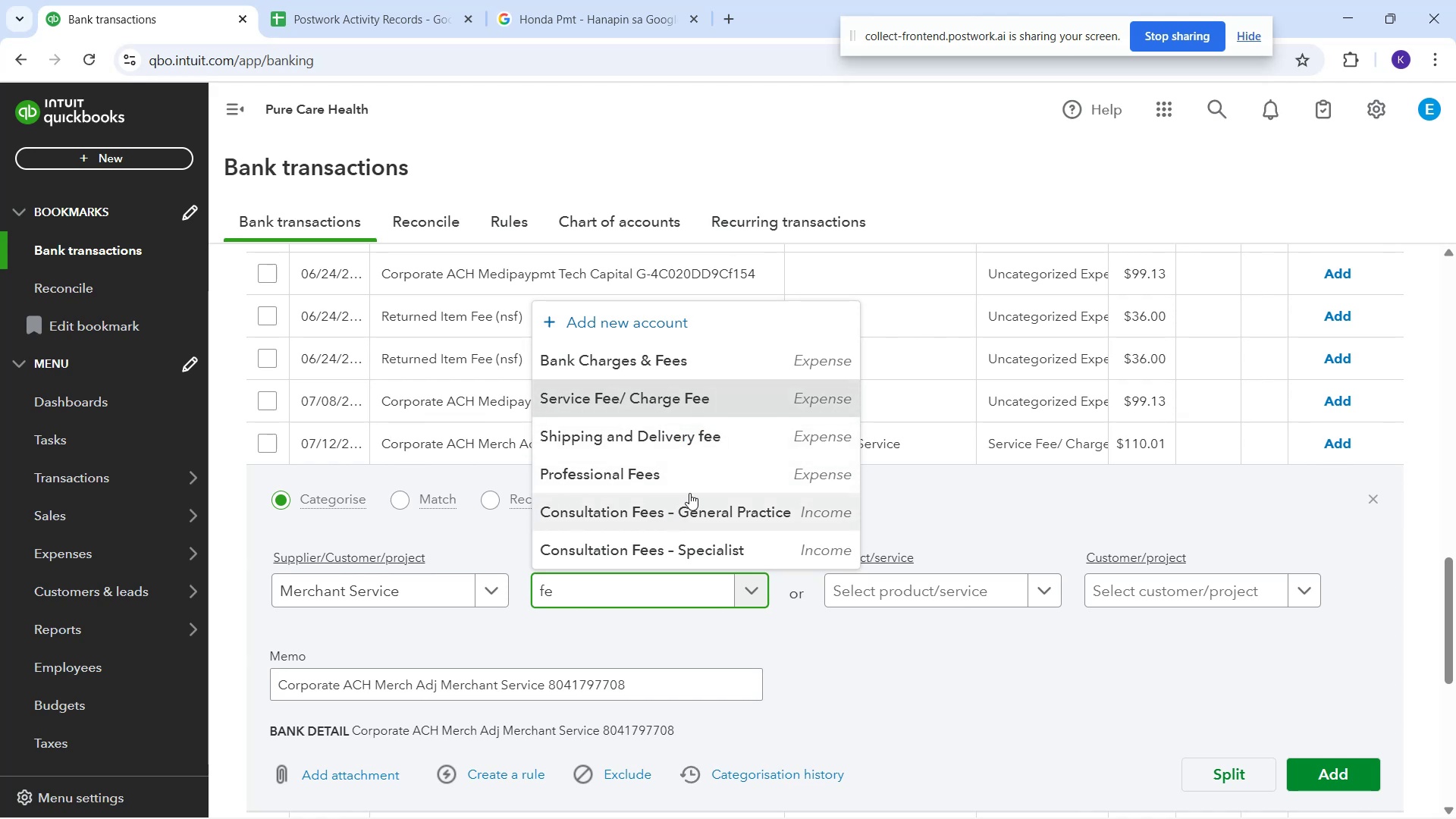 
key(Backspace)
 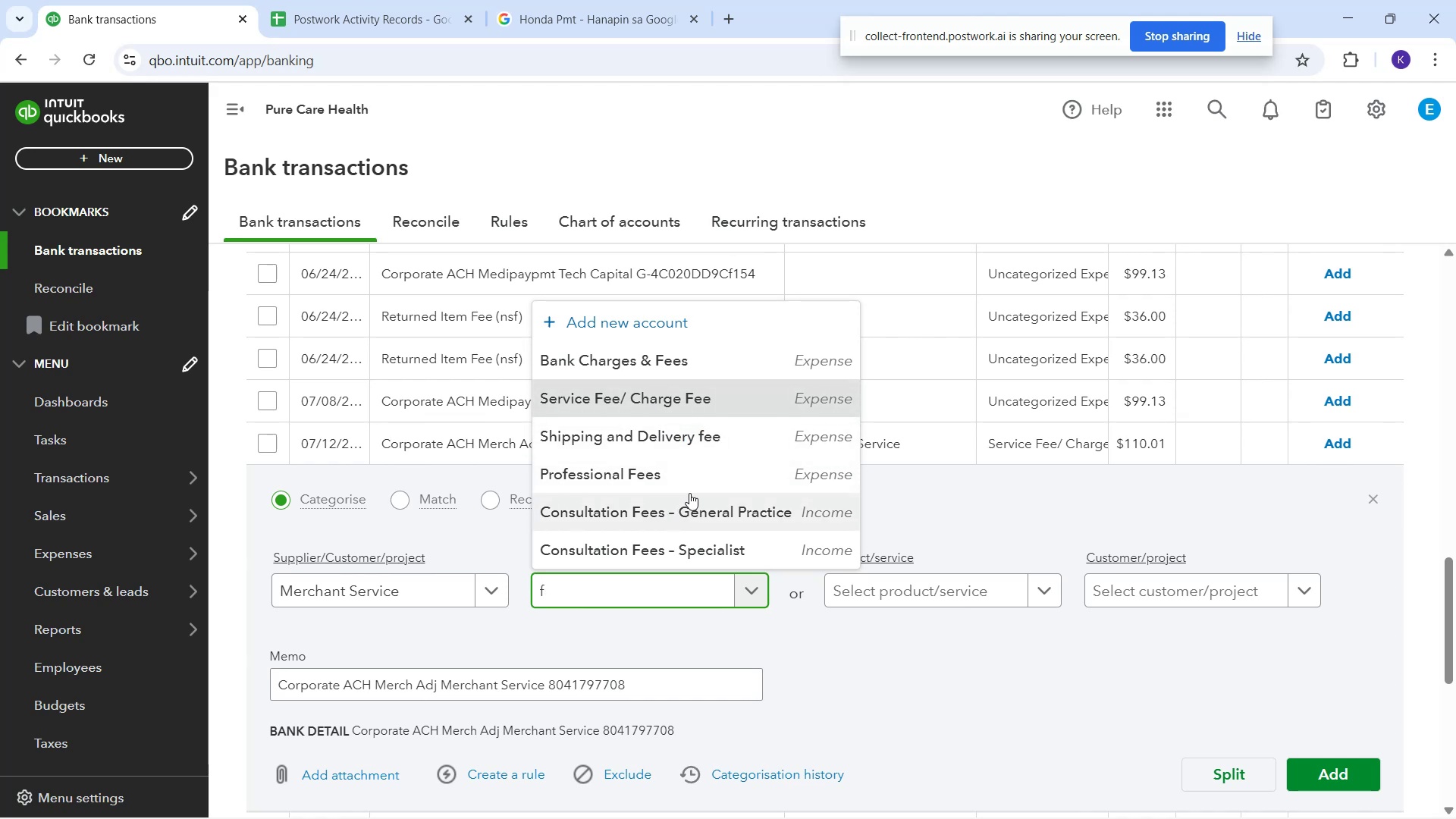 
key(Backspace)
 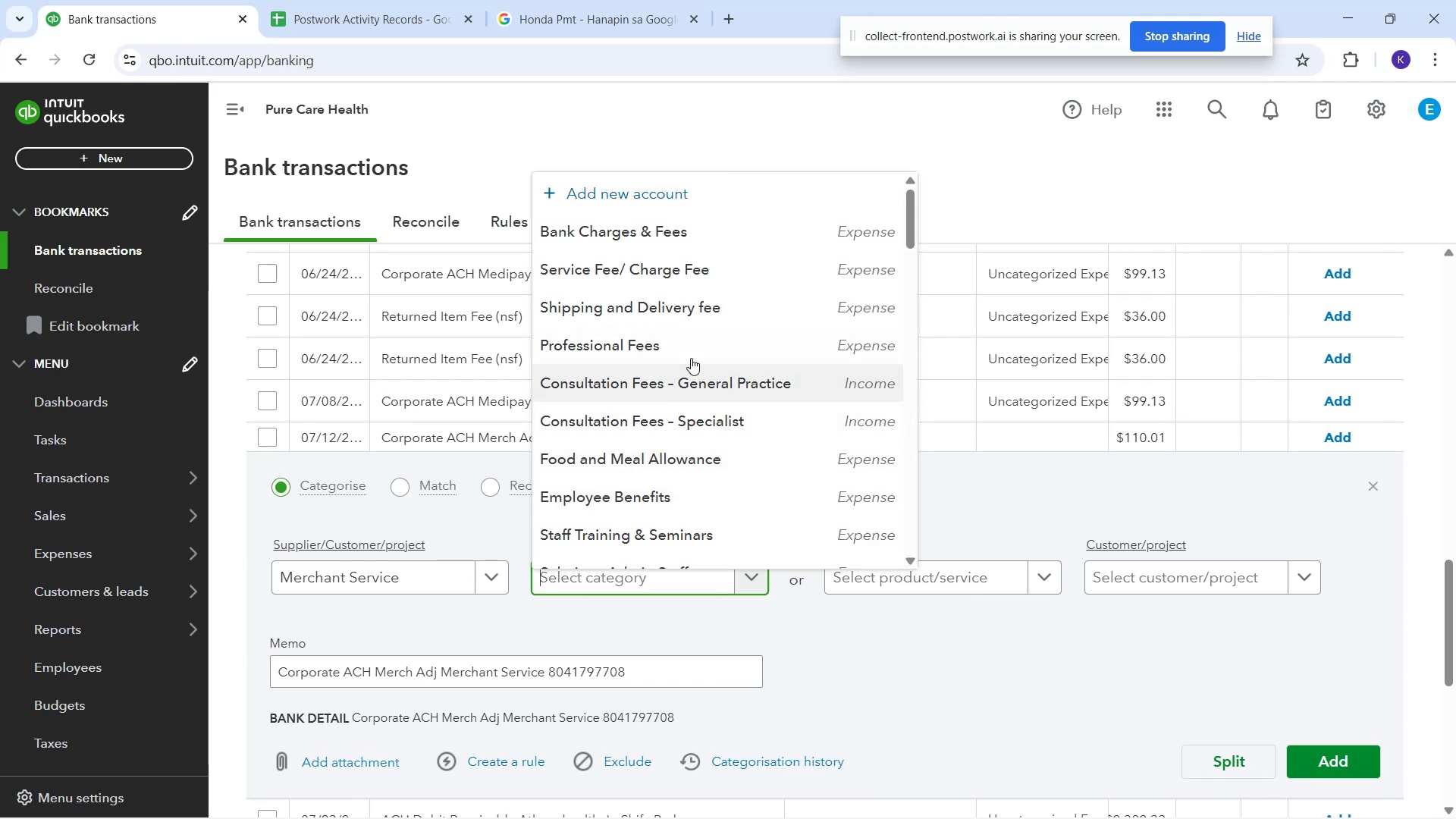 
scroll: coordinate [708, 312], scroll_direction: up, amount: 2.0
 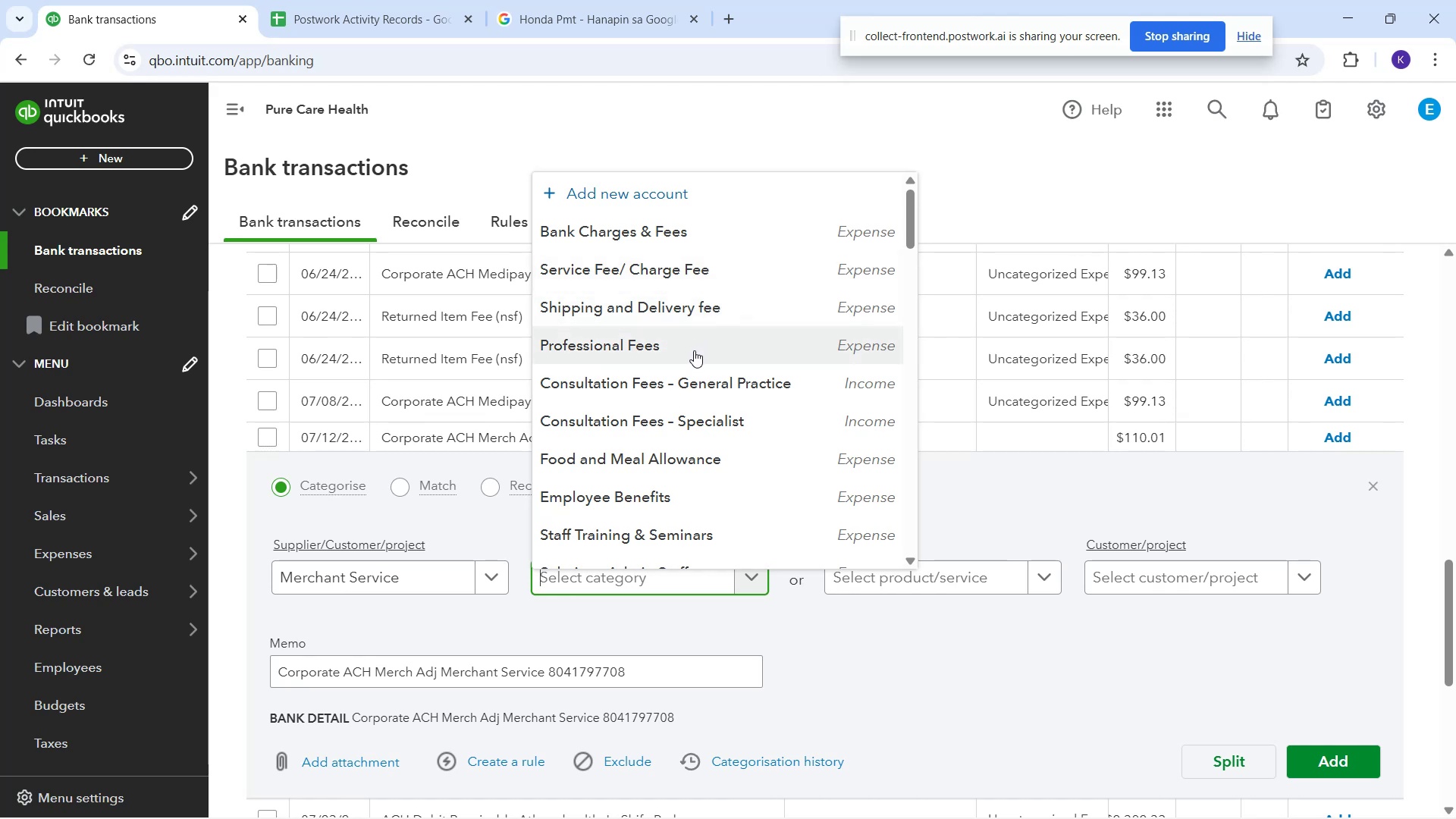 
wait(8.03)
 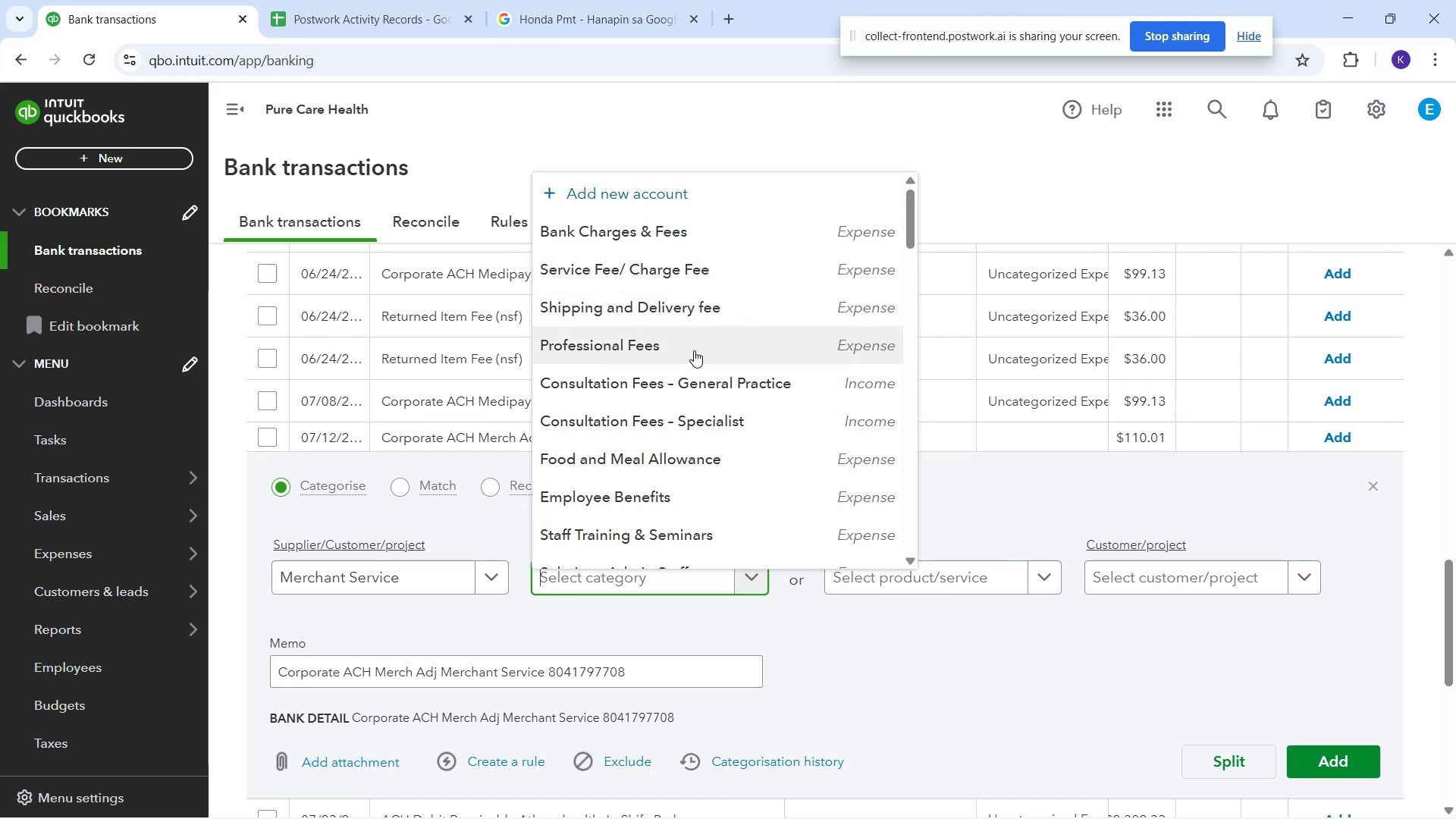 
scroll: coordinate [670, 438], scroll_direction: down, amount: 2.0
 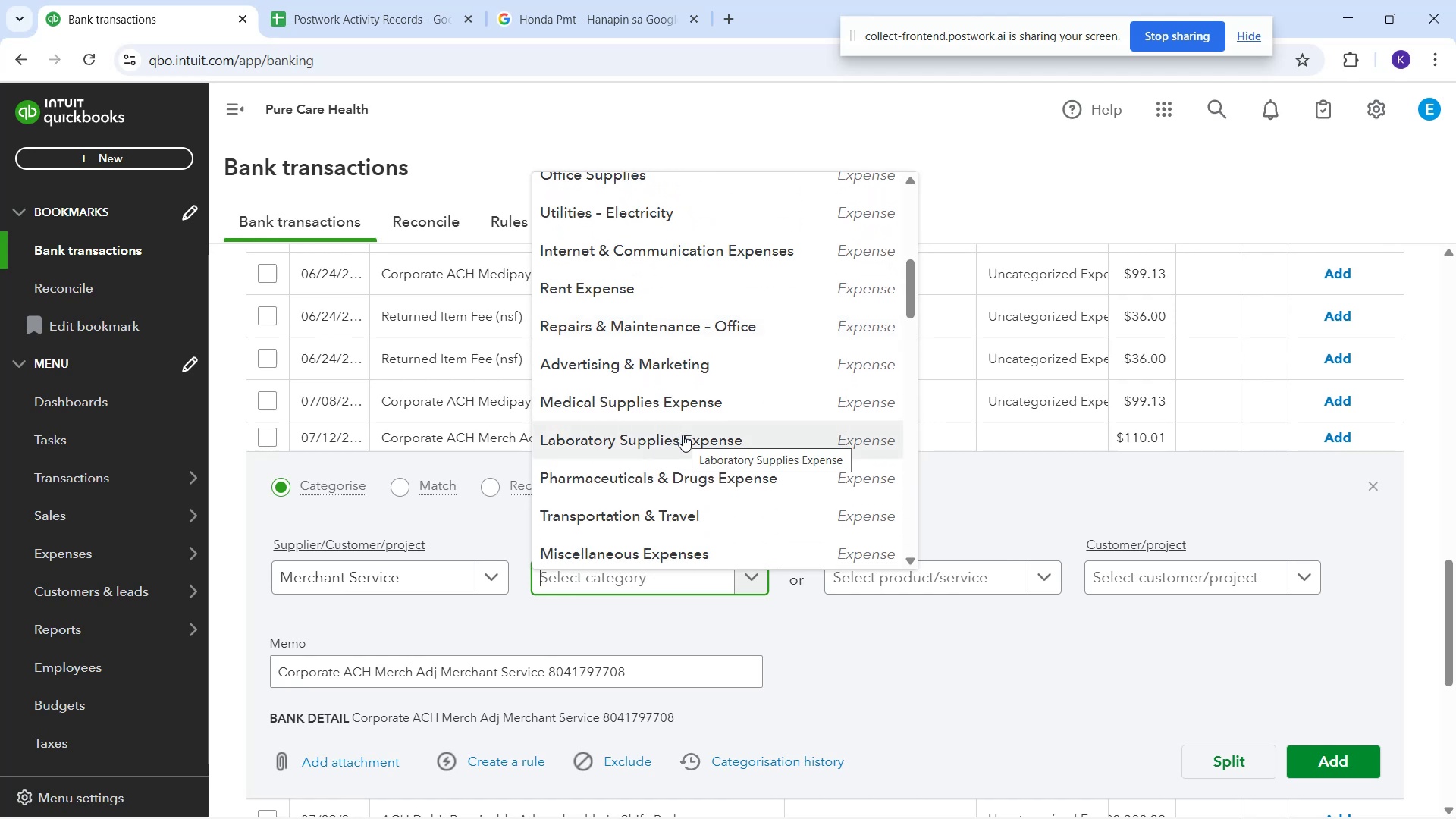 
wait(5.91)
 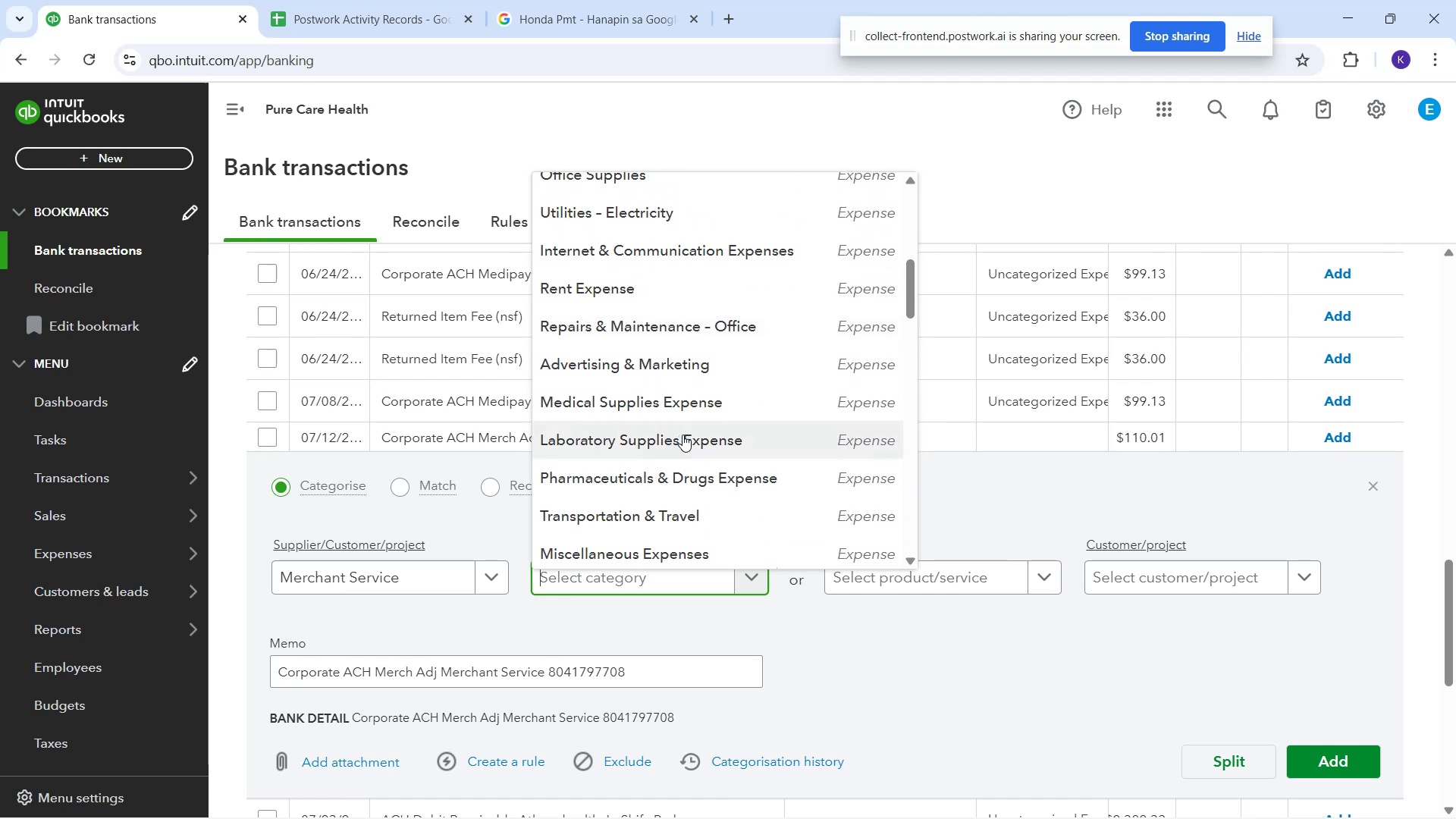 
scroll: coordinate [660, 397], scroll_direction: down, amount: 2.0
 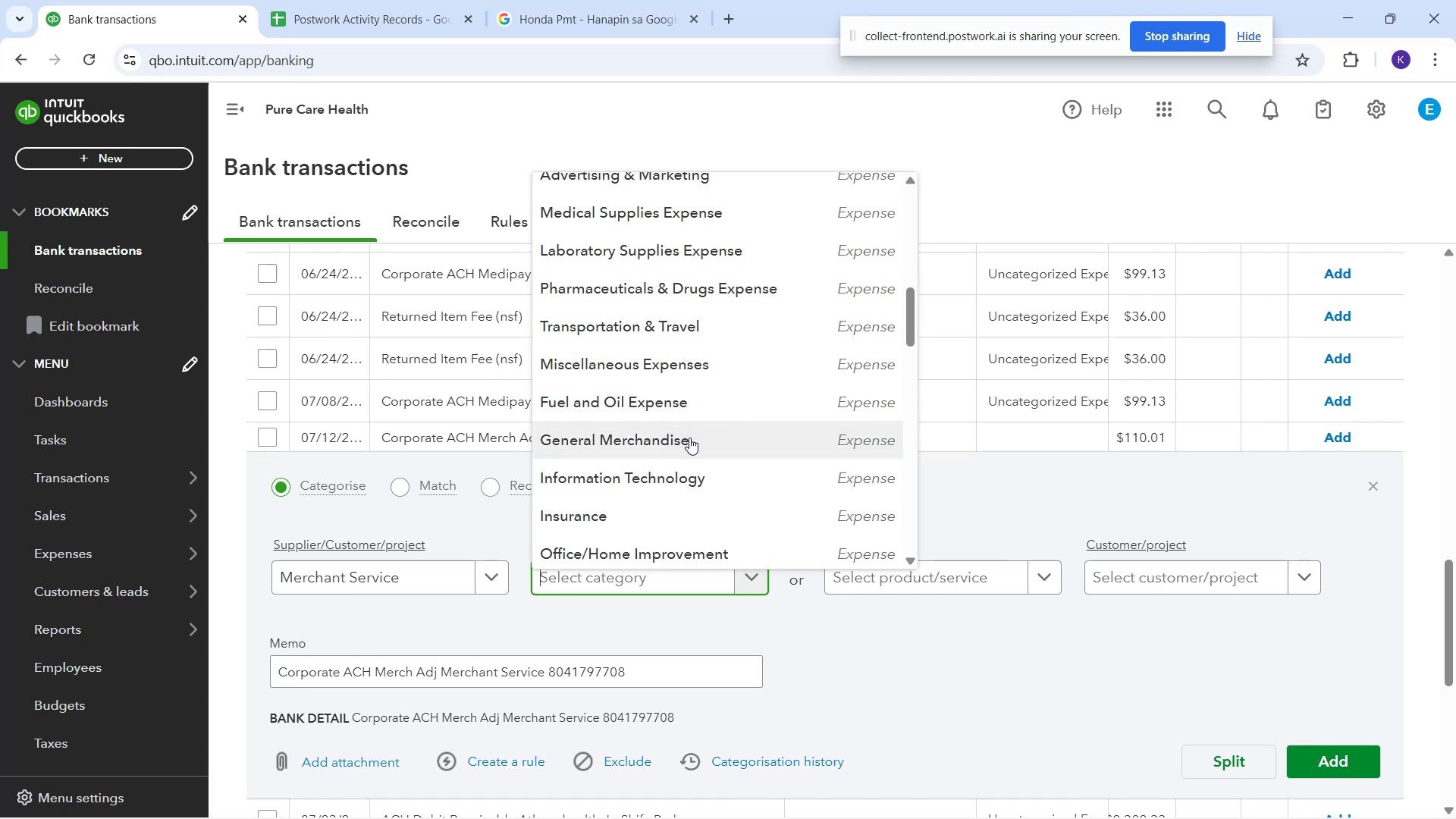 
wait(6.02)
 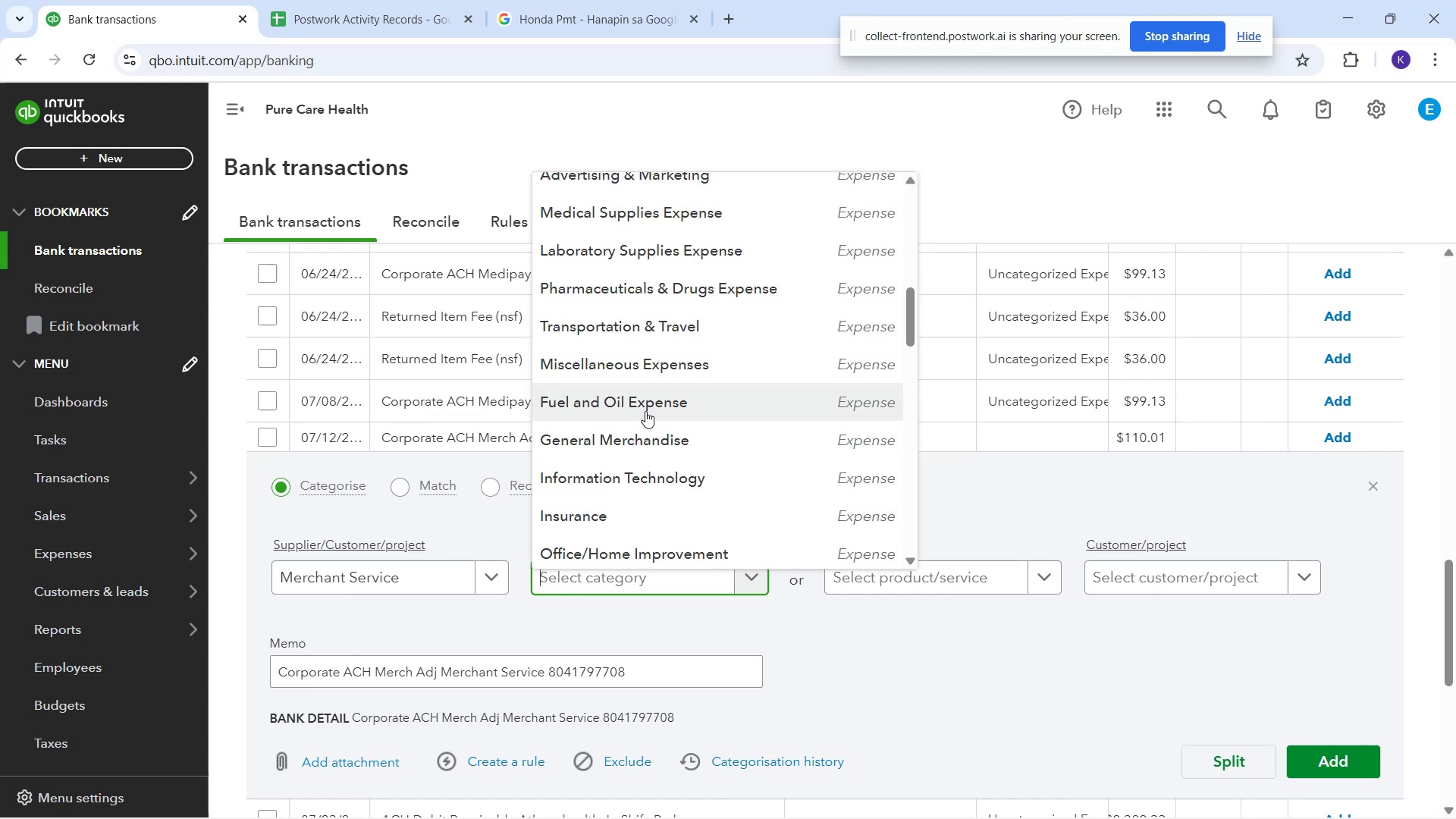 
scroll: coordinate [686, 466], scroll_direction: down, amount: 5.0
 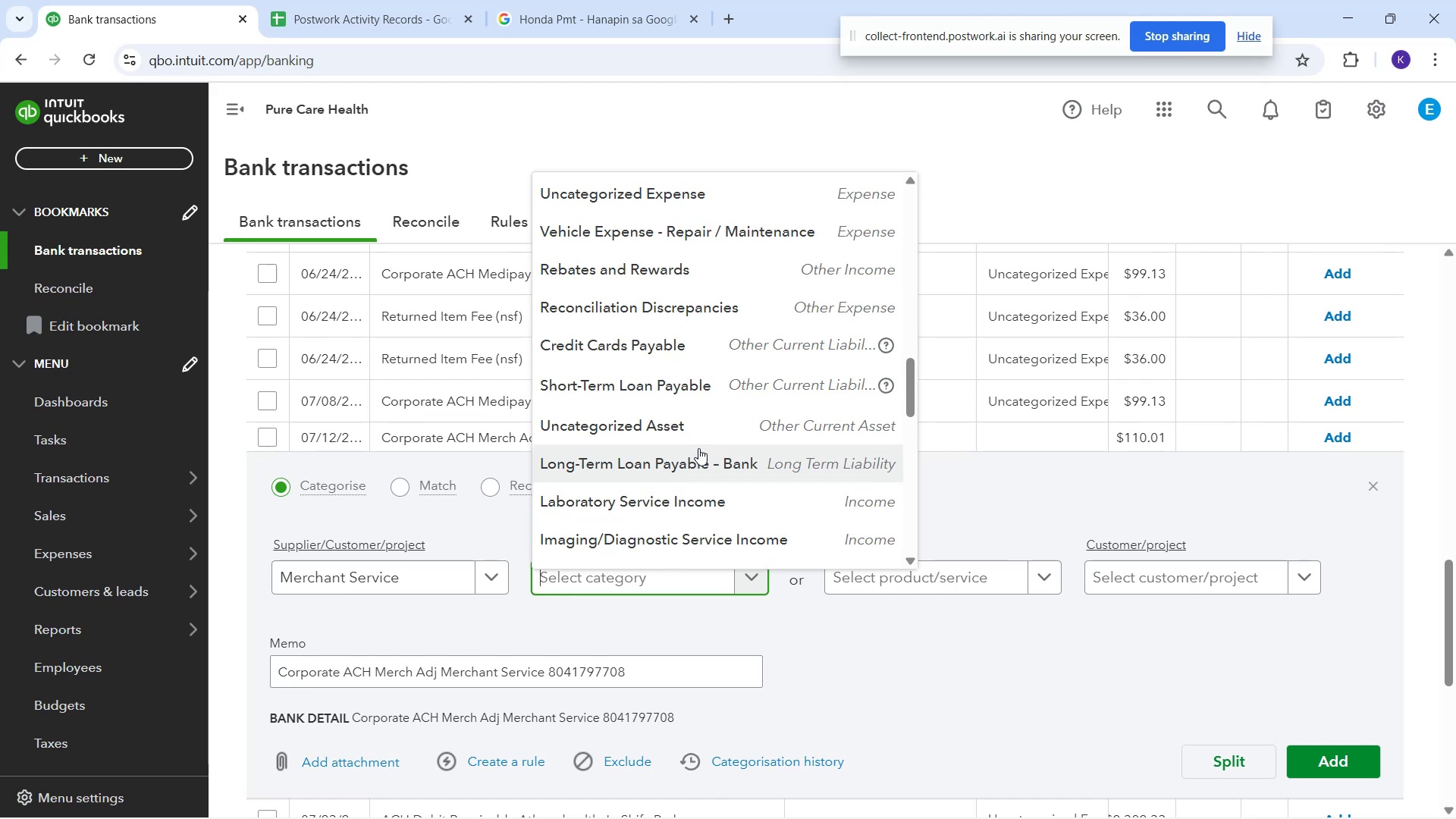 
wait(7.57)
 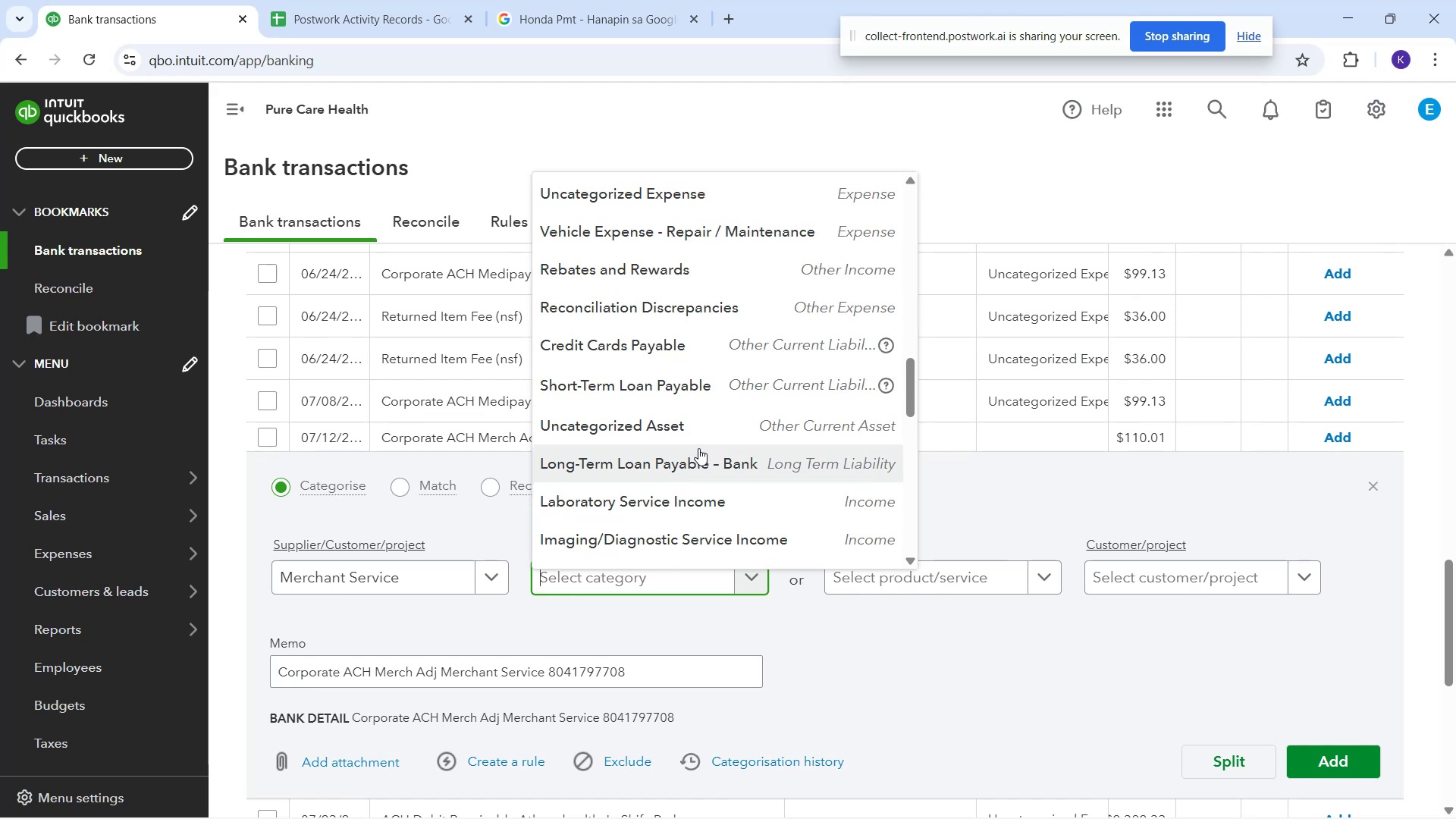 
scroll: coordinate [694, 458], scroll_direction: down, amount: 7.0
 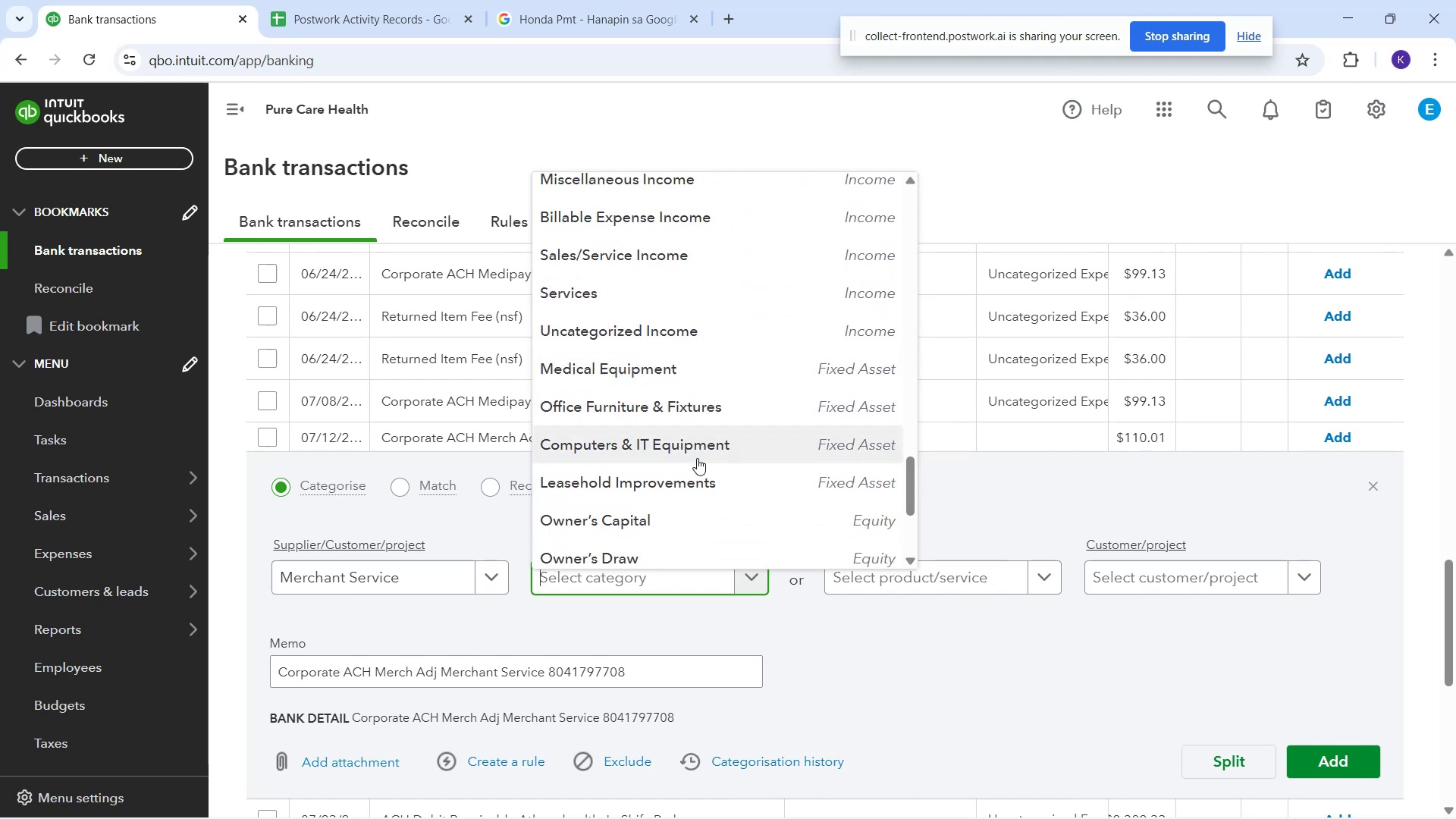 
scroll: coordinate [714, 457], scroll_direction: down, amount: 4.0
 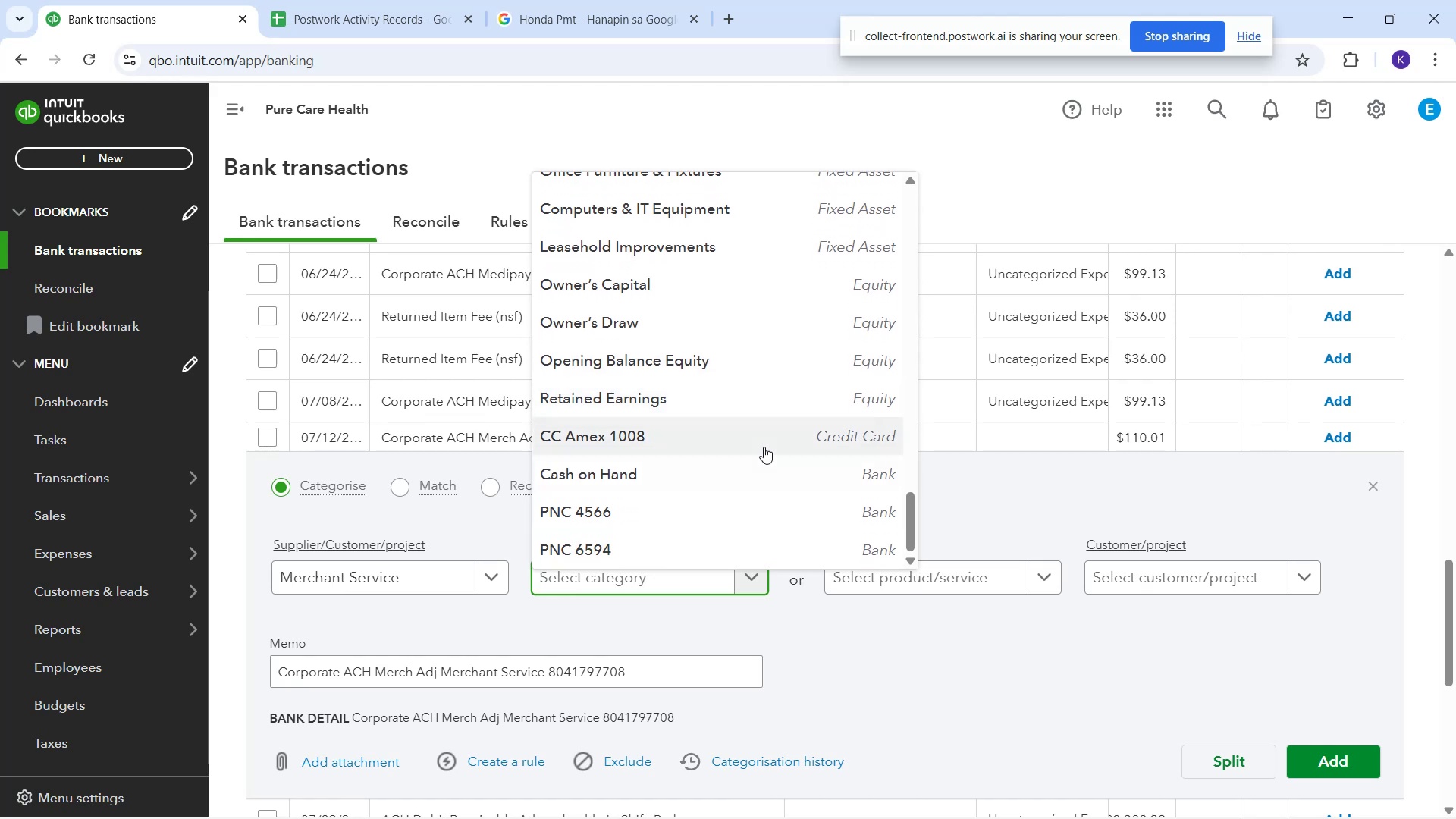 
scroll: coordinate [654, 397], scroll_direction: up, amount: 16.0
 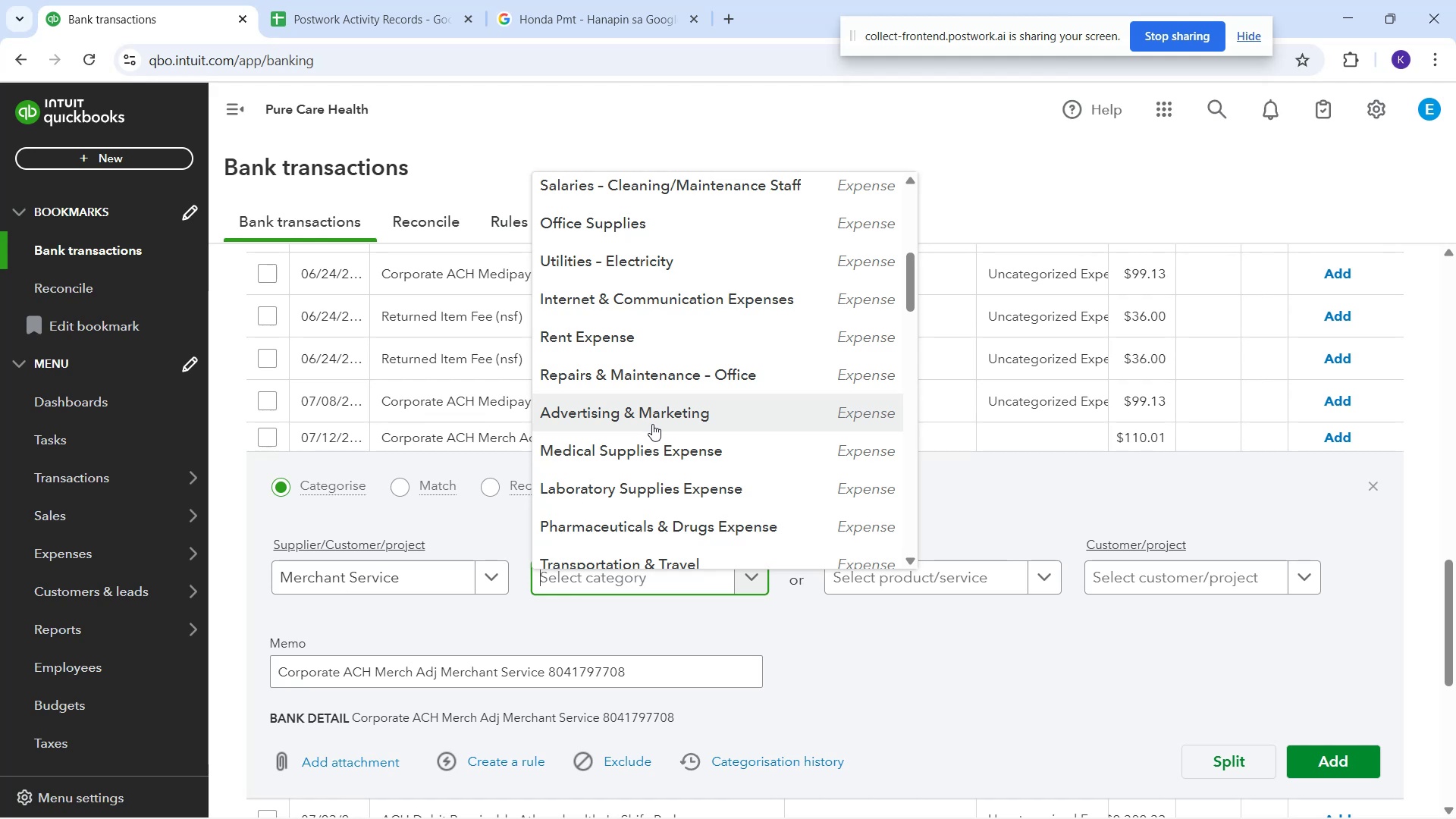 
wait(5.45)
 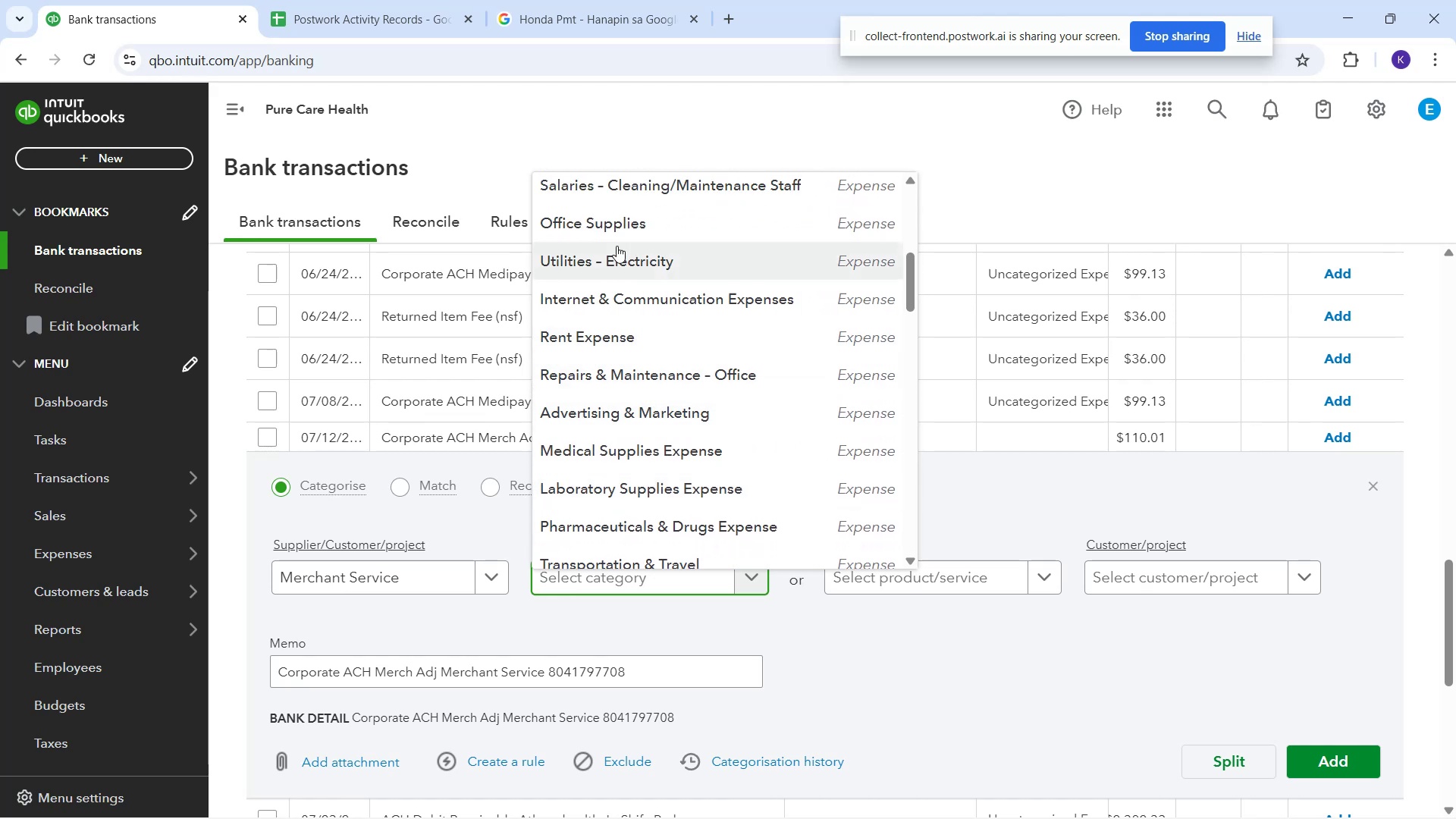 
scroll: coordinate [683, 423], scroll_direction: up, amount: 2.0
 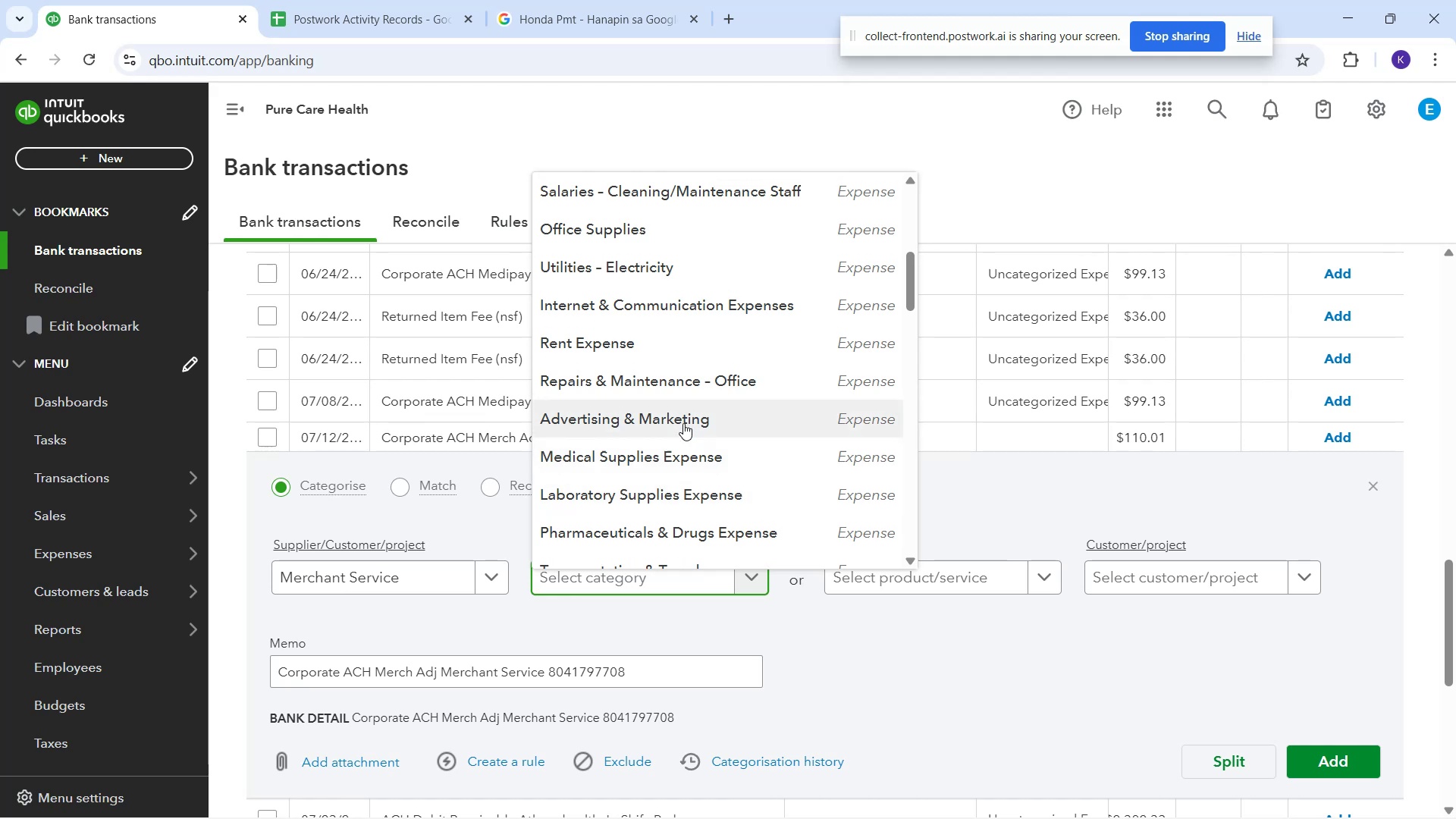 
mouse_move([677, 406])
 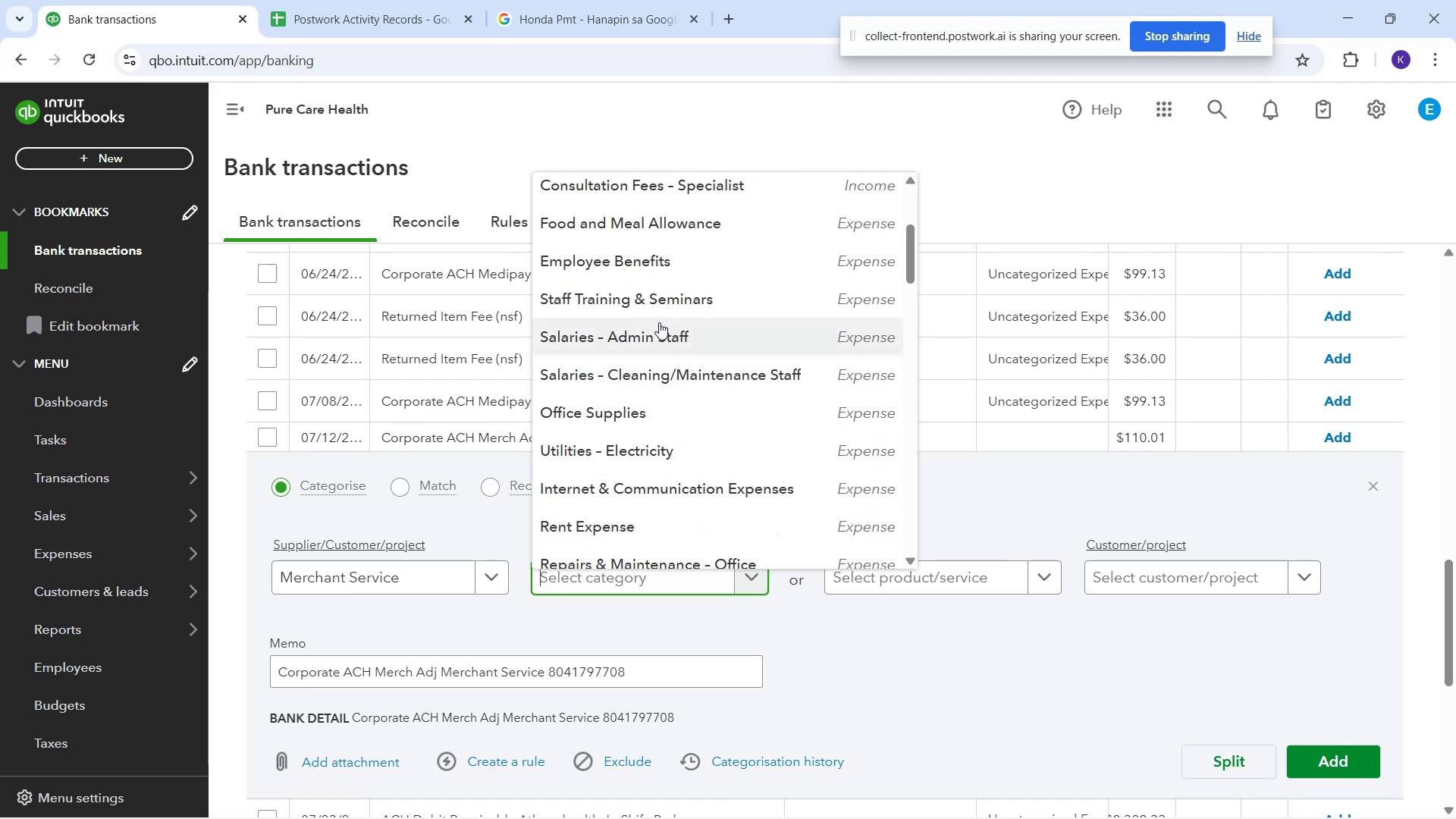 
scroll: coordinate [654, 324], scroll_direction: up, amount: 2.0
 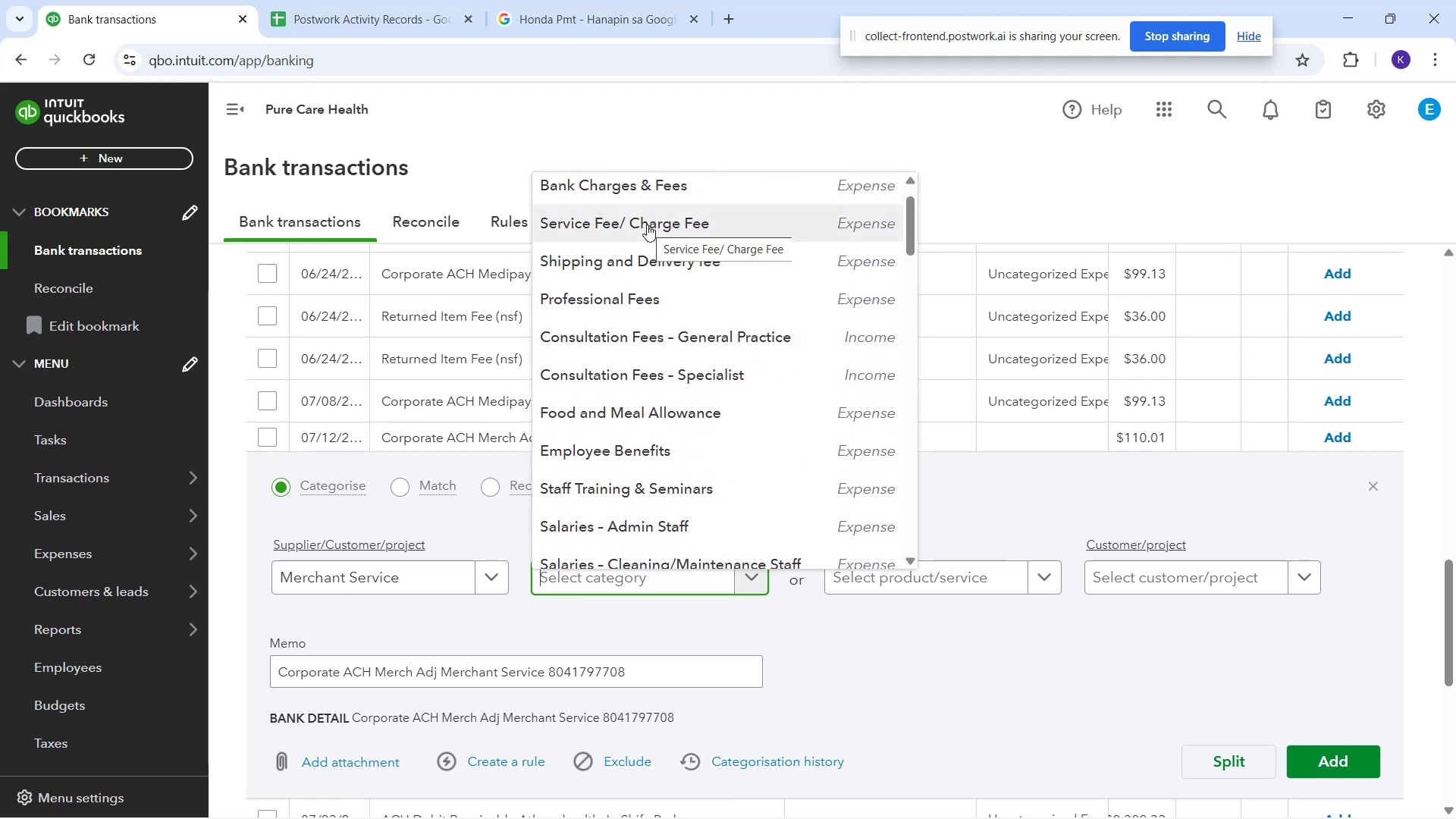 
mouse_move([642, 252])
 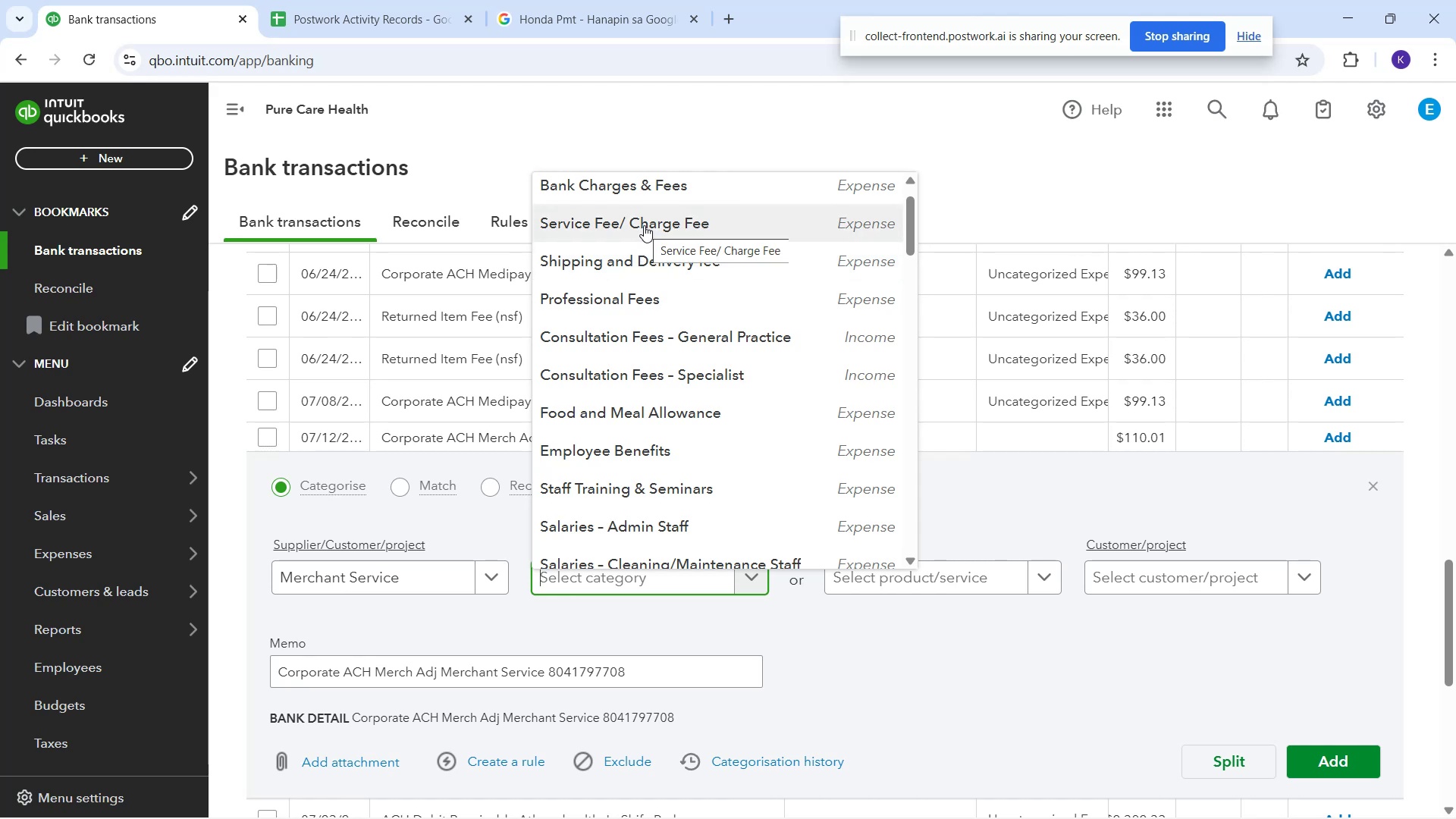 
left_click([644, 225])
 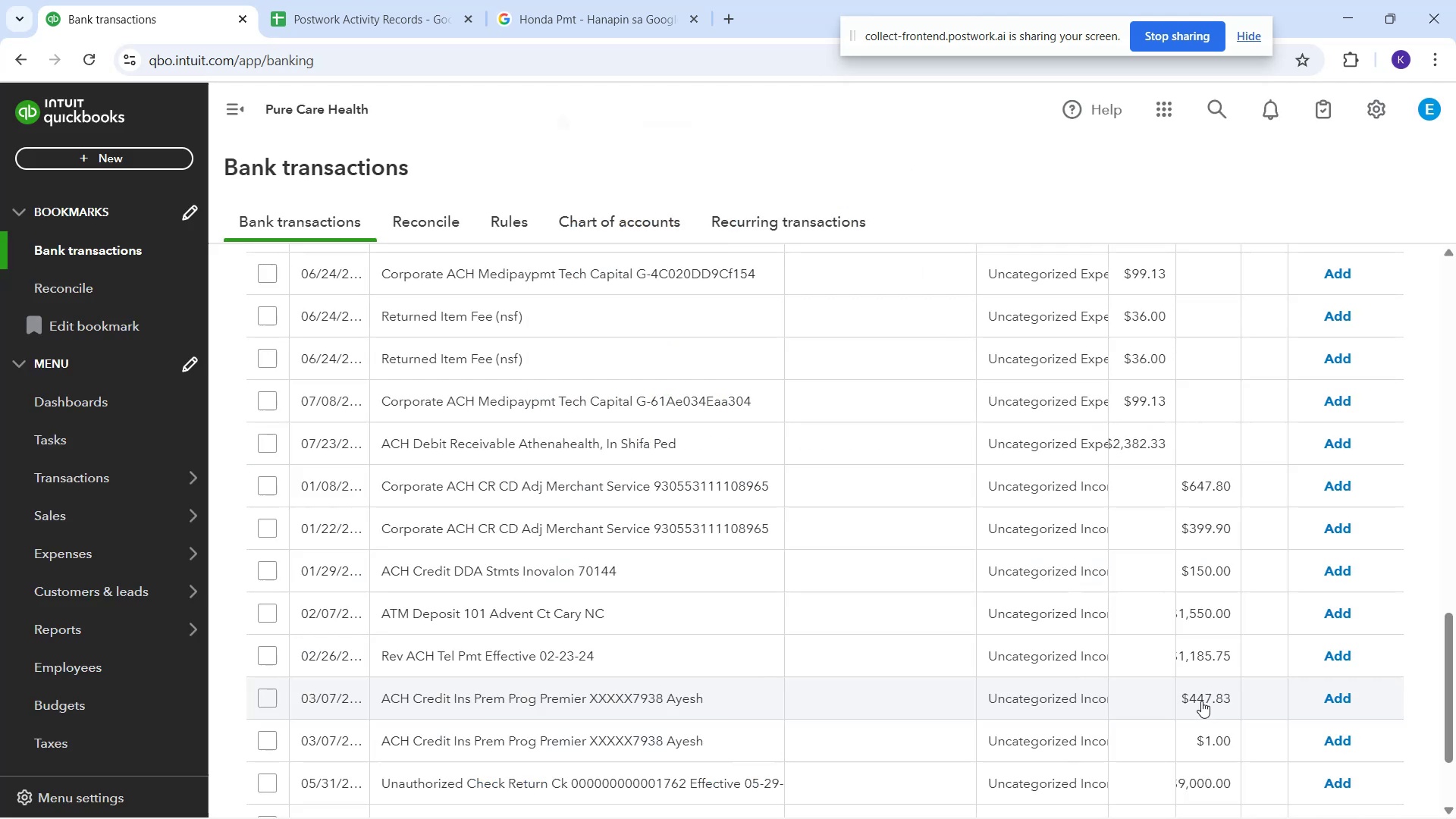 
wait(8.54)
 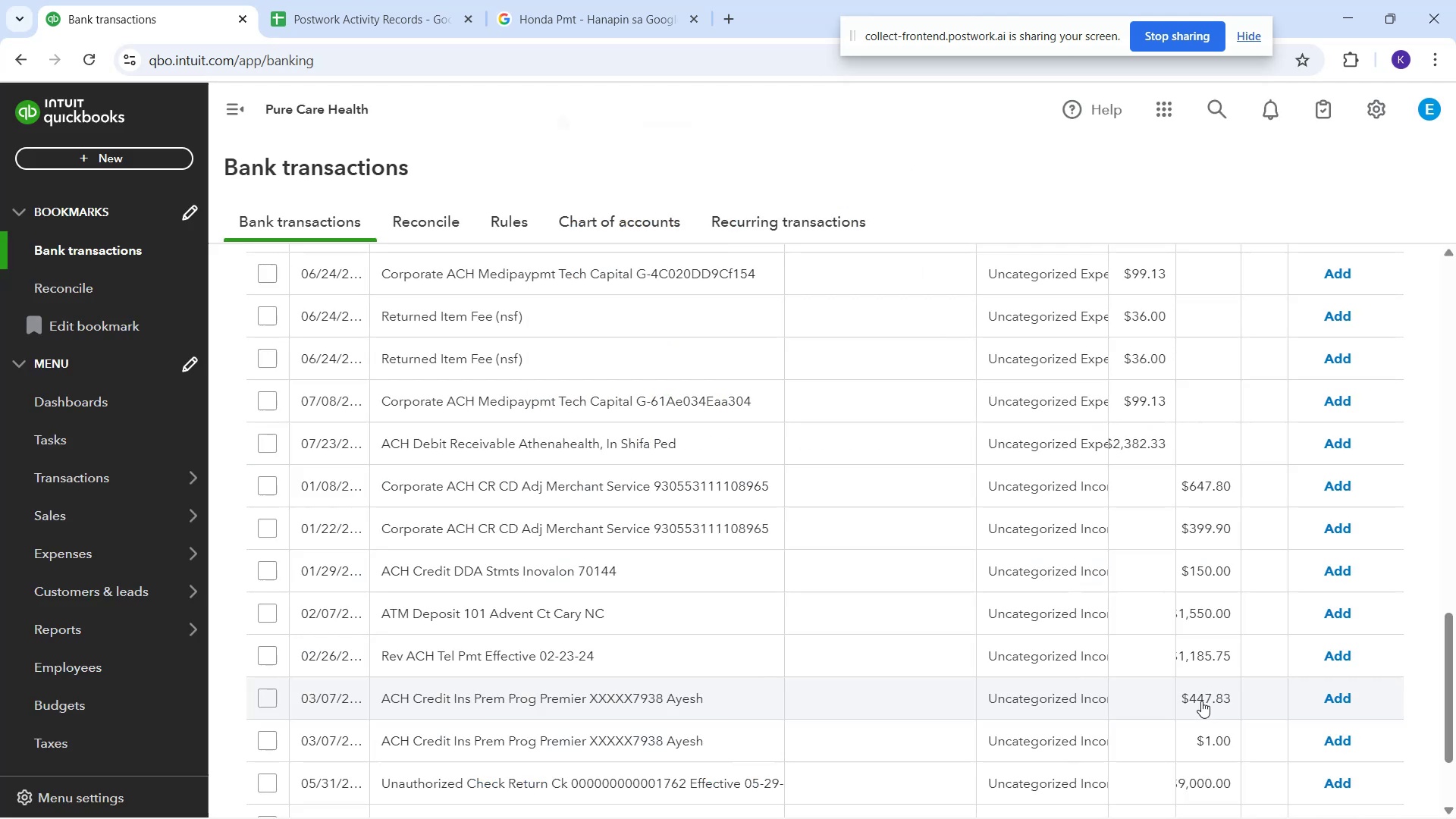 
scroll: coordinate [853, 638], scroll_direction: up, amount: 7.0
 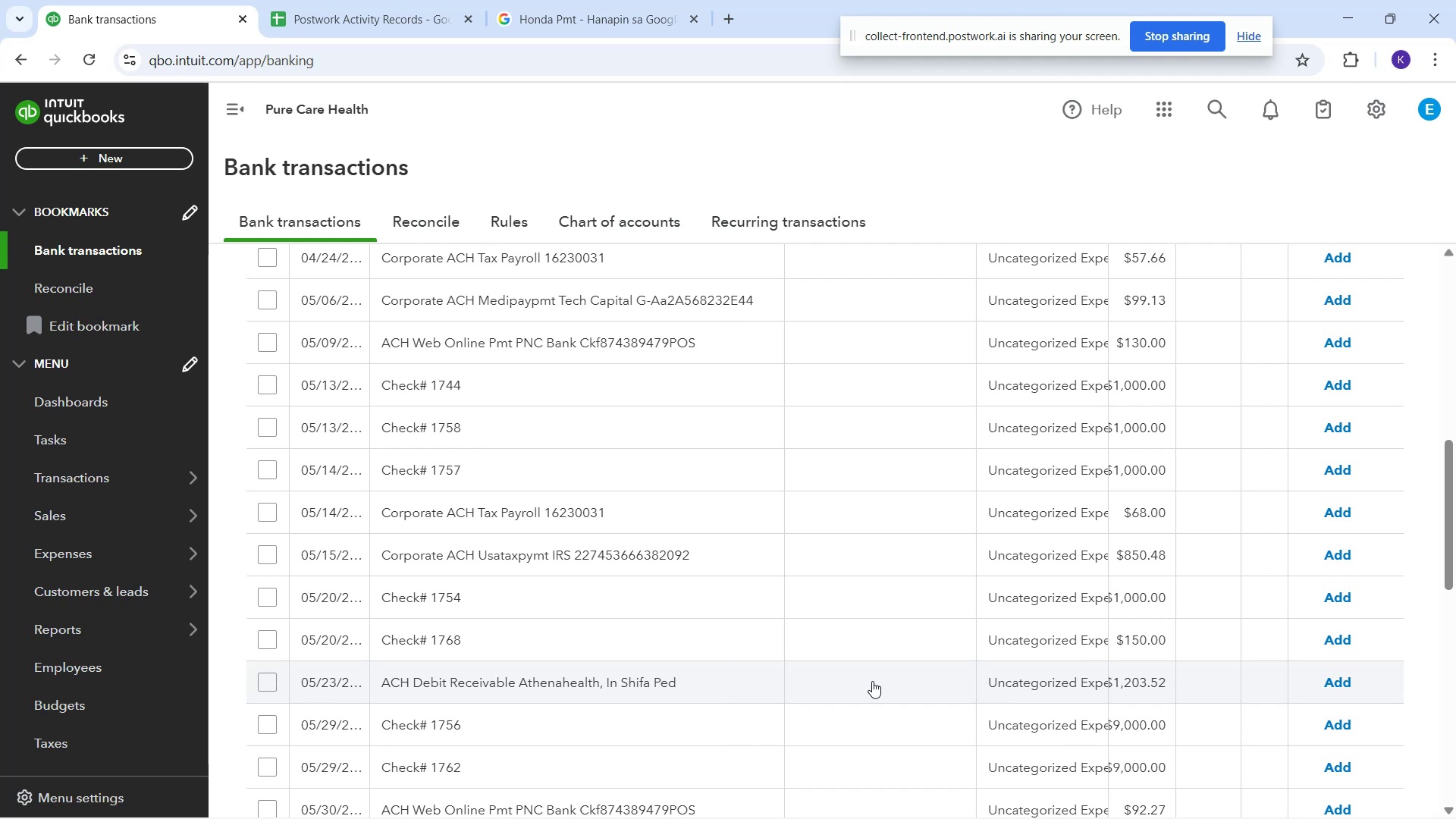 
wait(52.3)
 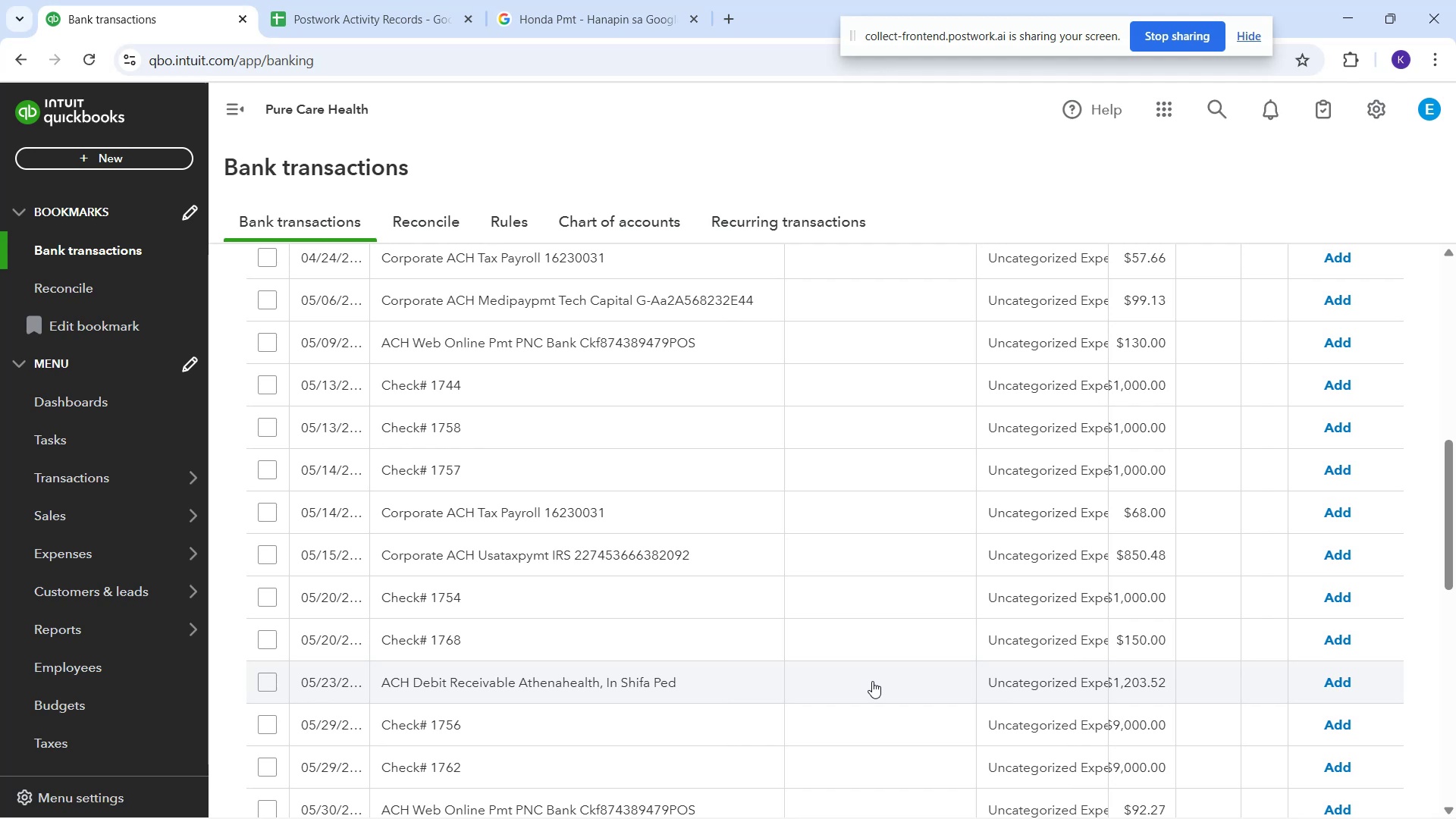 
scroll: coordinate [844, 599], scroll_direction: down, amount: 3.0
 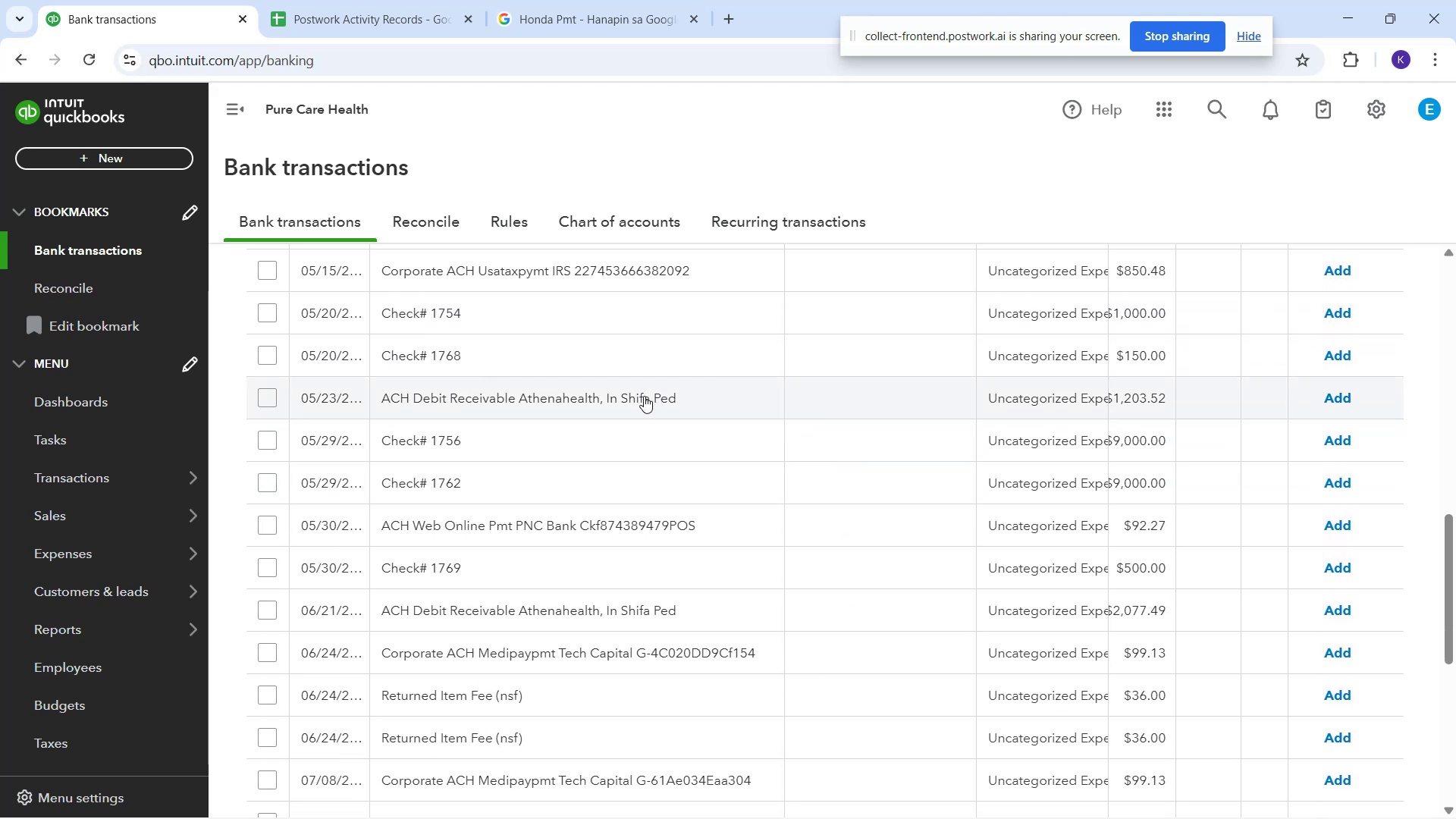 
left_click([876, 400])
 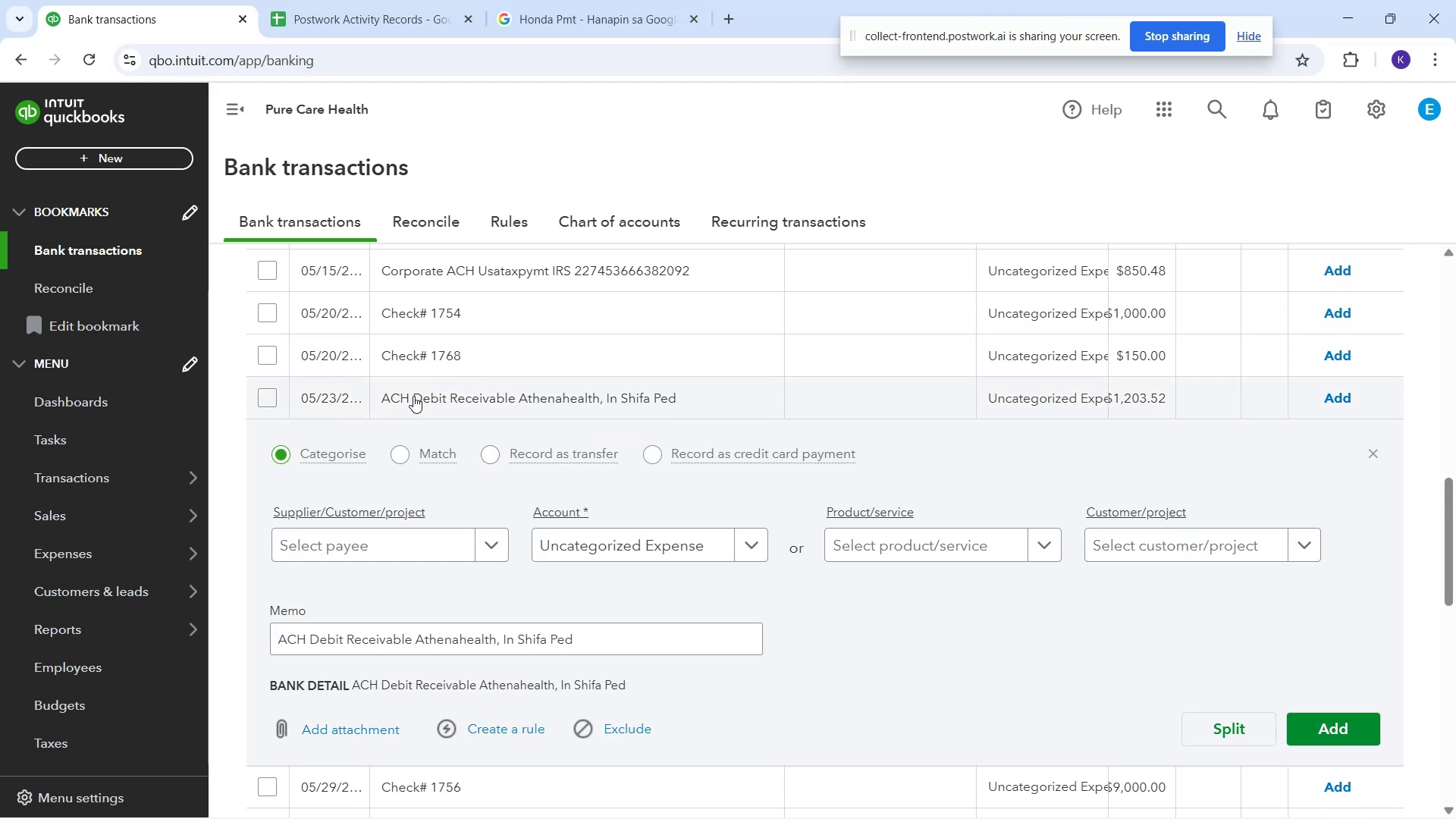 
left_click_drag(start_coordinate=[410, 394], to_coordinate=[599, 401])
 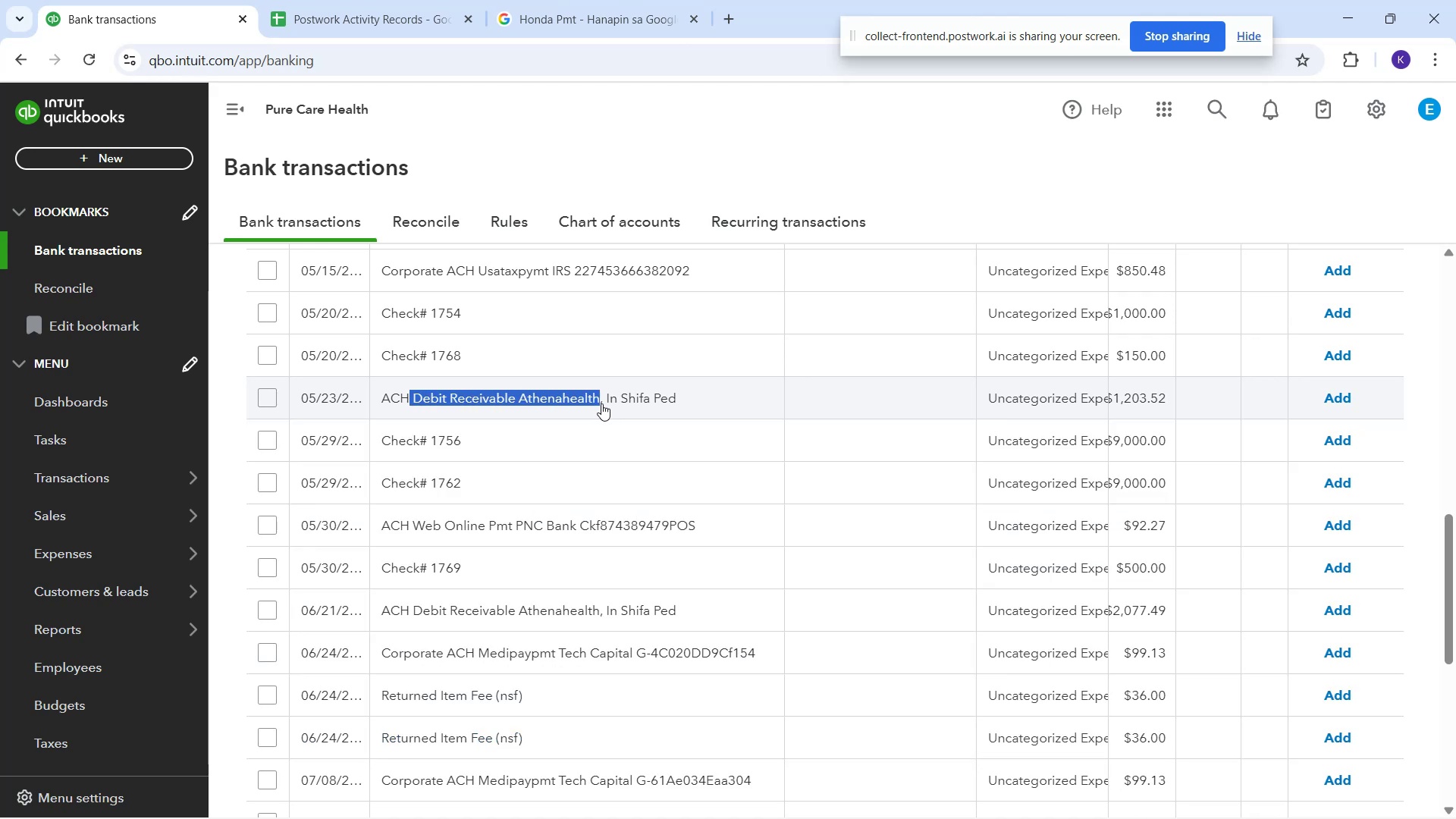 
key(Control+C)
 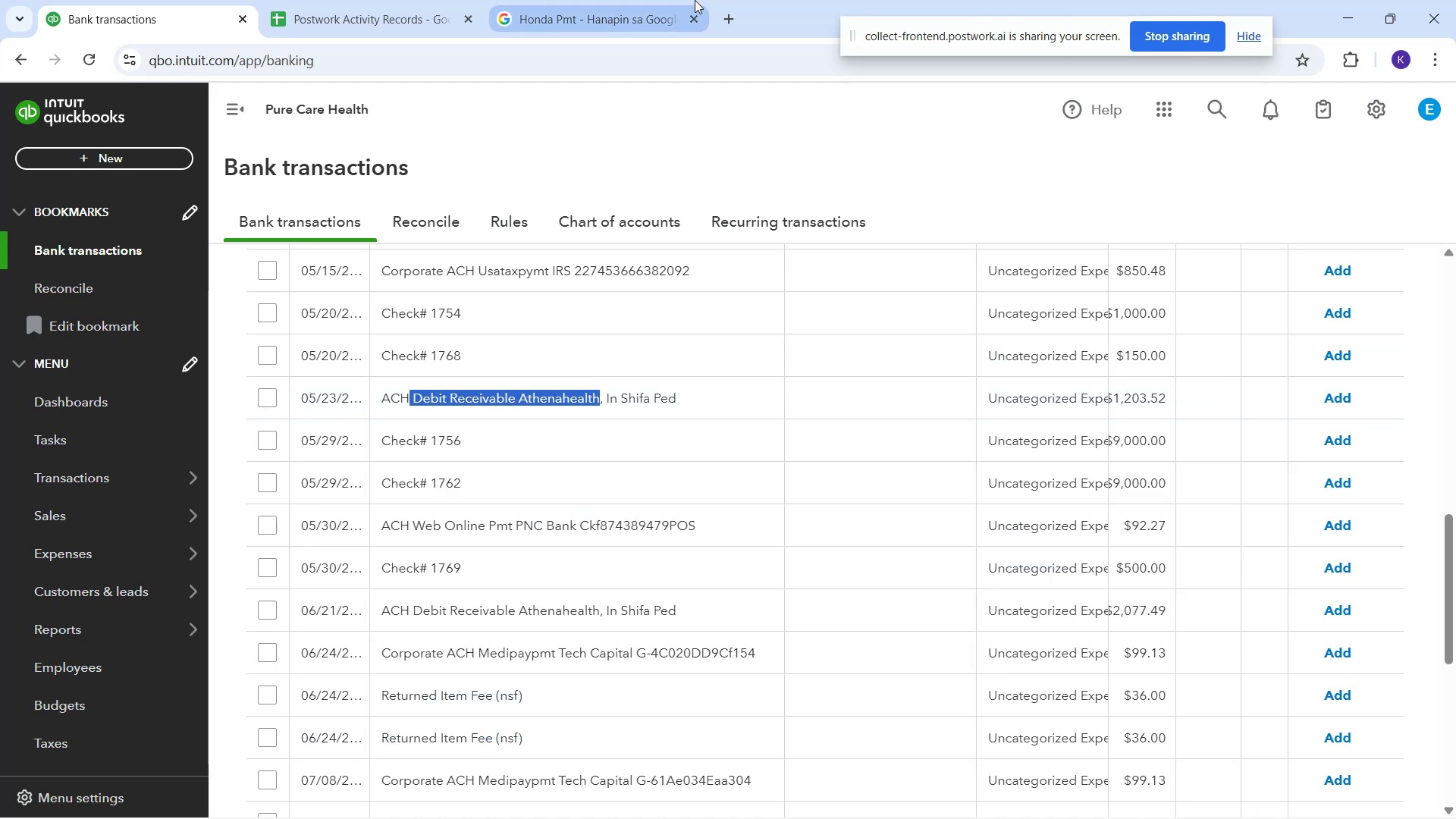 
left_click([659, 6])
 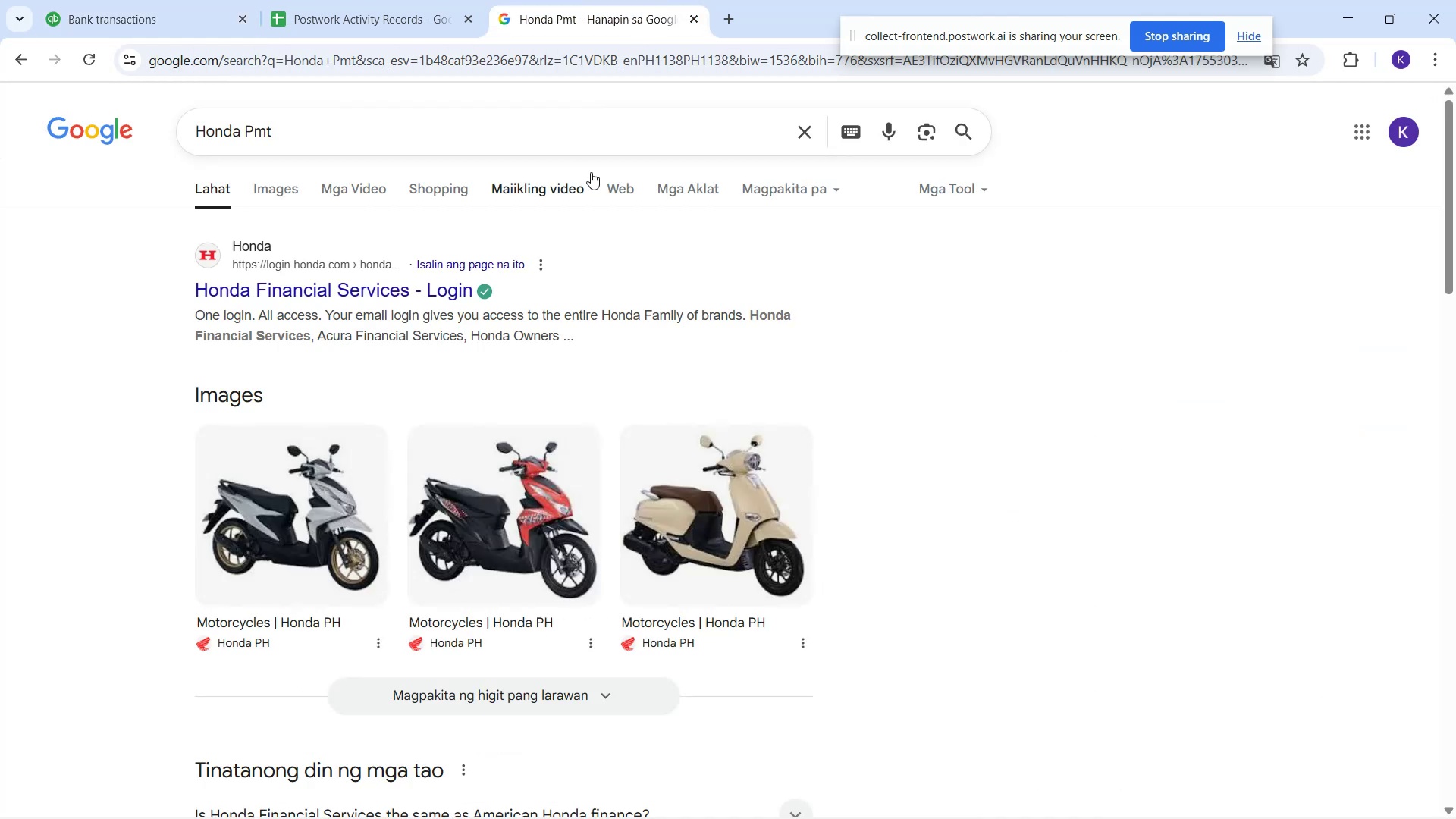 
left_click_drag(start_coordinate=[572, 115], to_coordinate=[0, 126])
 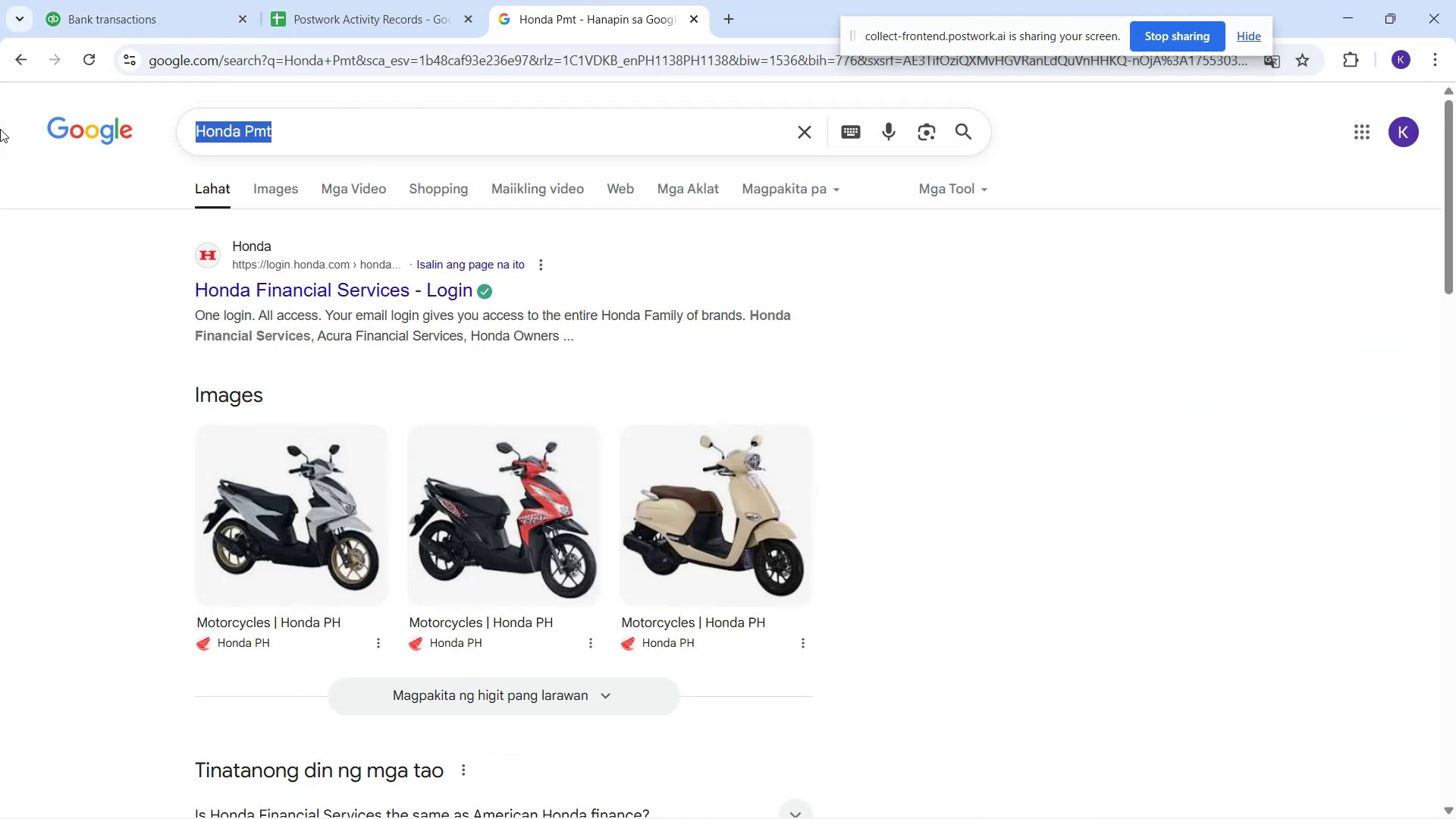 
key(Control+V)
 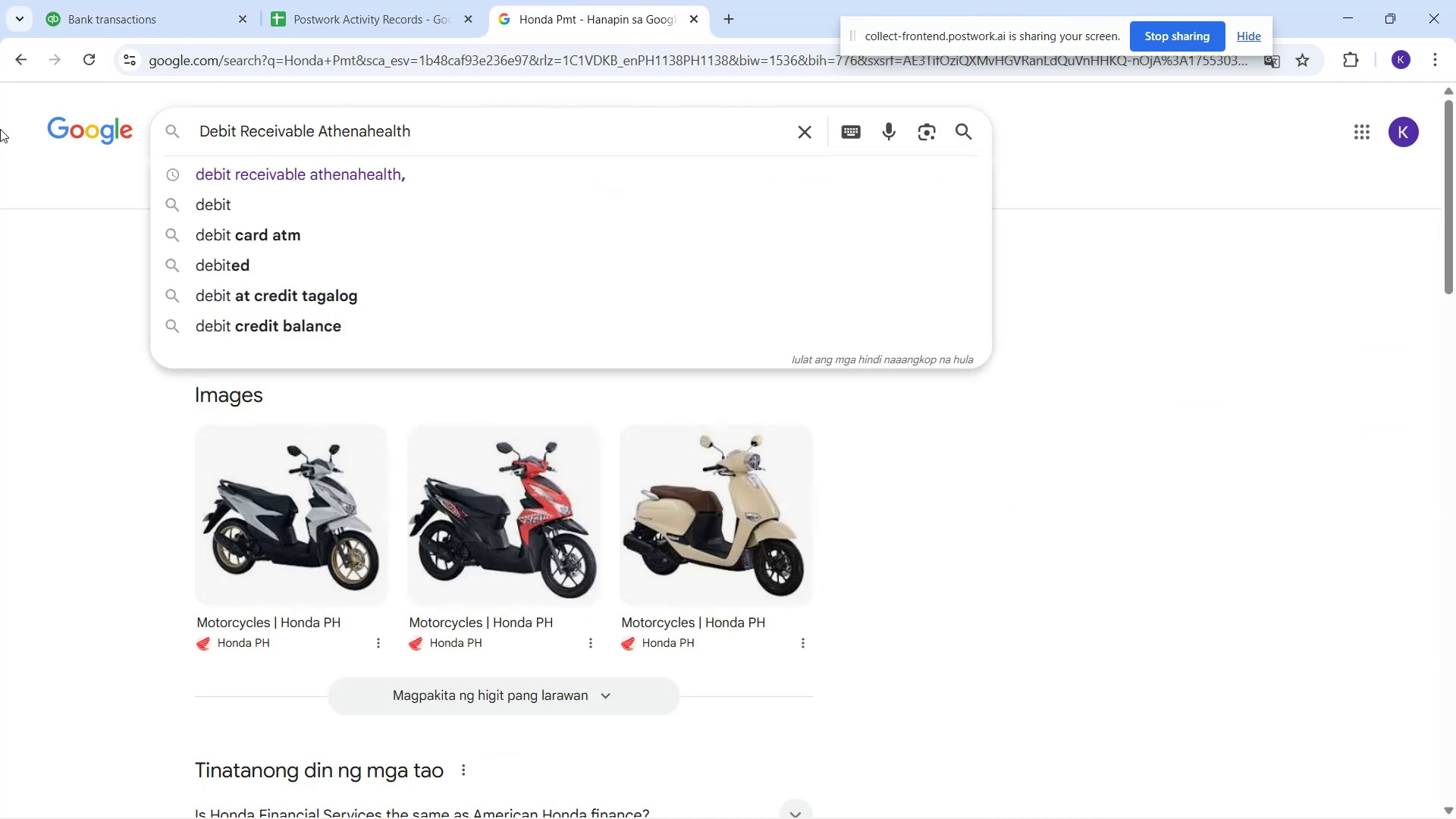 
key(Enter)
 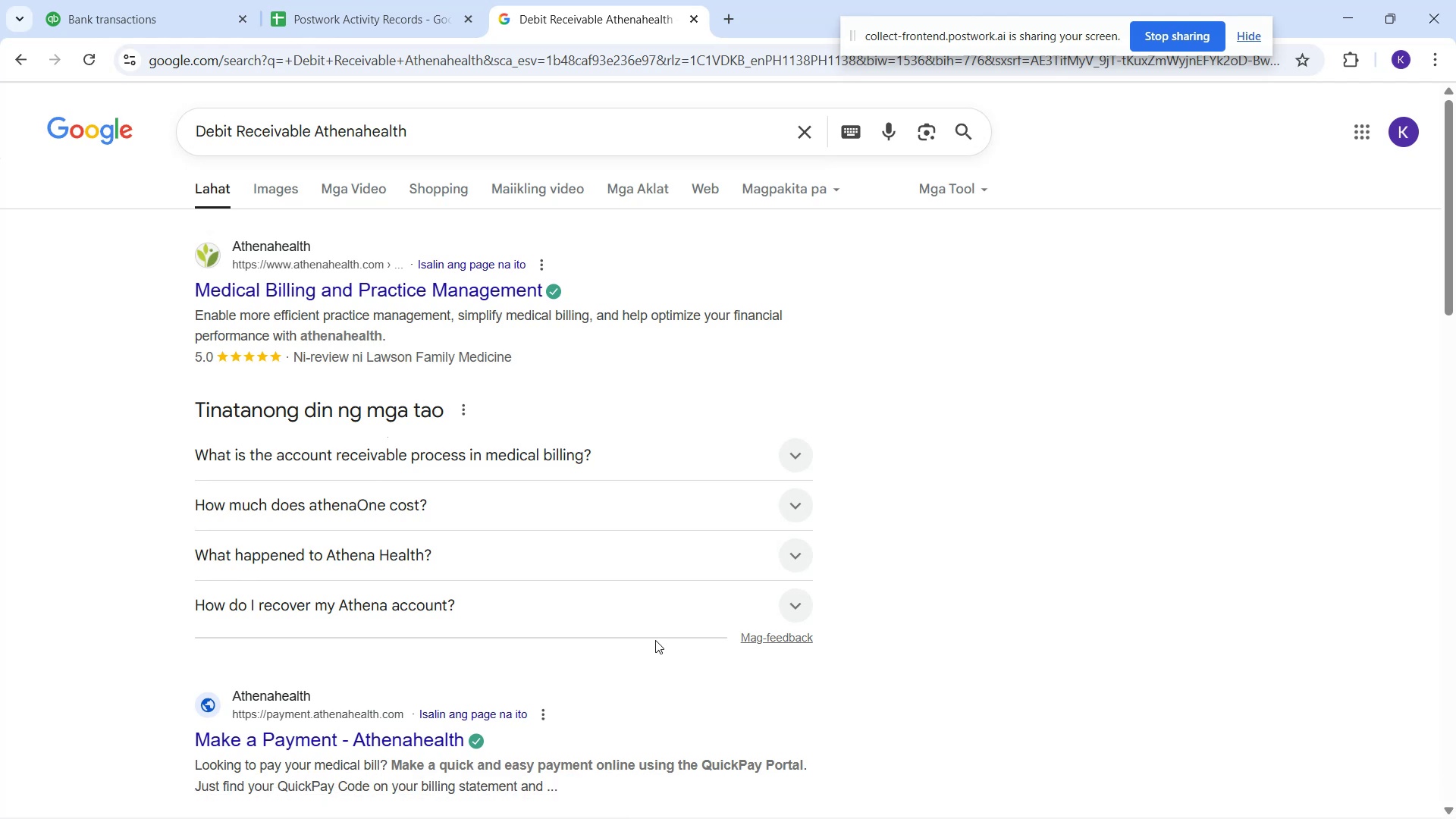 
wait(13.63)
 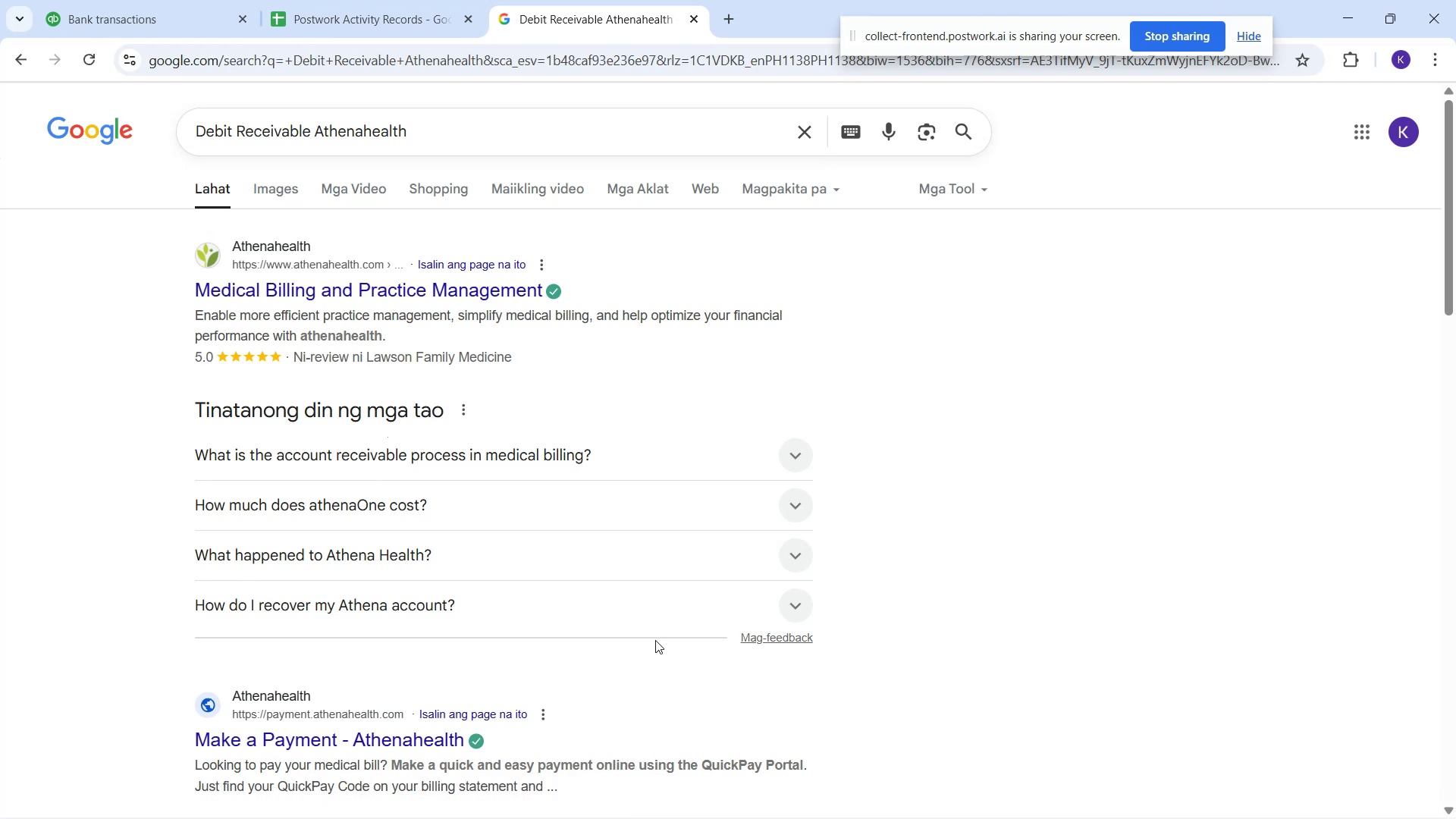 
mouse_move([99, 16])
 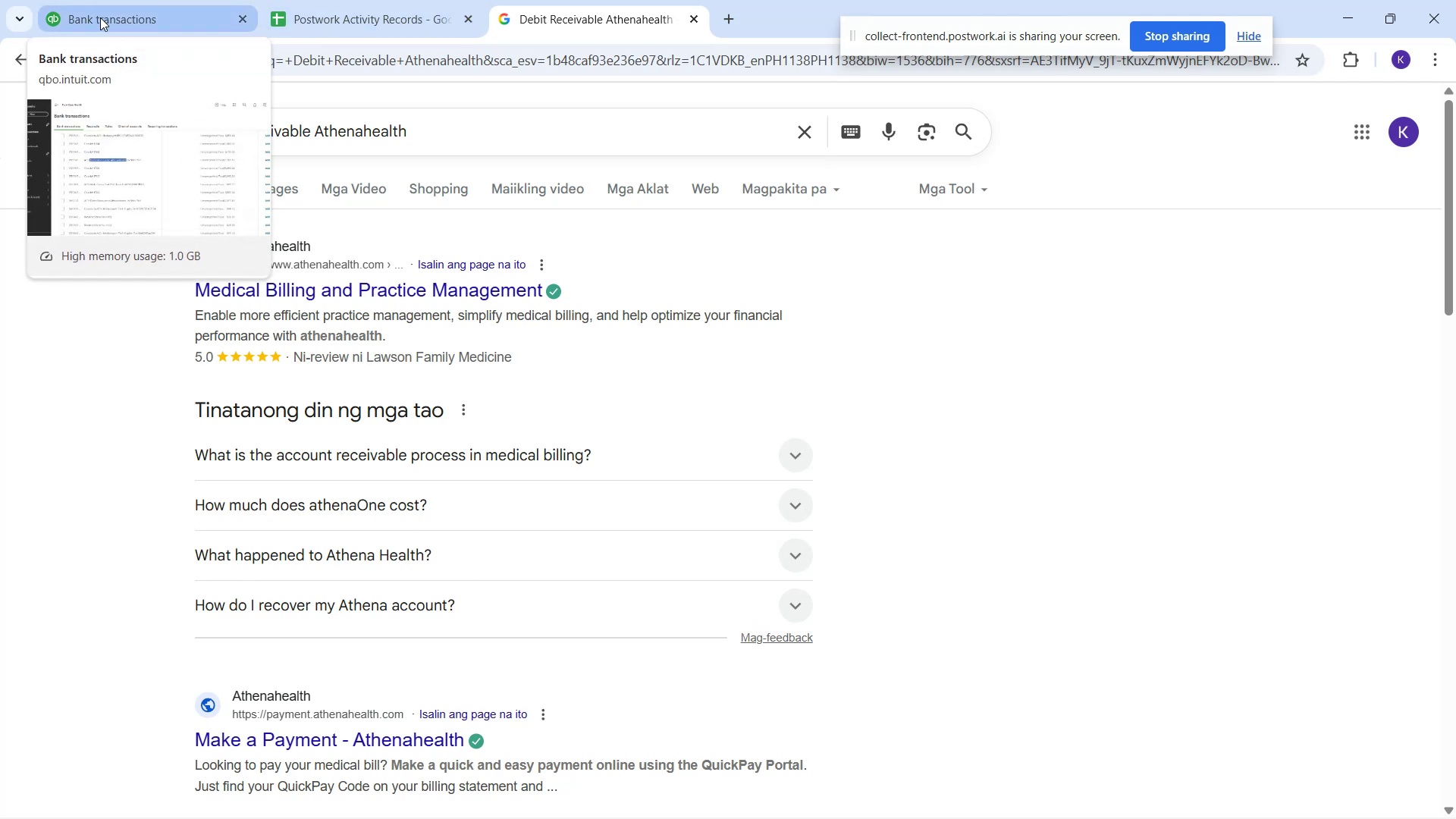 
left_click([100, 17])
 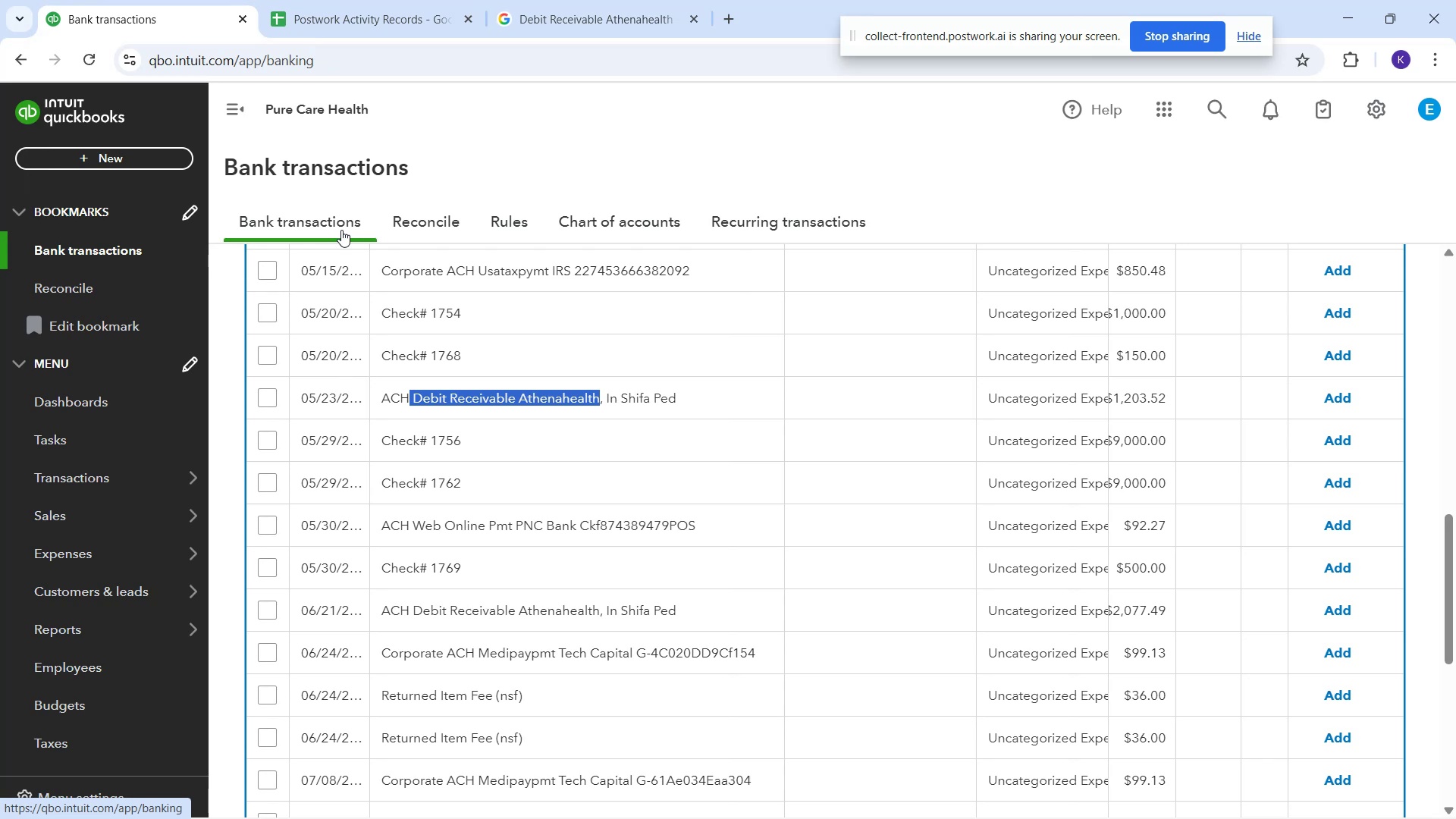 
wait(13.51)
 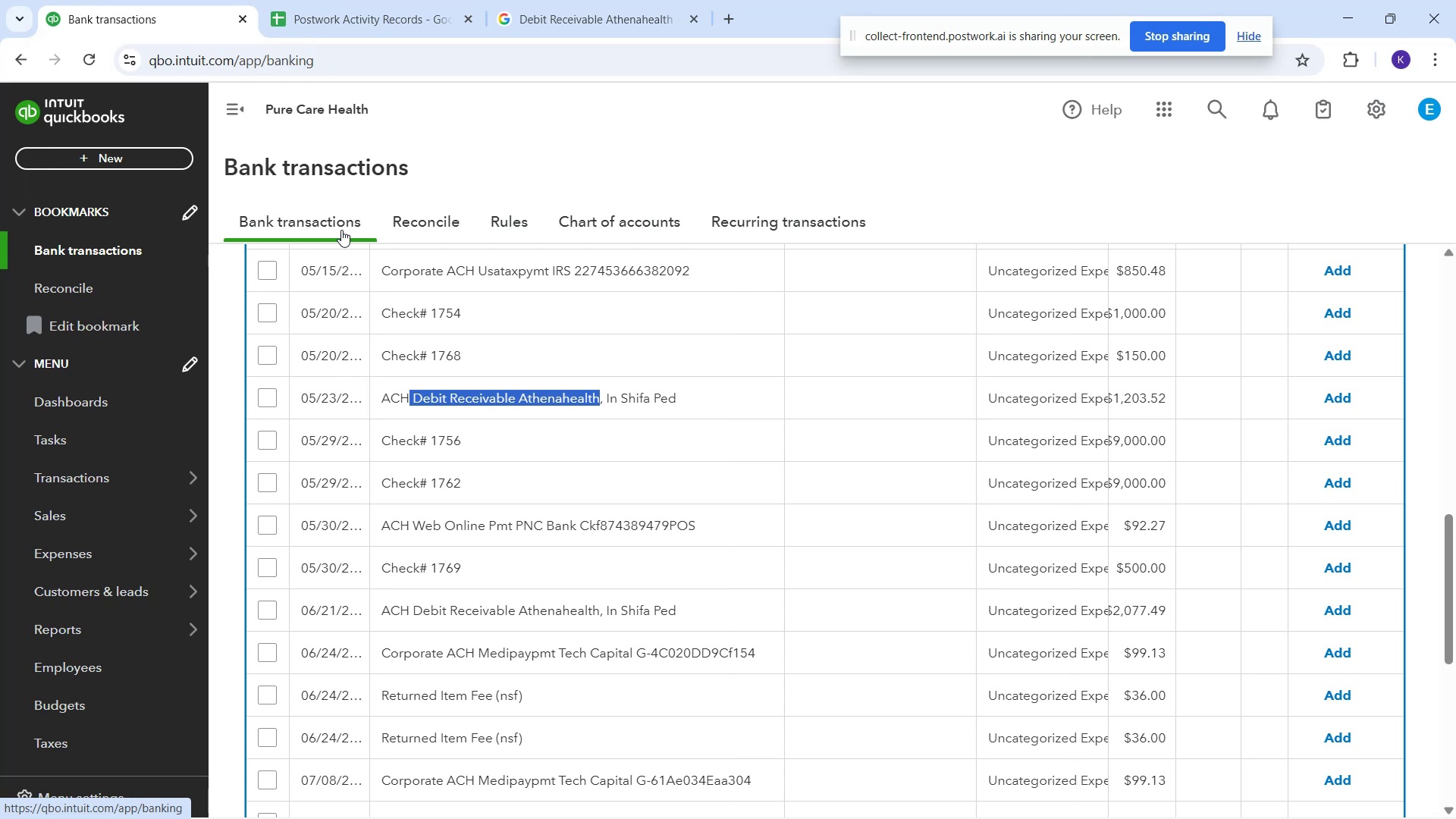 
mouse_move([583, 22])
 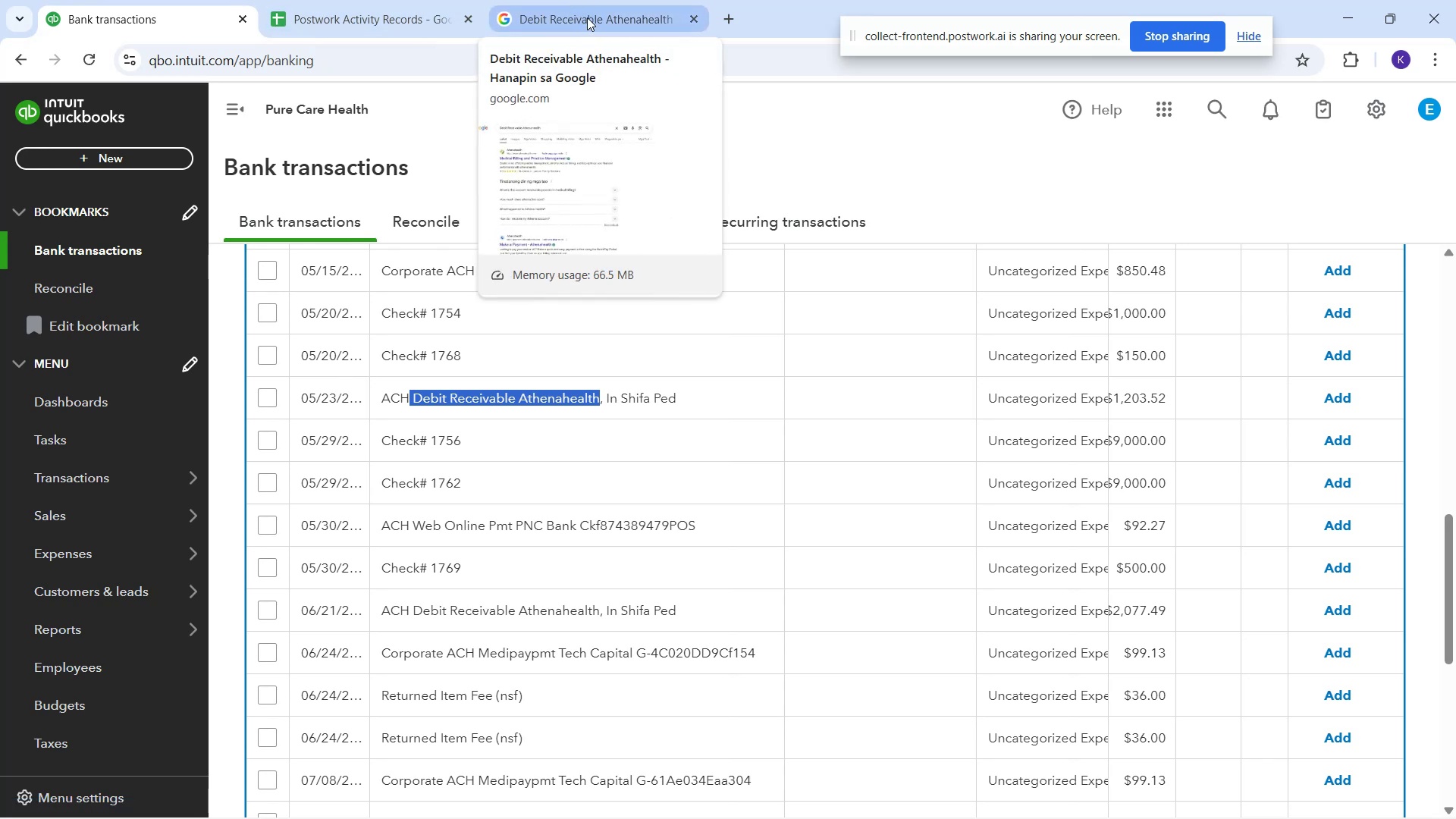 
left_click([587, 17])
 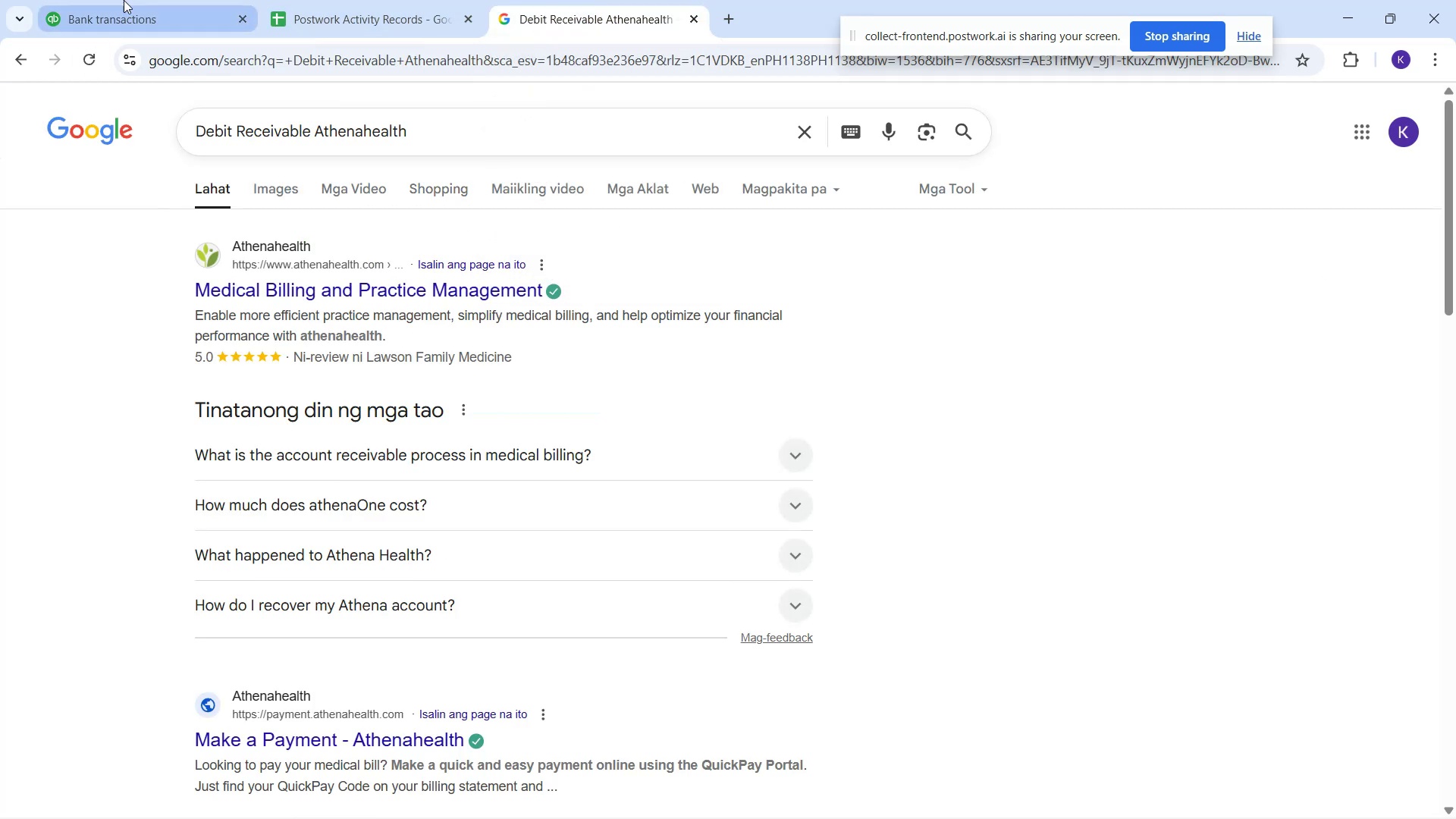 
wait(5.11)
 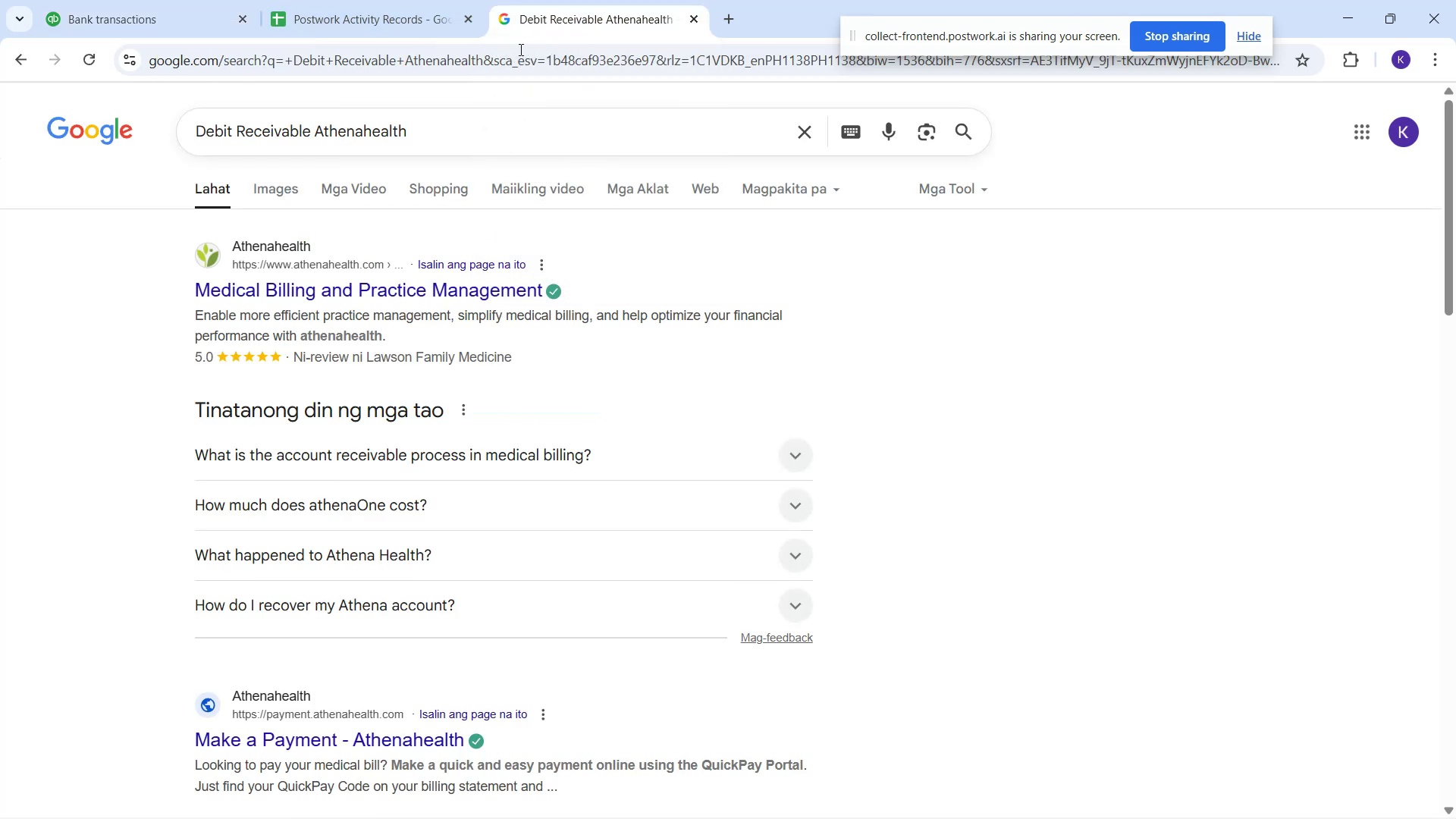 
left_click([107, 0])
 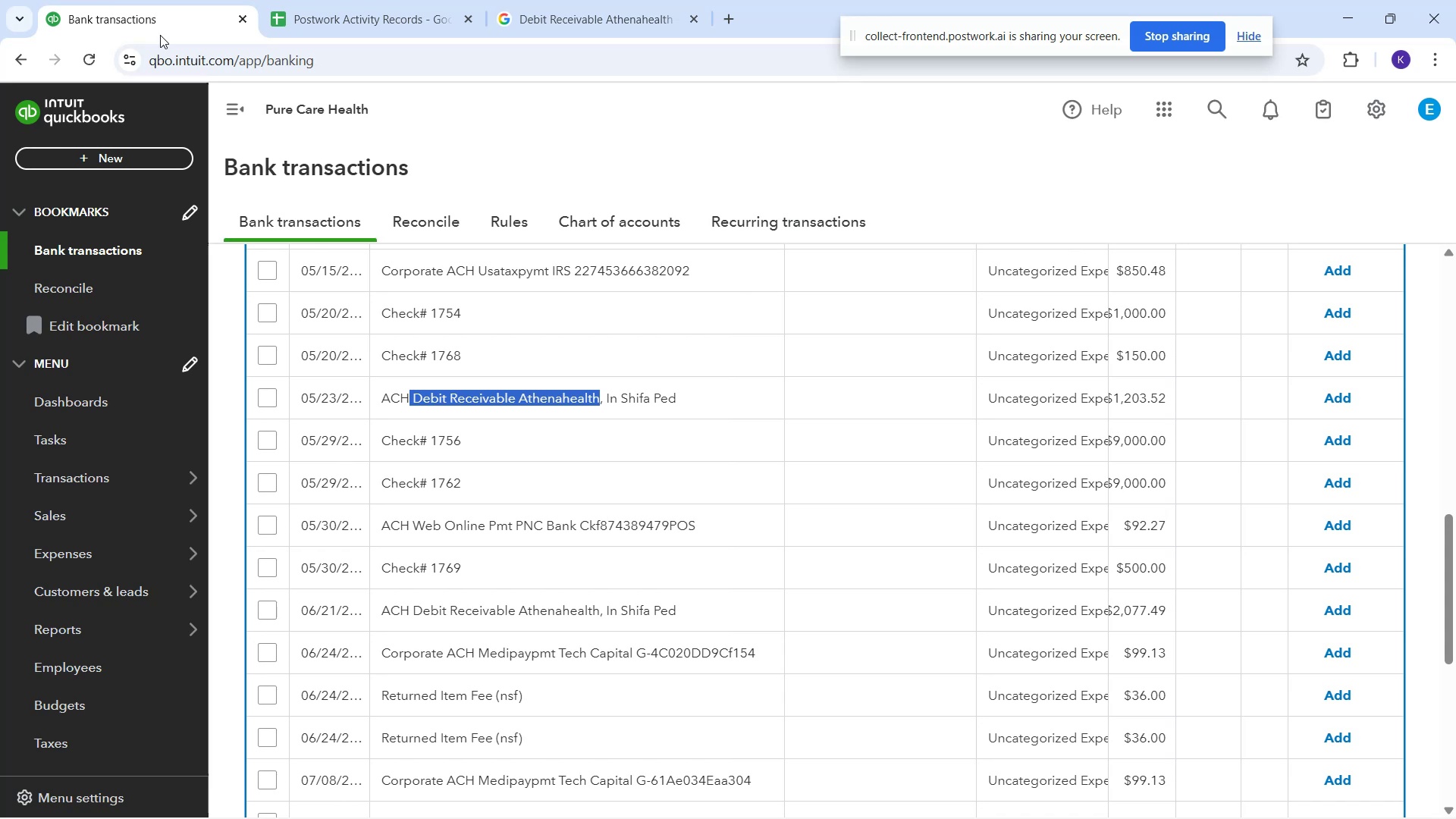 
wait(36.11)
 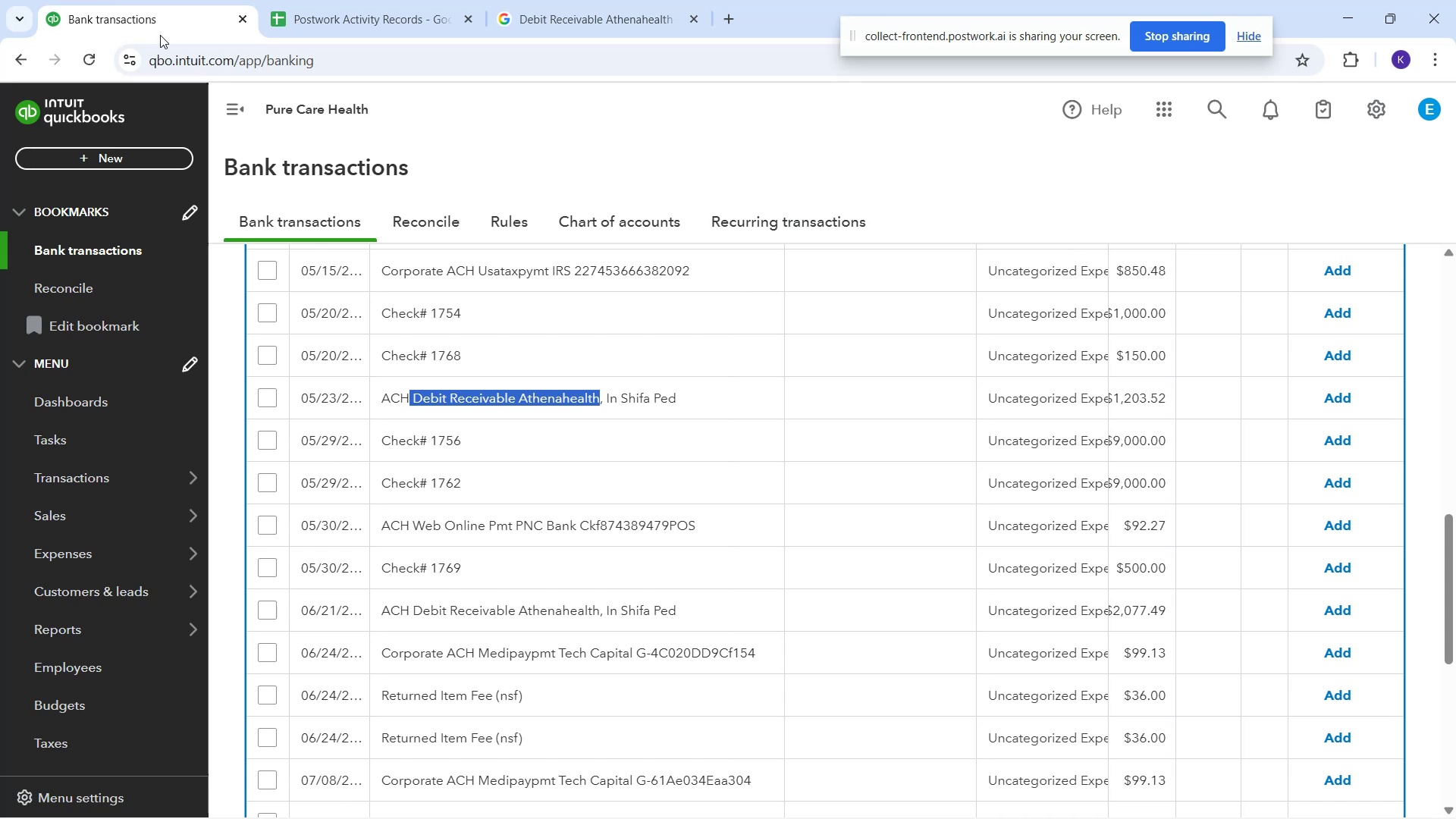 
left_click([843, 406])
 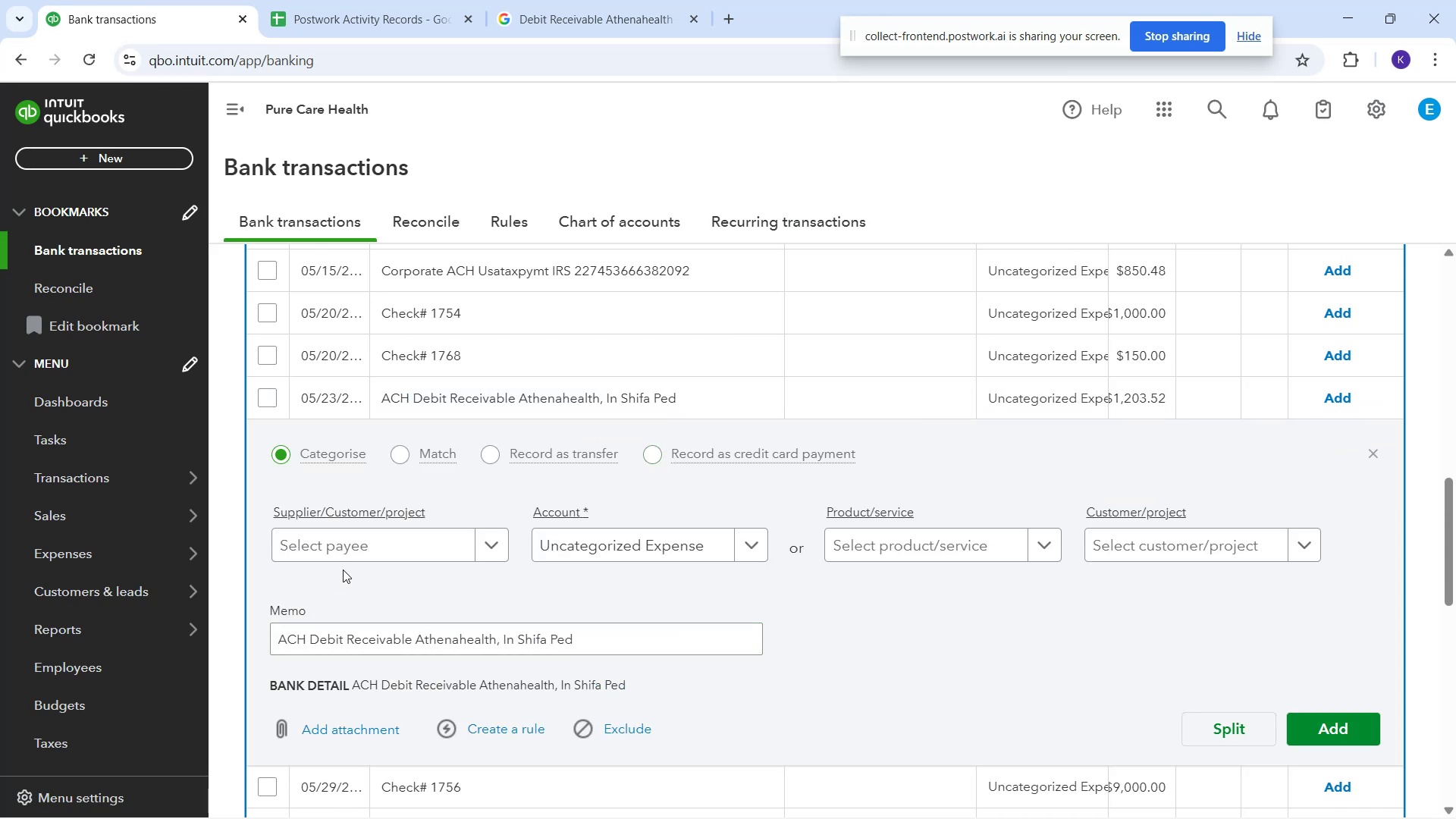 
left_click([352, 554])
 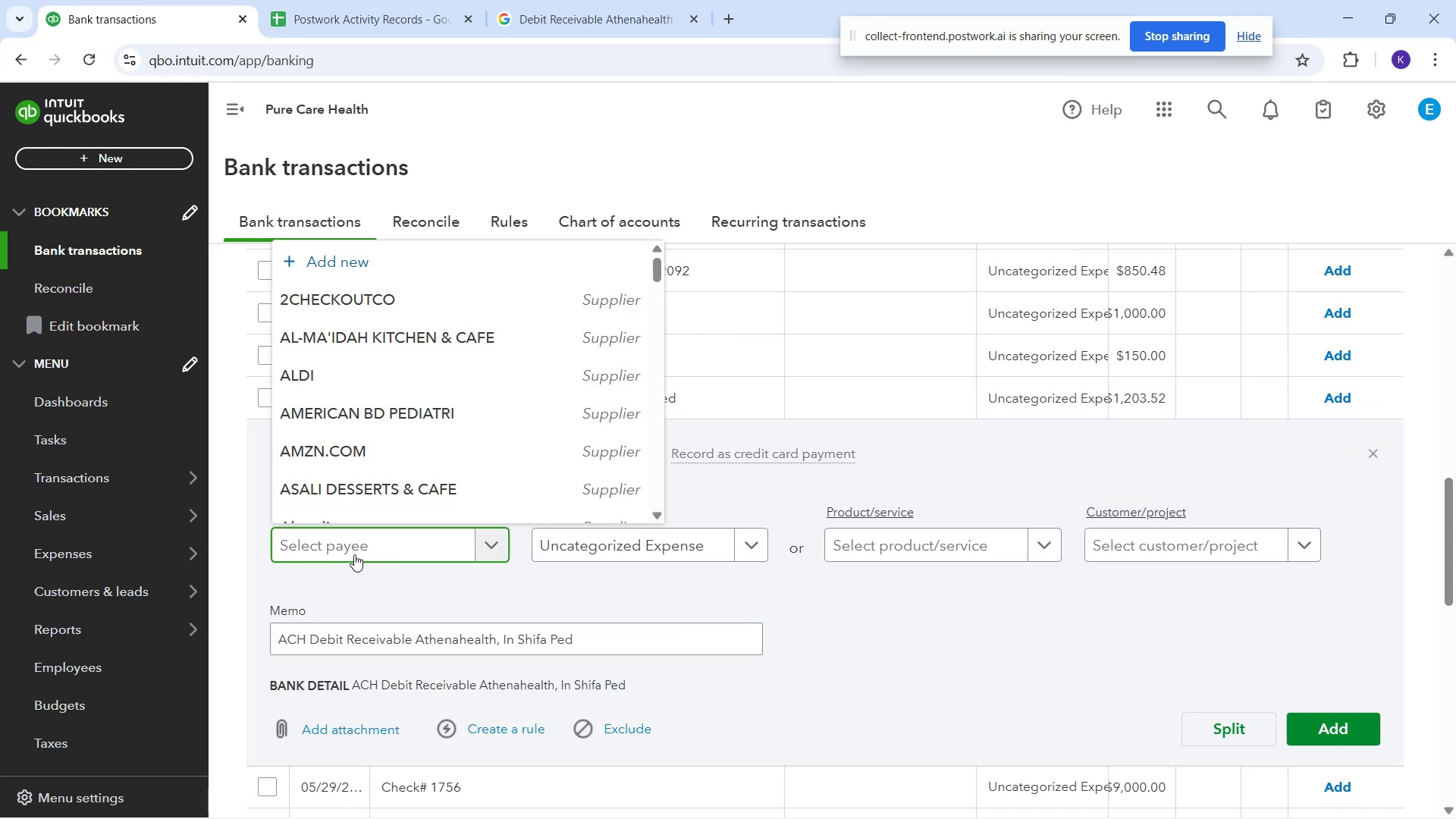 
type(shifa)
 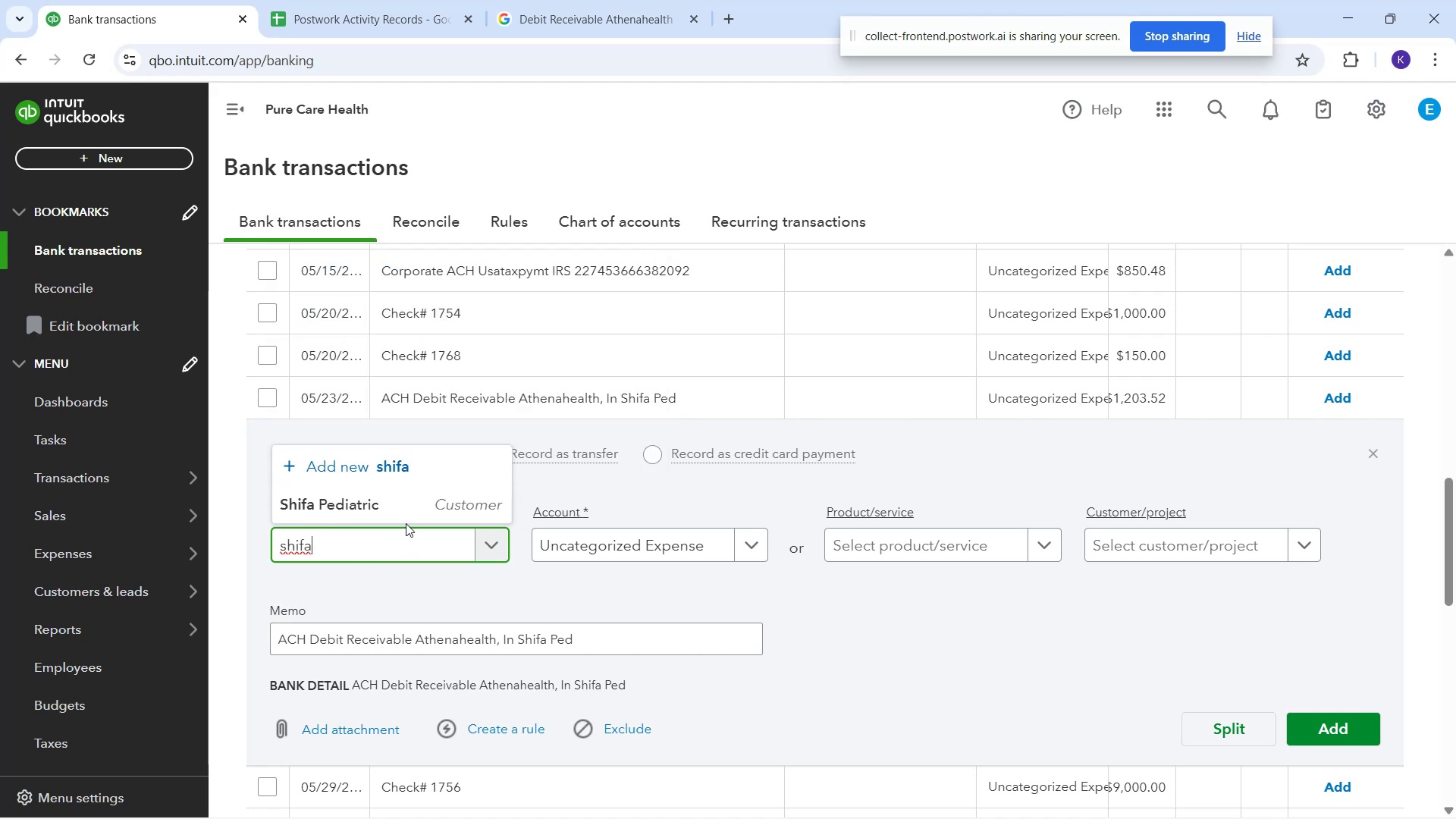 
left_click([403, 499])
 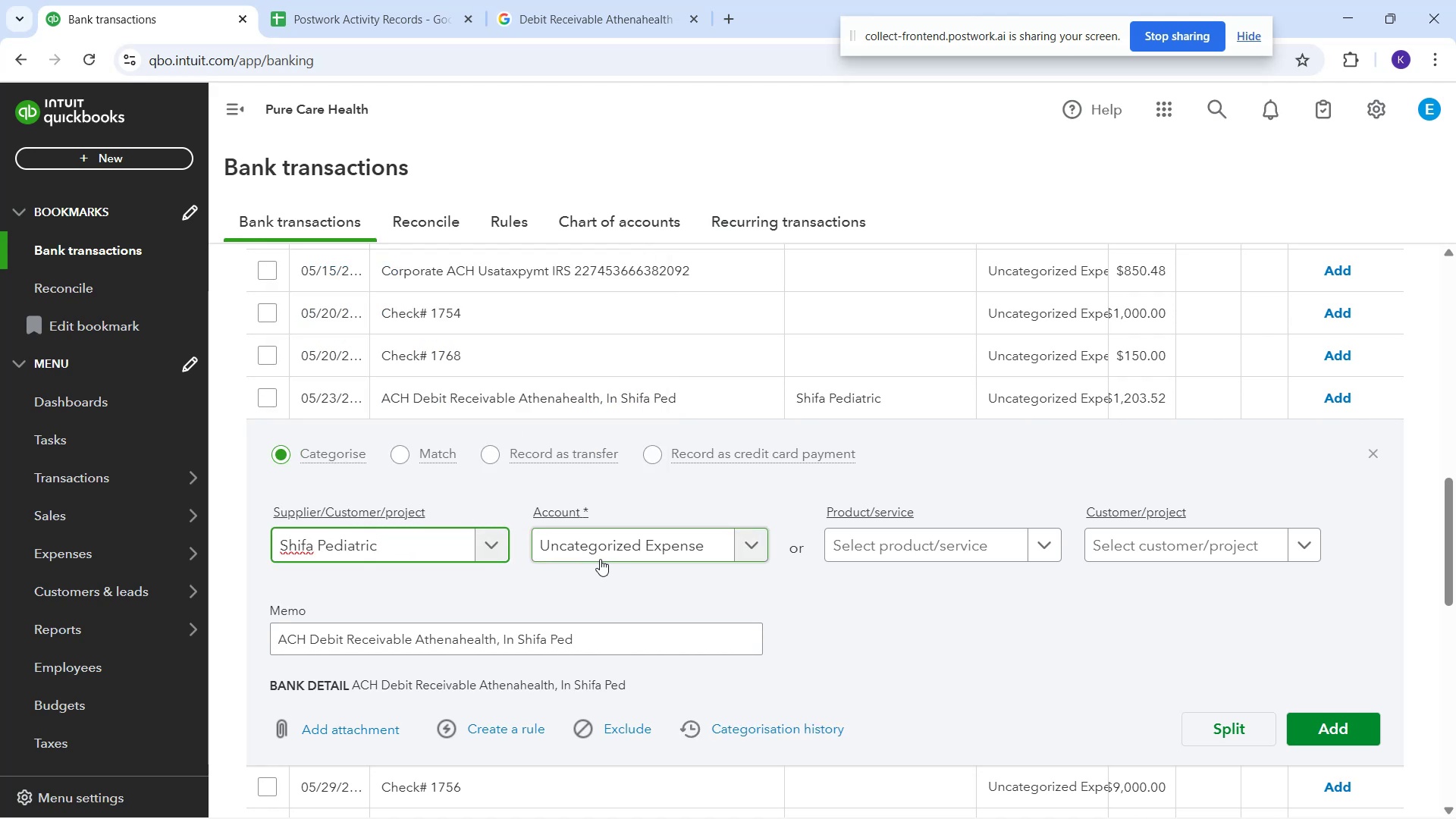 
left_click([600, 559])
 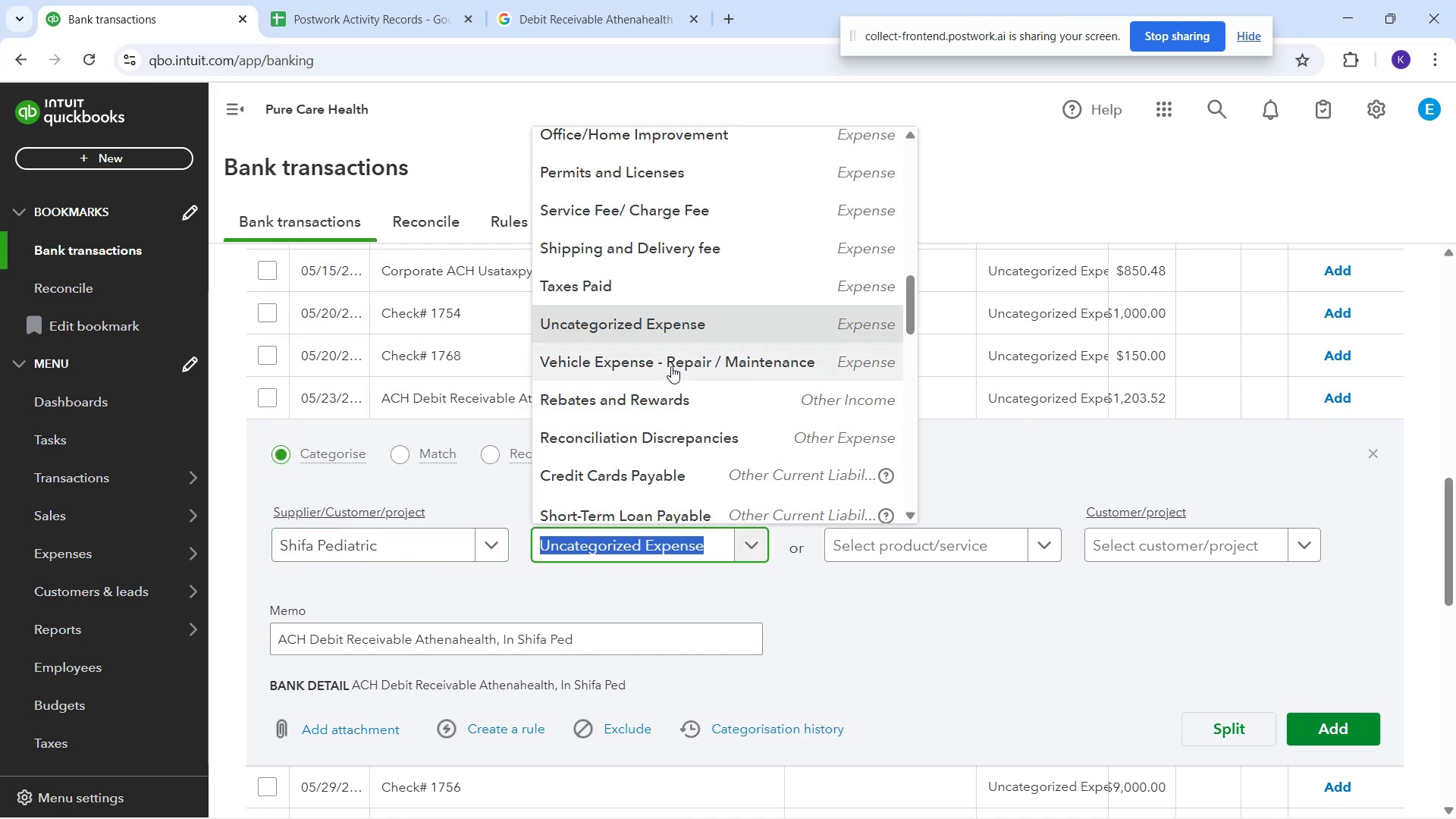 
wait(5.06)
 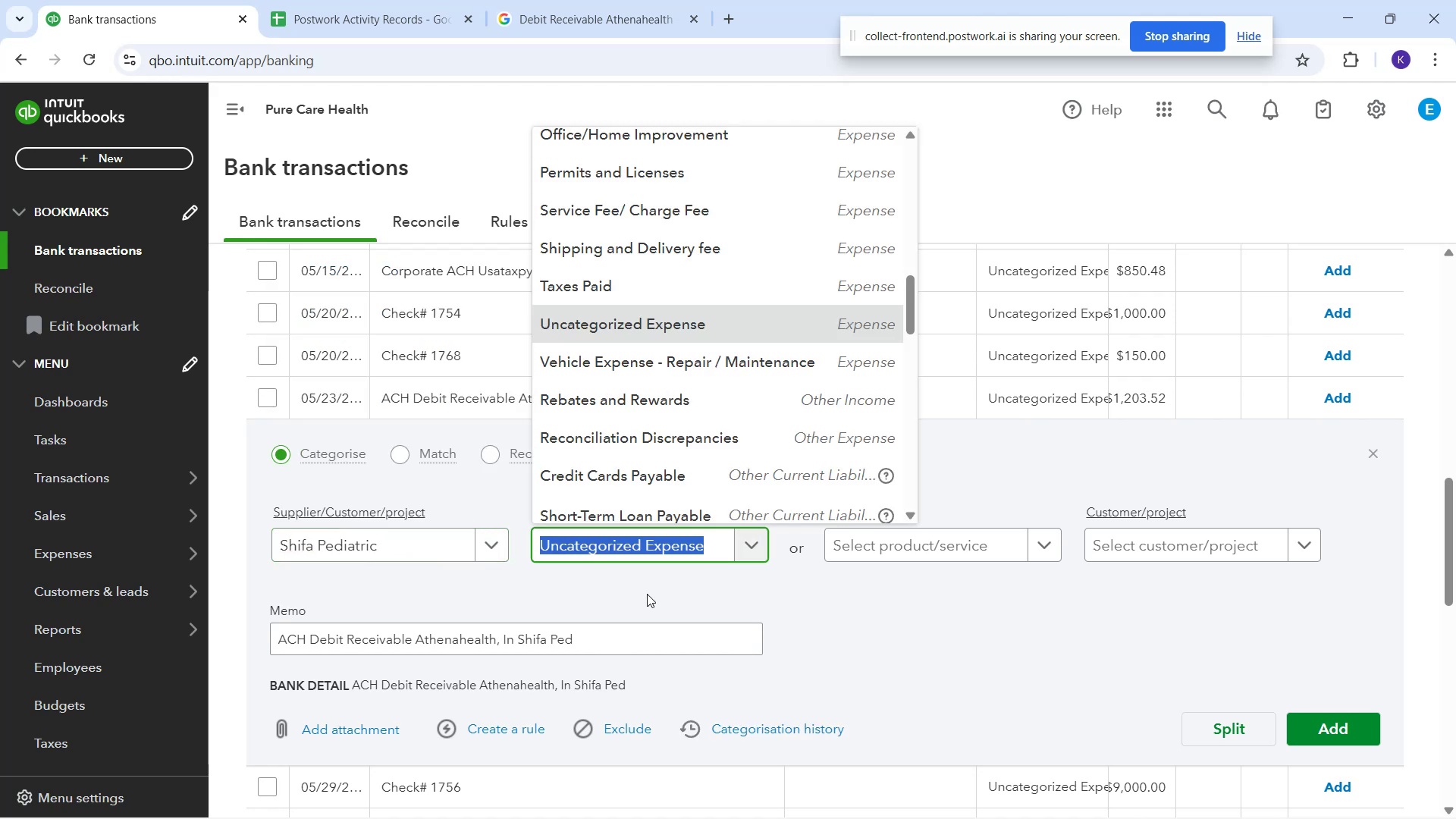 
left_click([637, 5])
 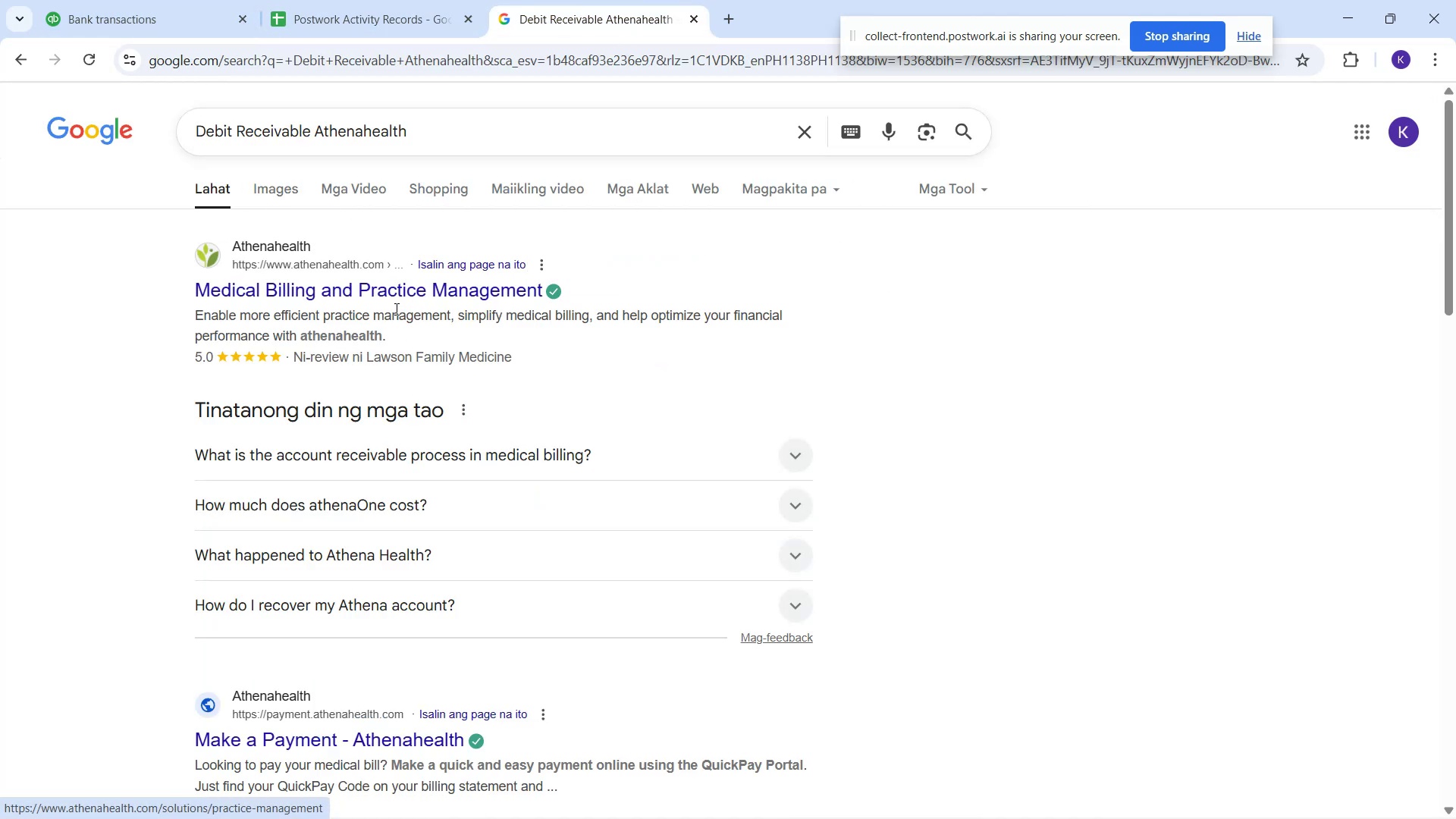 
wait(7.88)
 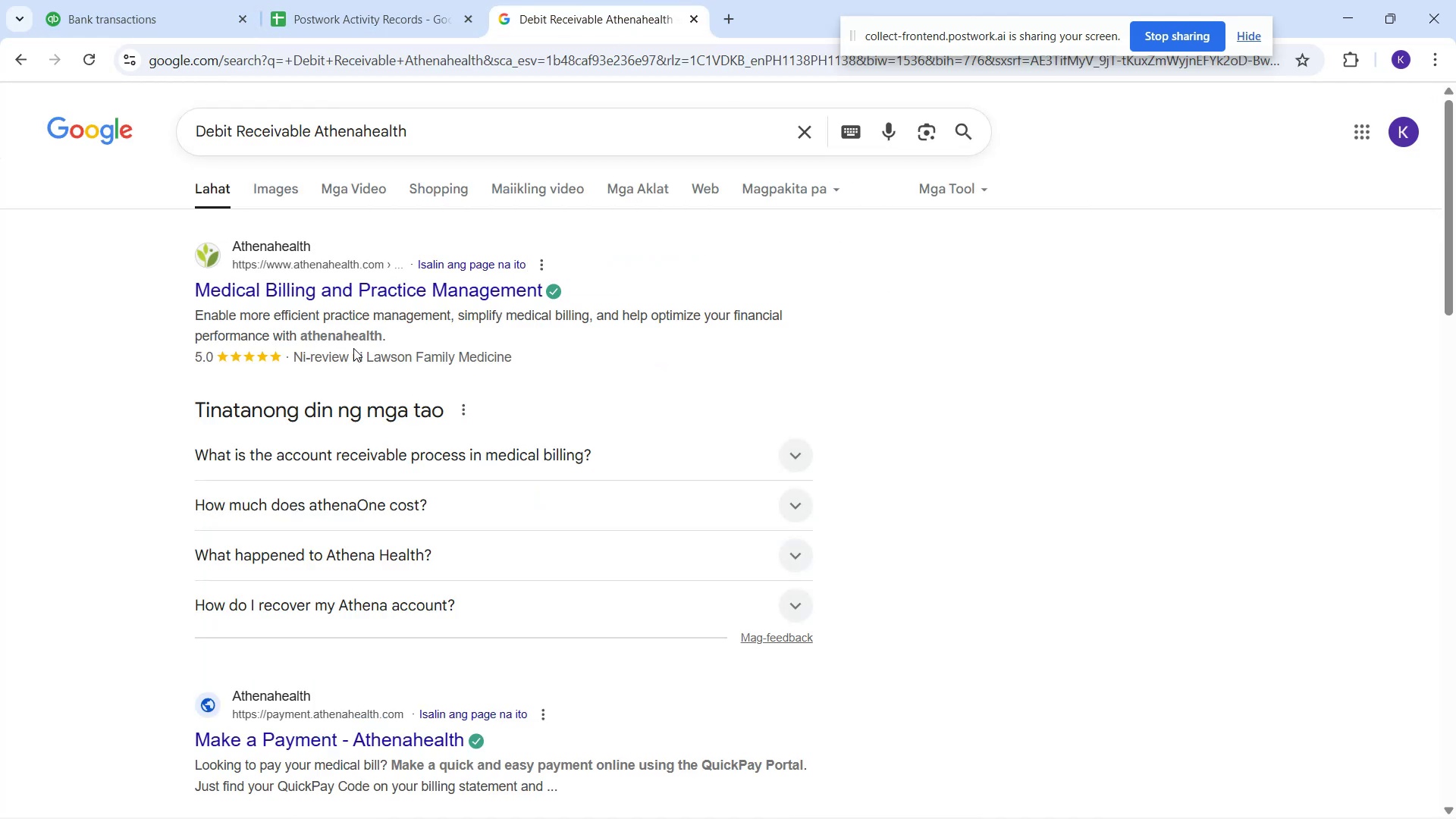 
mouse_move([105, 24])
 